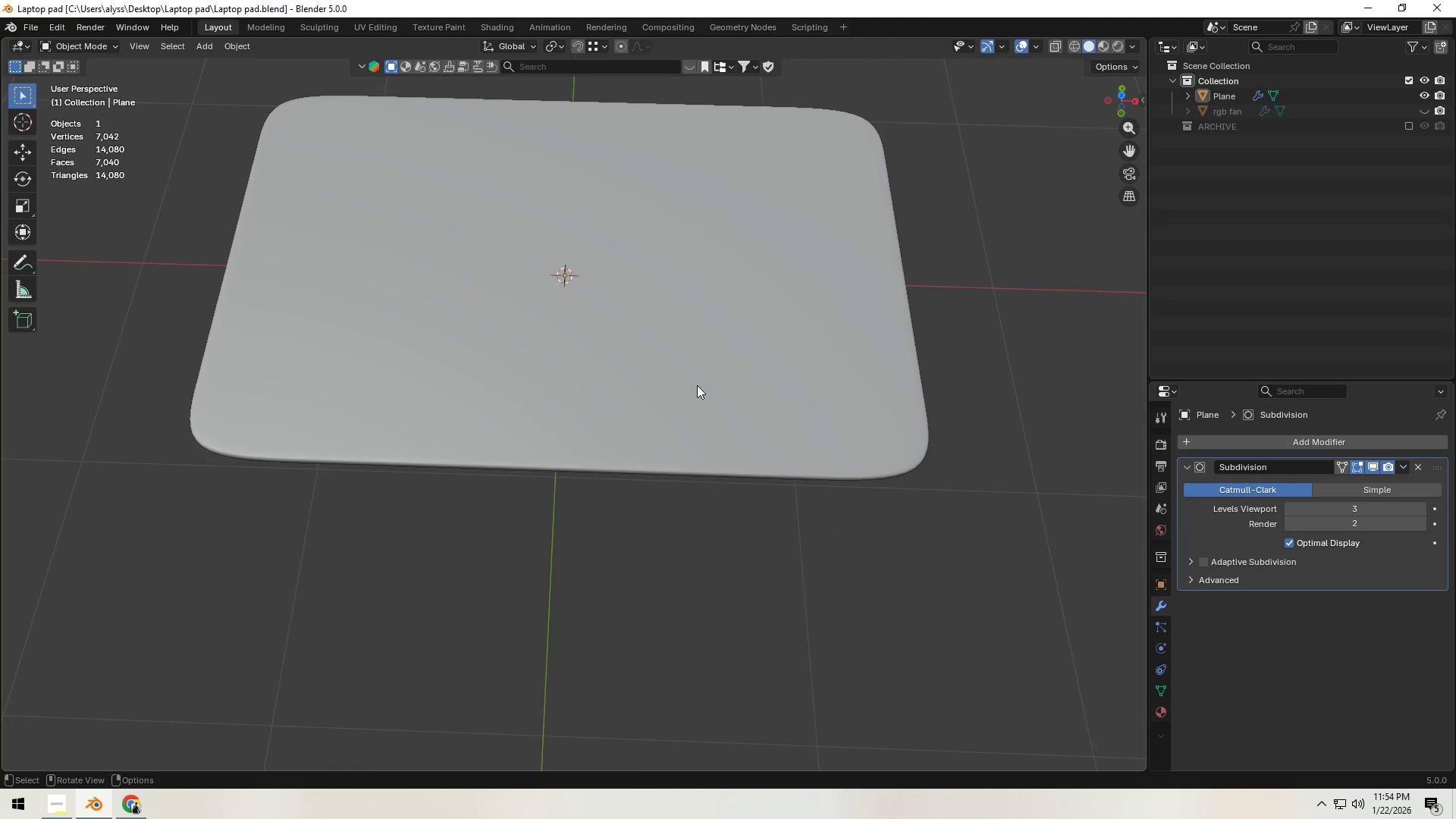 
left_click([698, 385])
 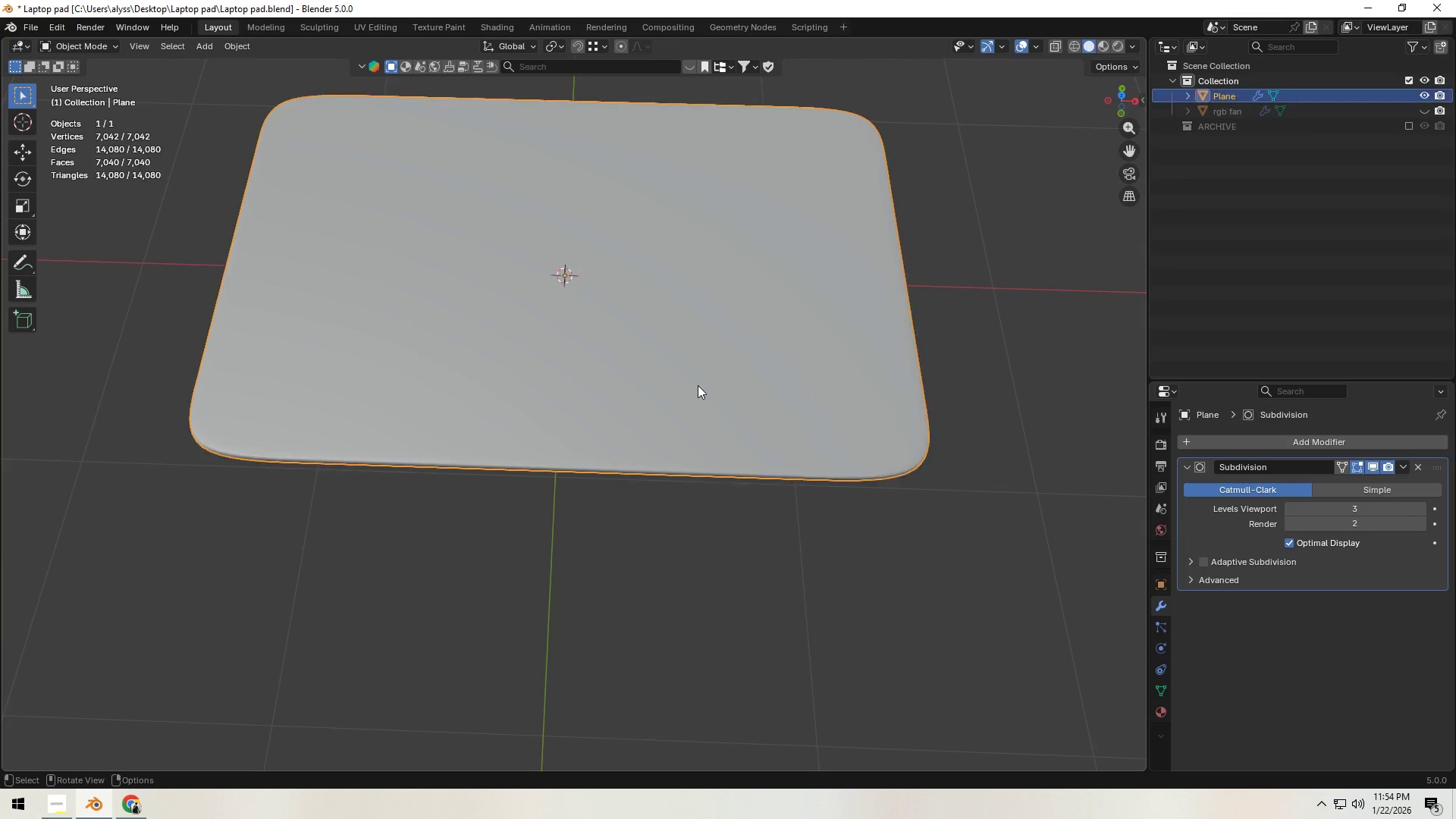 
key(Tab)
 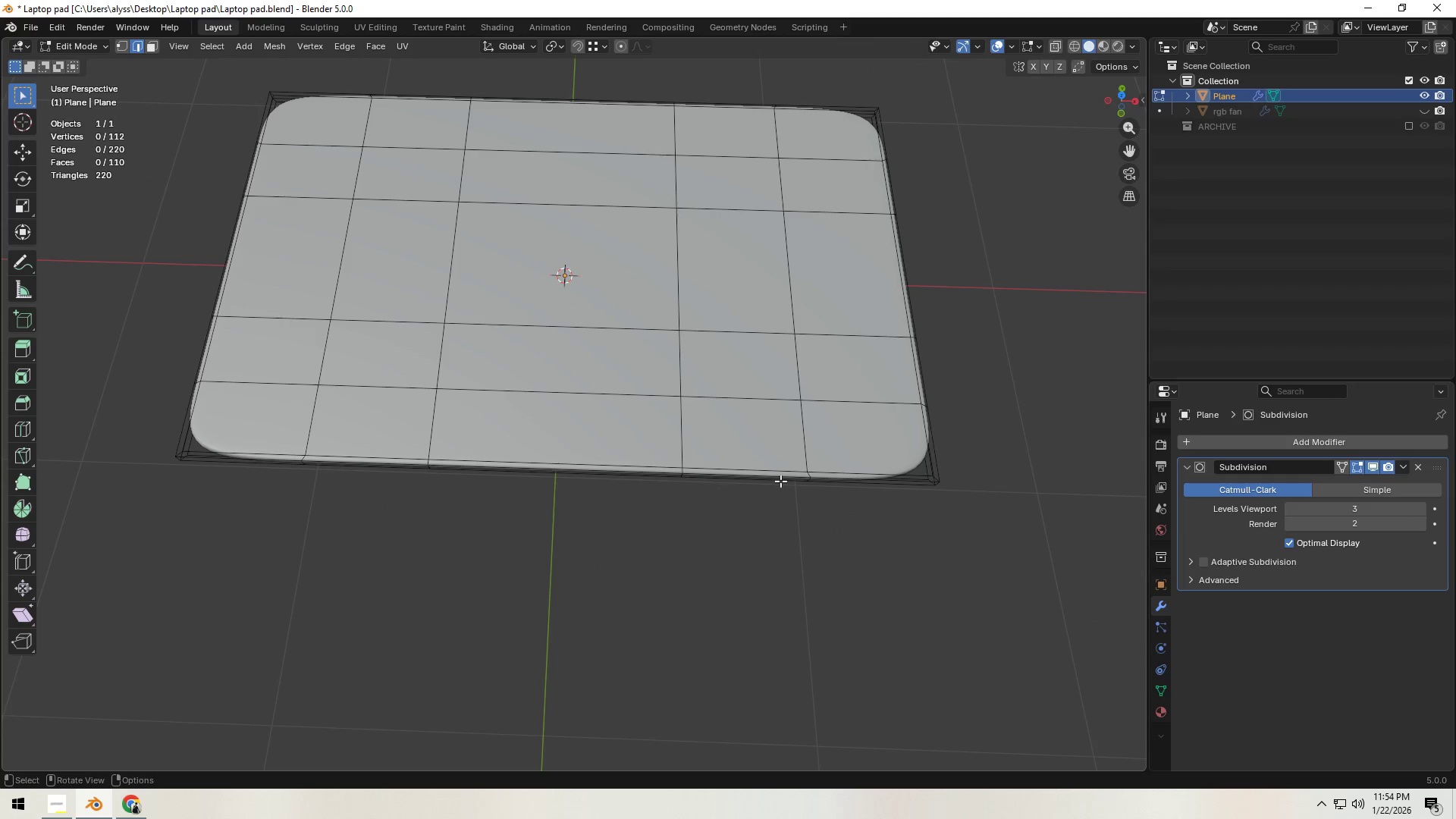 
scroll: coordinate [745, 526], scroll_direction: up, amount: 4.0
 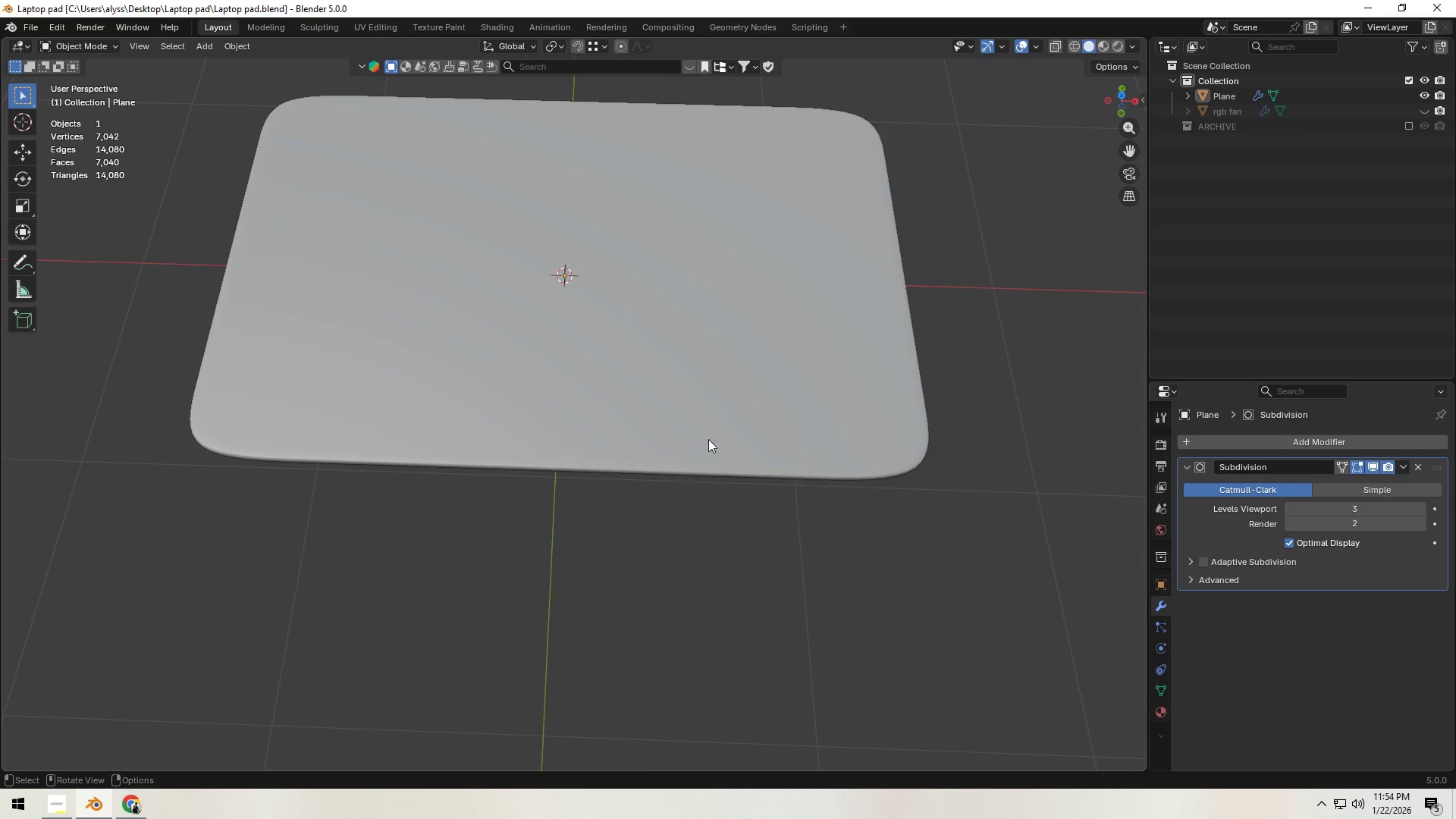 
key(Shift+ShiftLeft)
 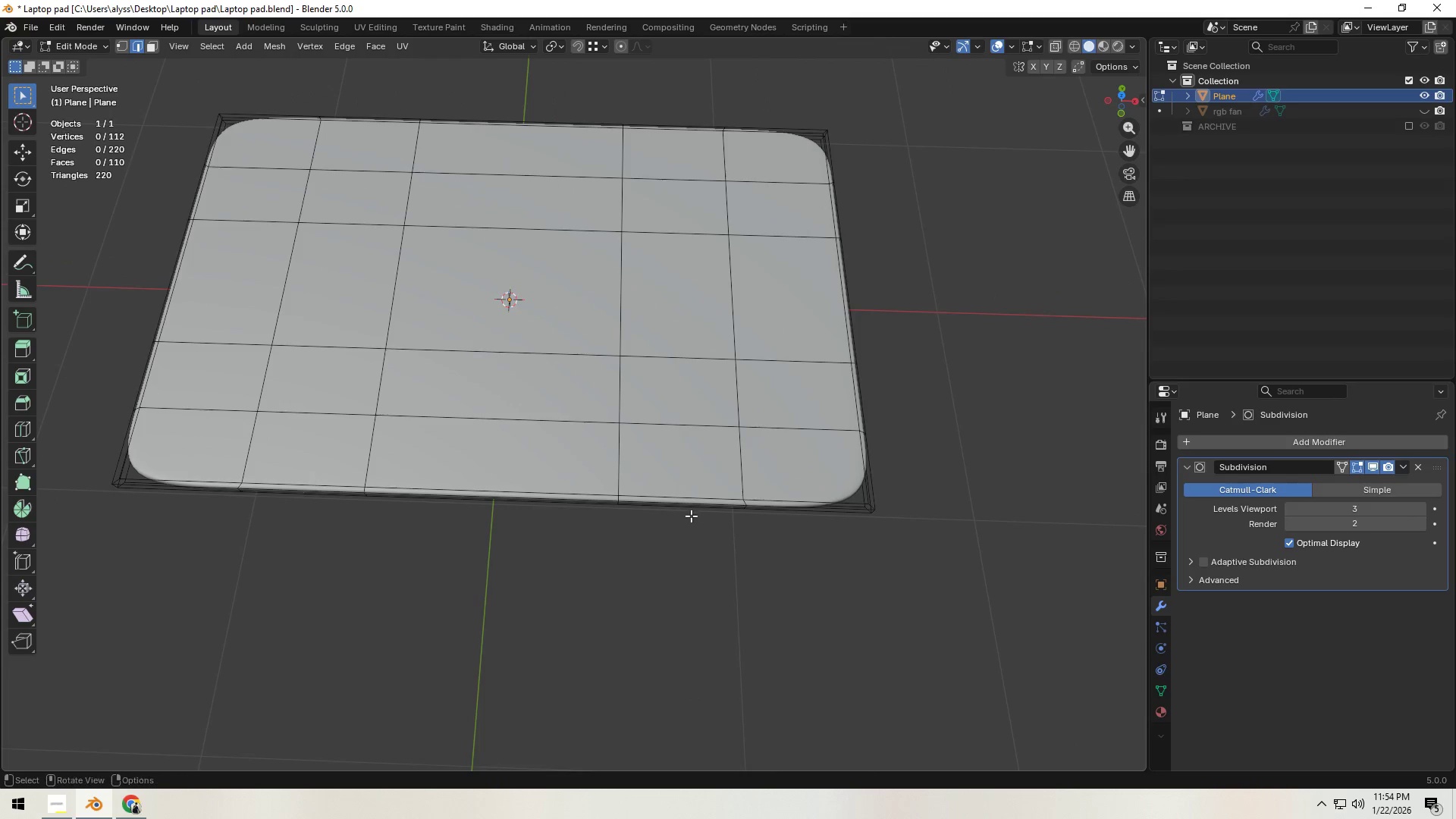 
scroll: coordinate [691, 516], scroll_direction: up, amount: 3.0
 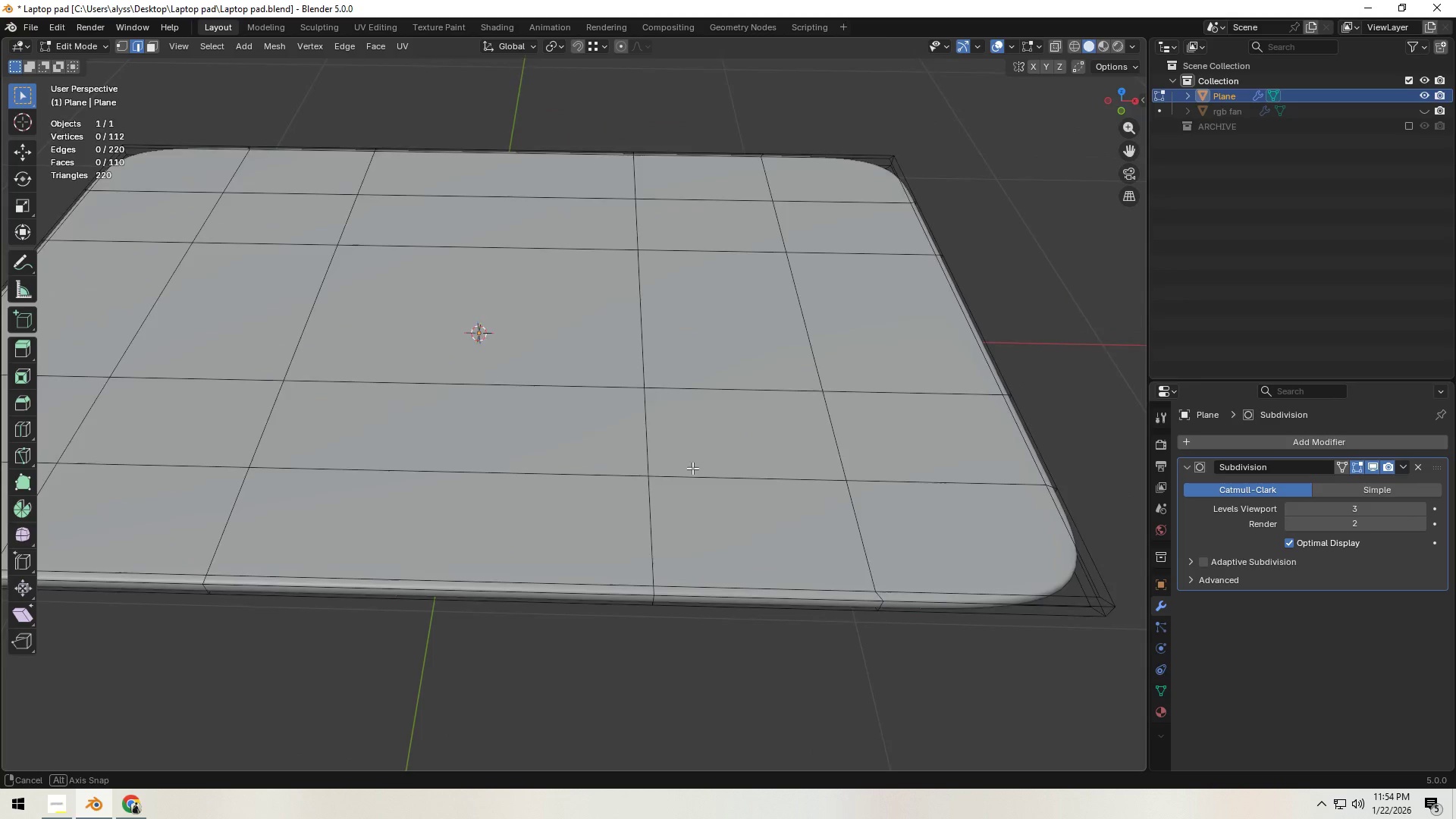 
key(Shift+ShiftLeft)
 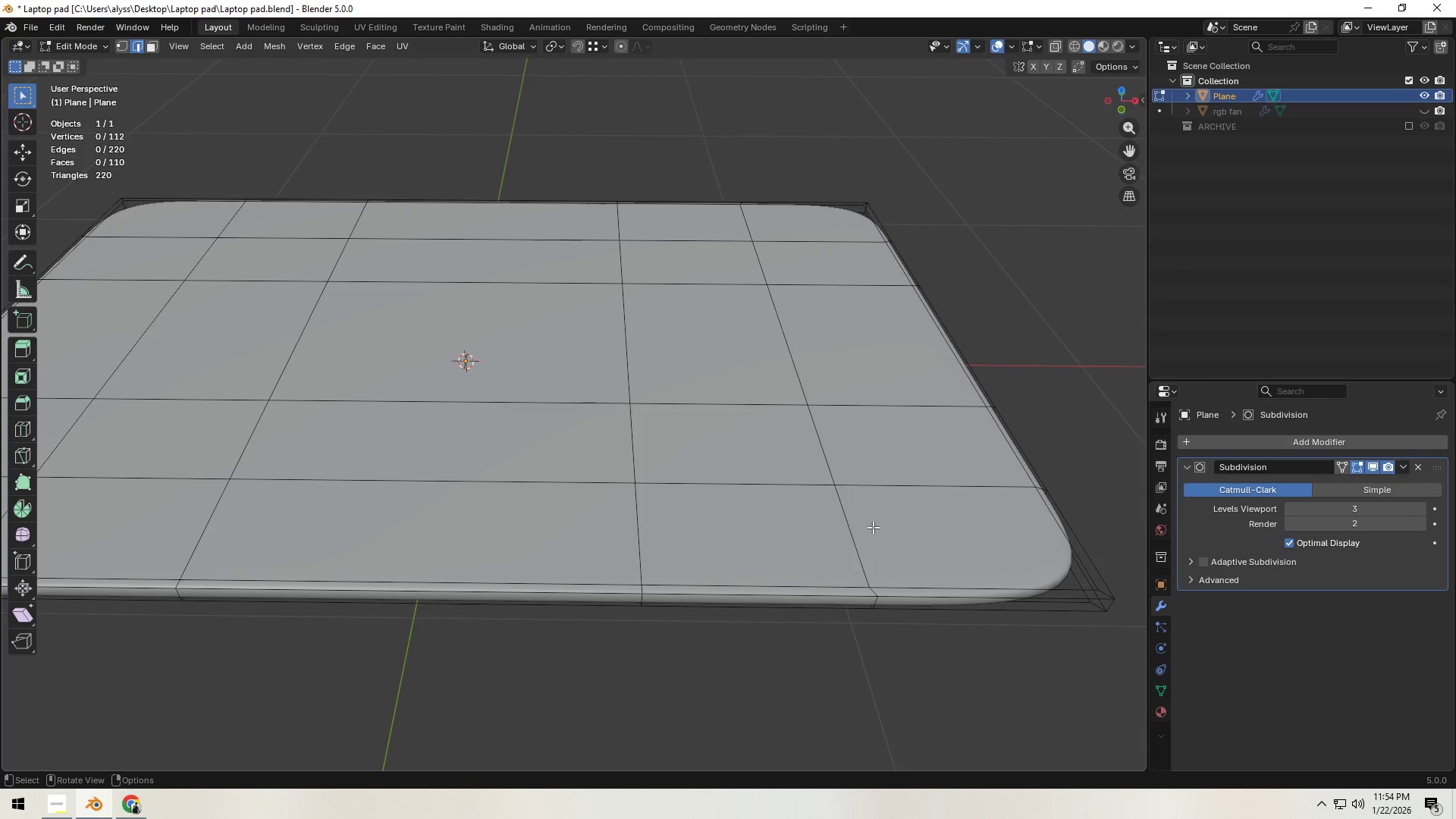 
key(3)
 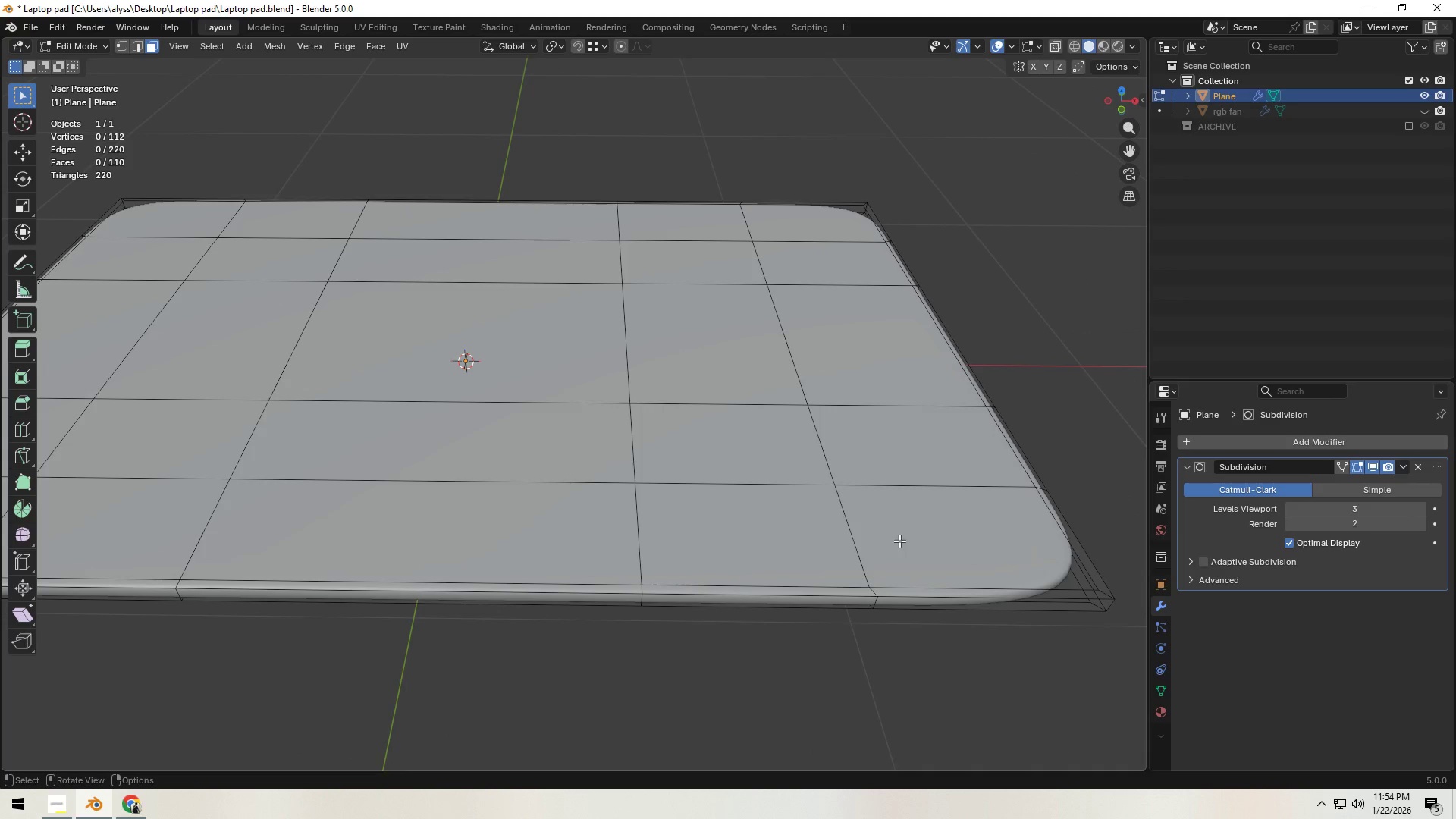 
left_click([899, 541])
 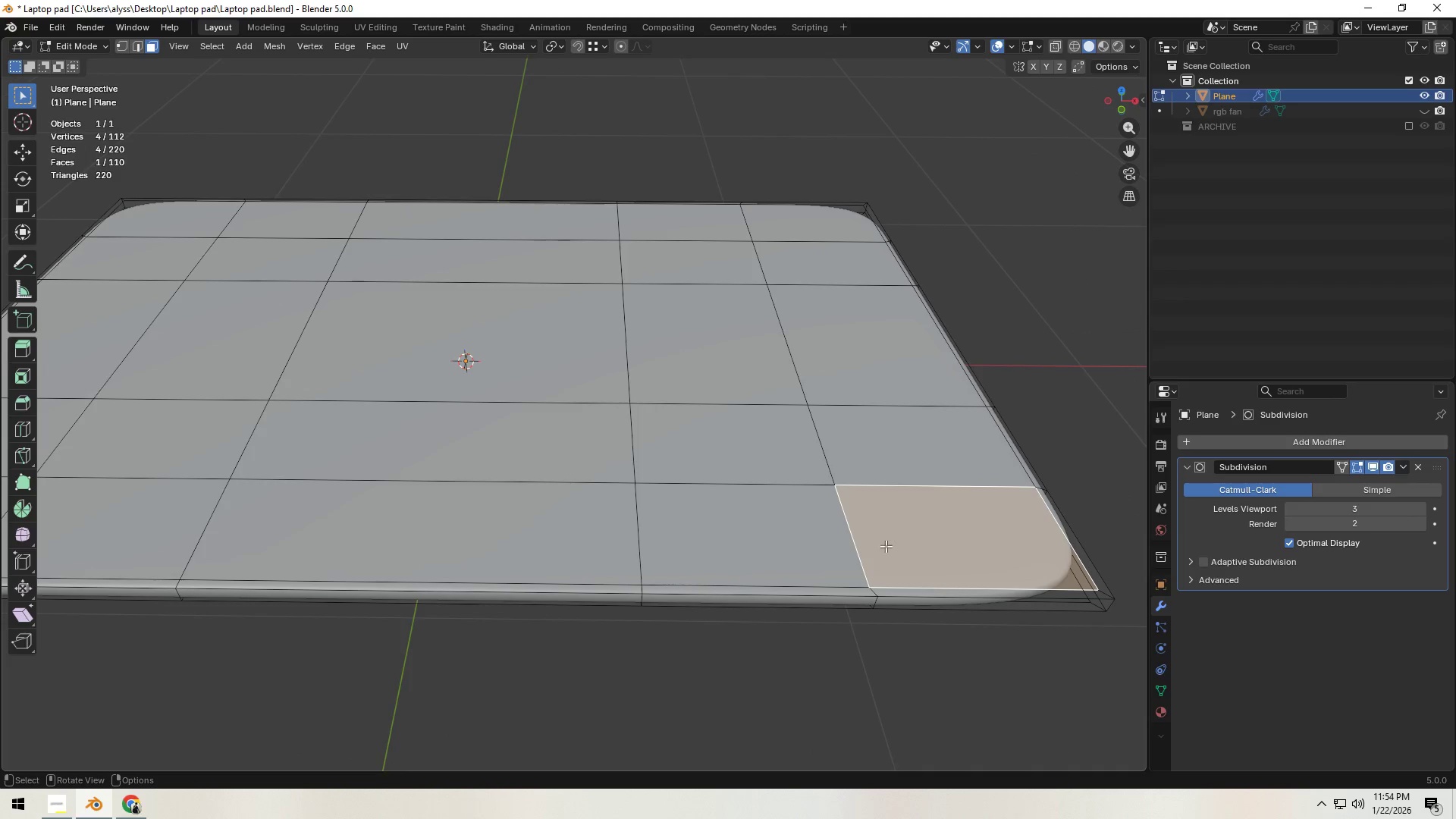 
key(2)
 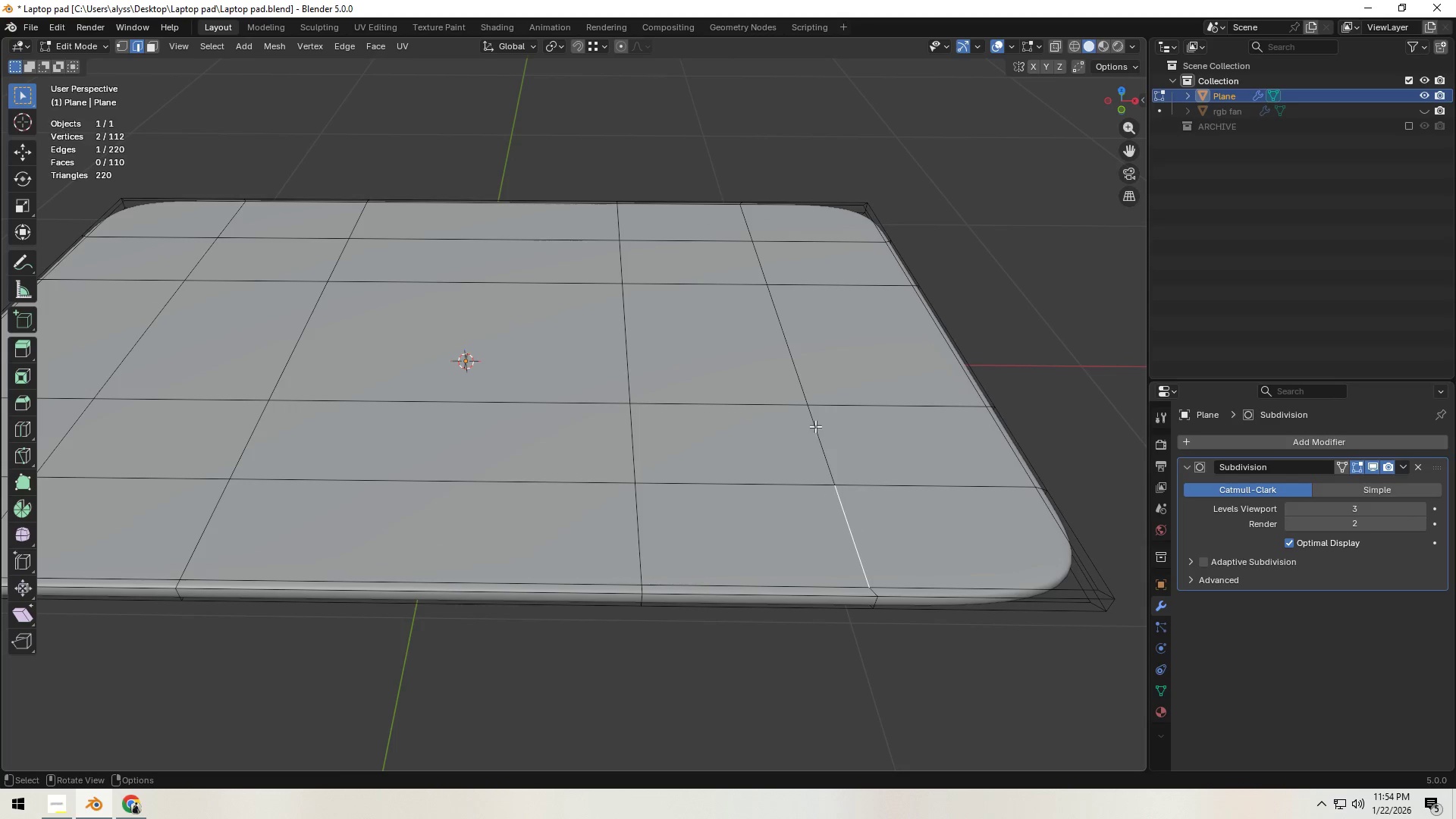 
hold_key(key=ControlLeft, duration=0.31)
left_click([750, 224])
 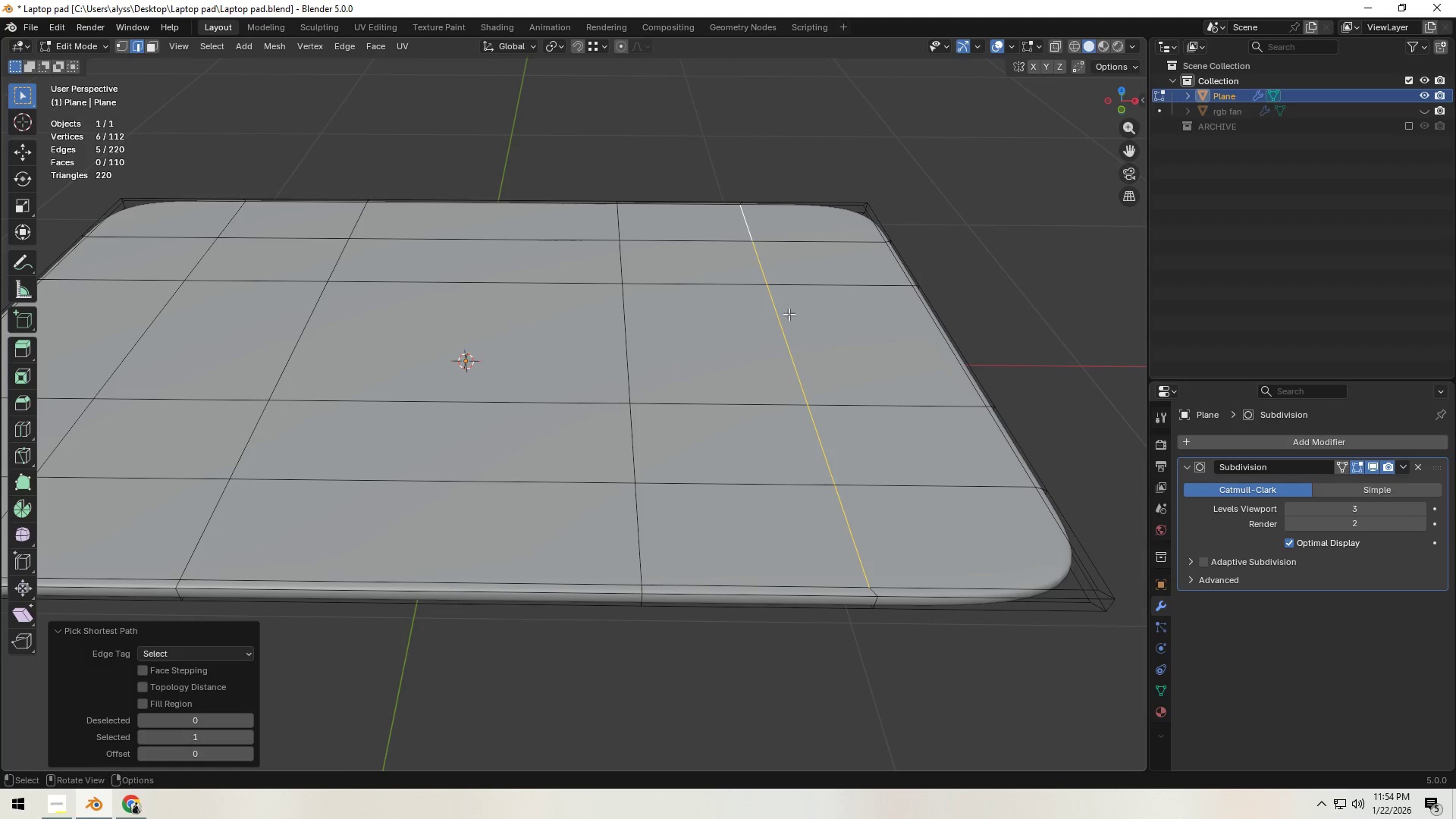 
hold_key(key=ShiftLeft, duration=0.36)
 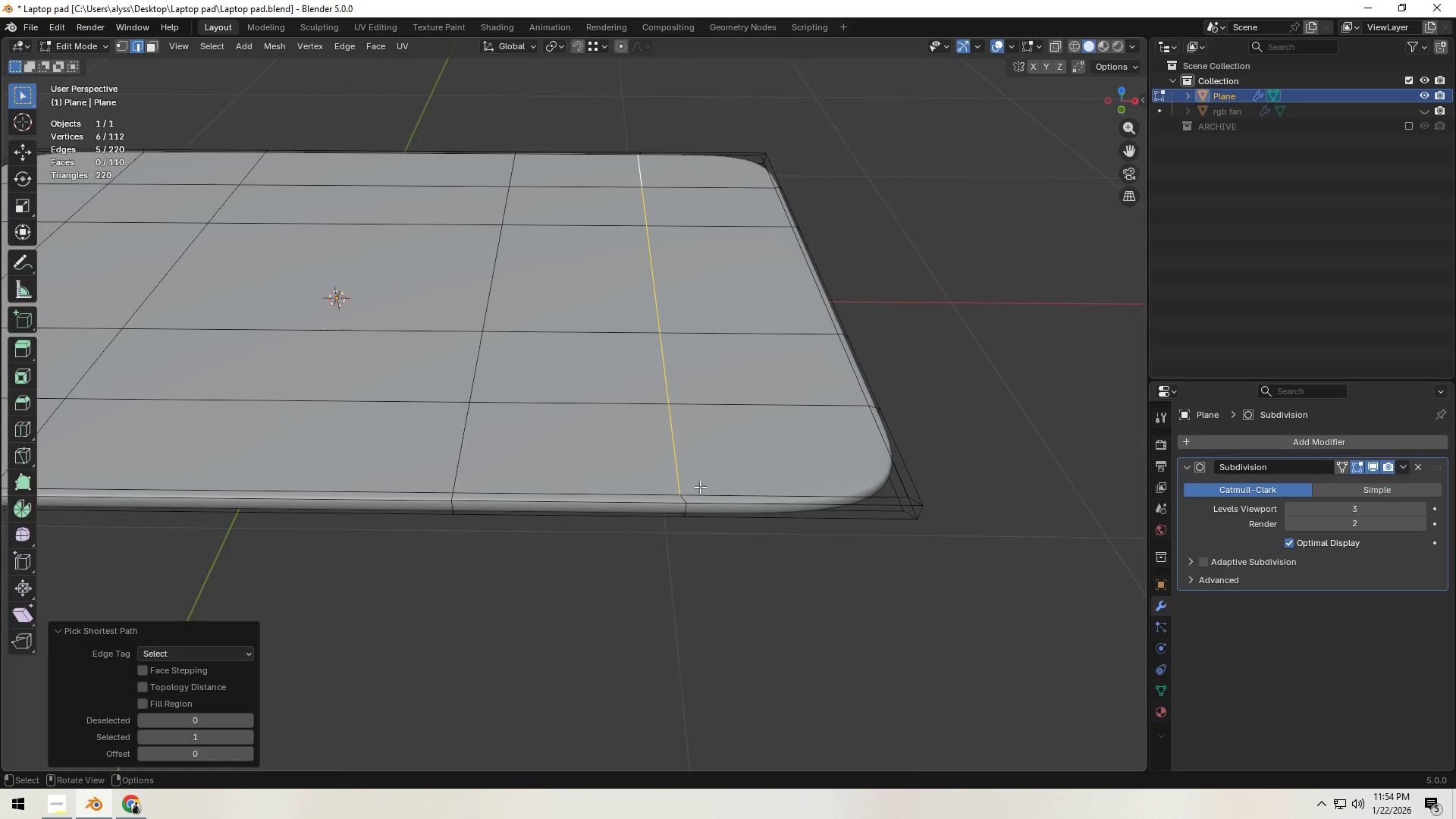 
scroll: coordinate [711, 498], scroll_direction: up, amount: 4.0
 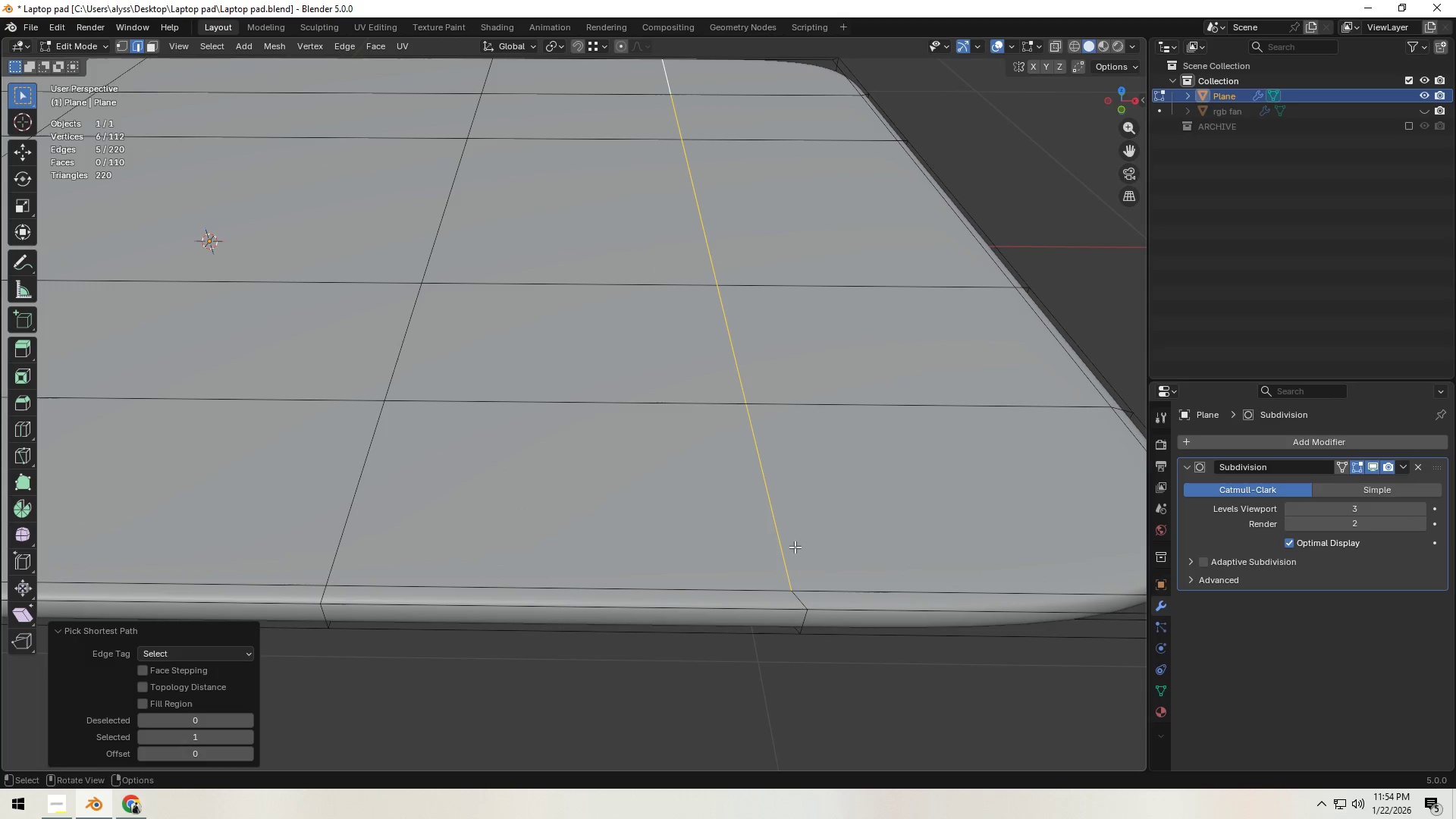 
key(Shift+ShiftLeft)
 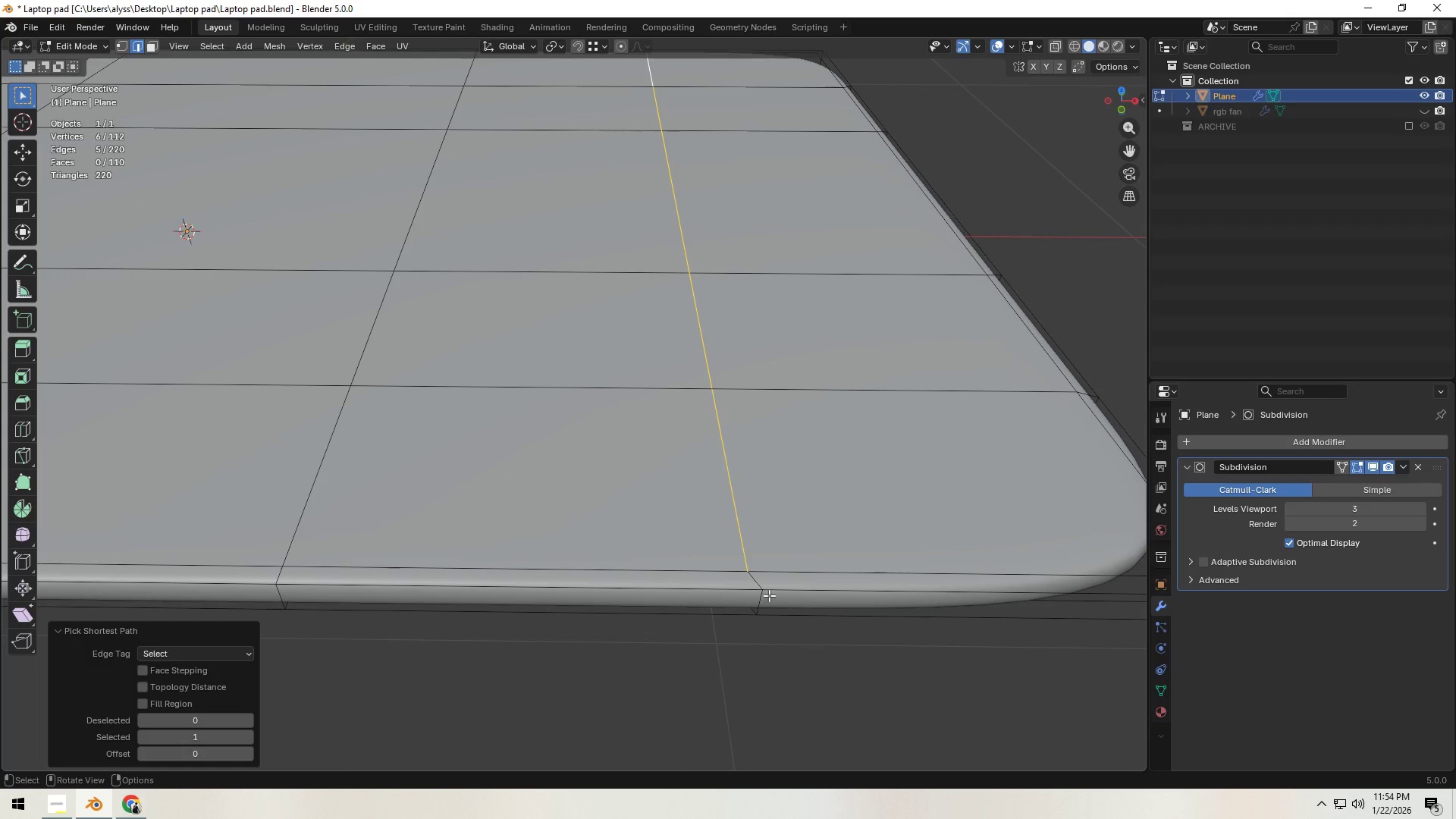 
type(gx)
 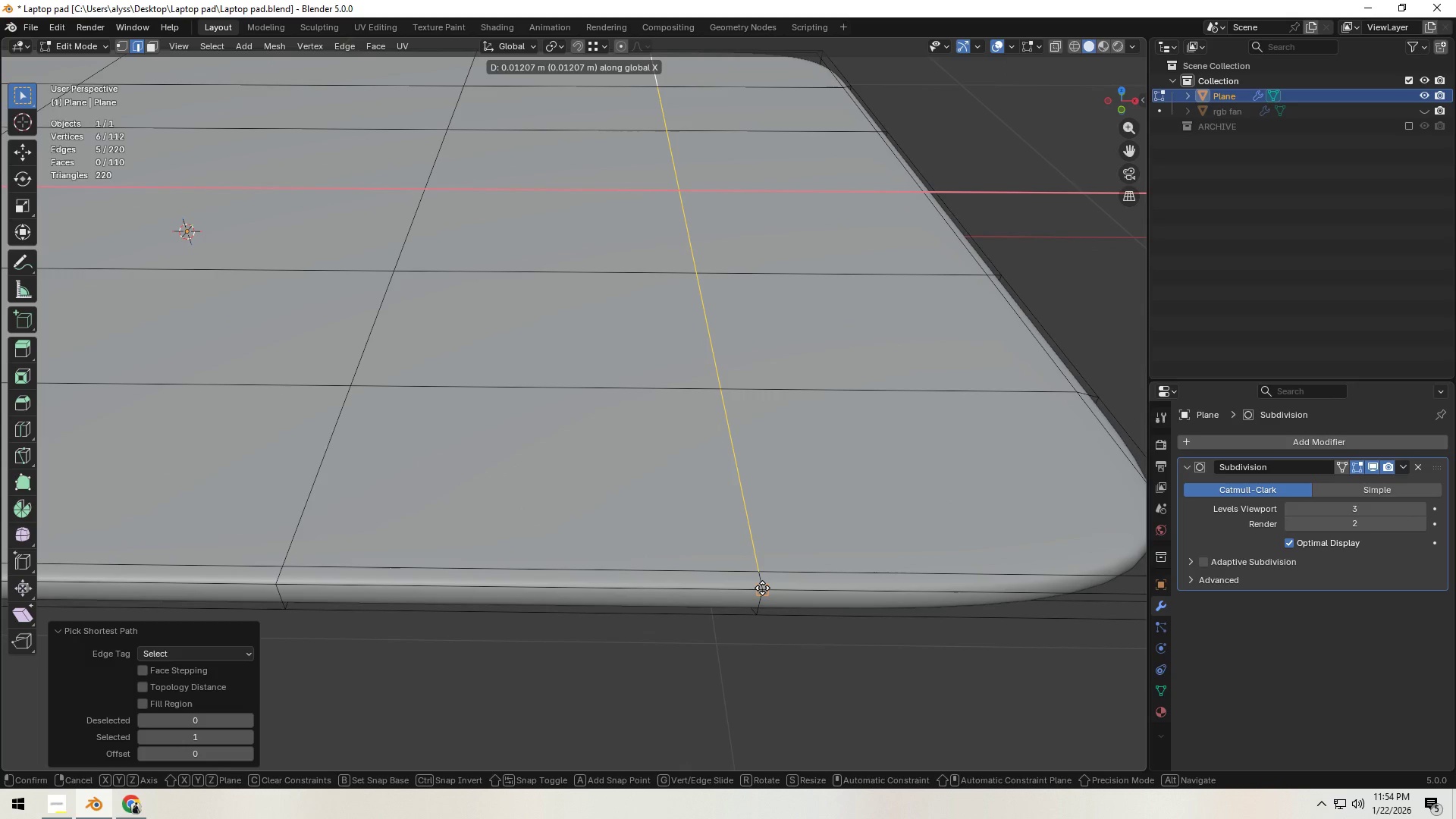 
hold_key(key=ControlLeft, duration=0.75)
left_click([764, 588])
 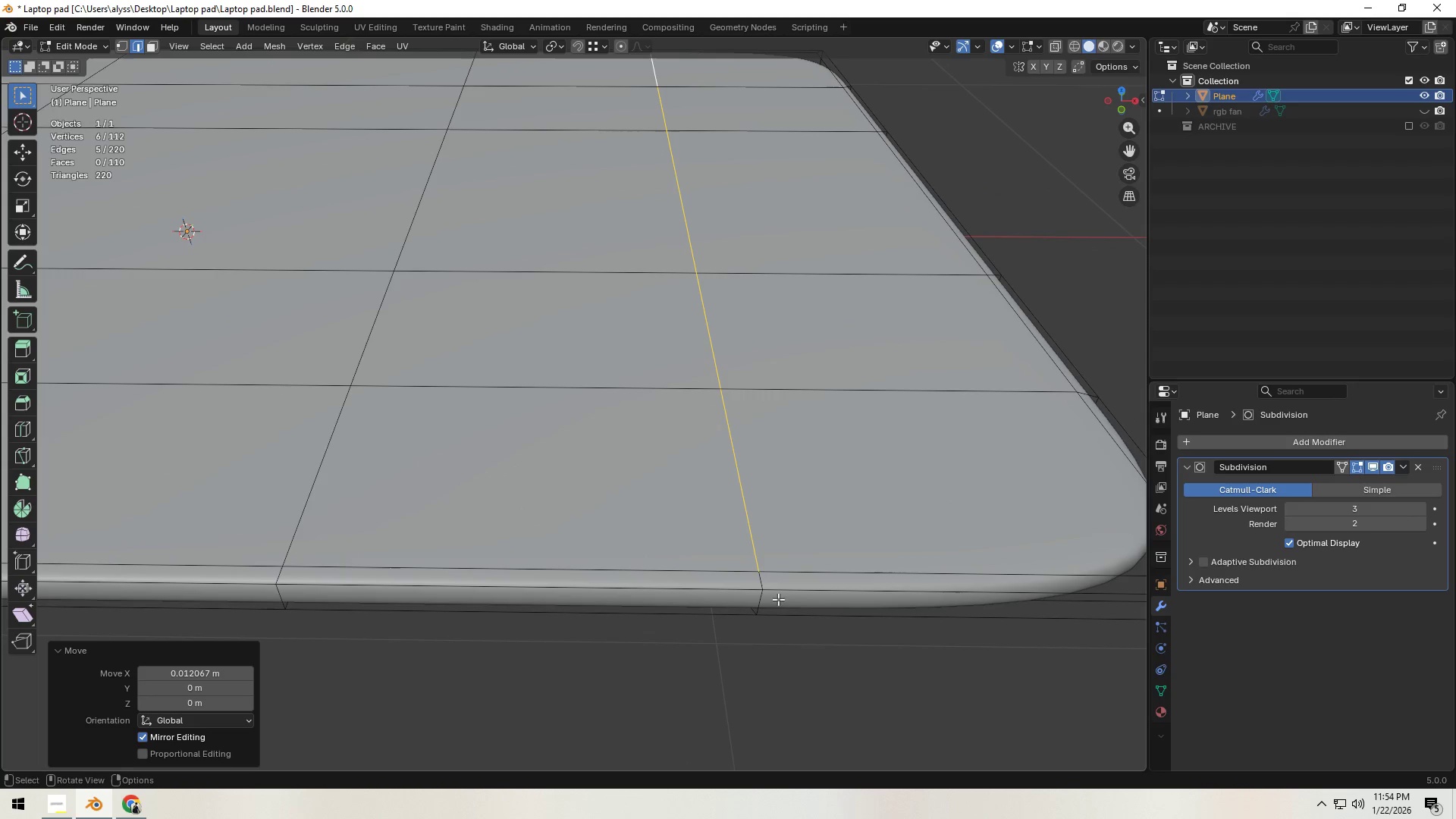 
hold_key(key=ShiftLeft, duration=0.73)
 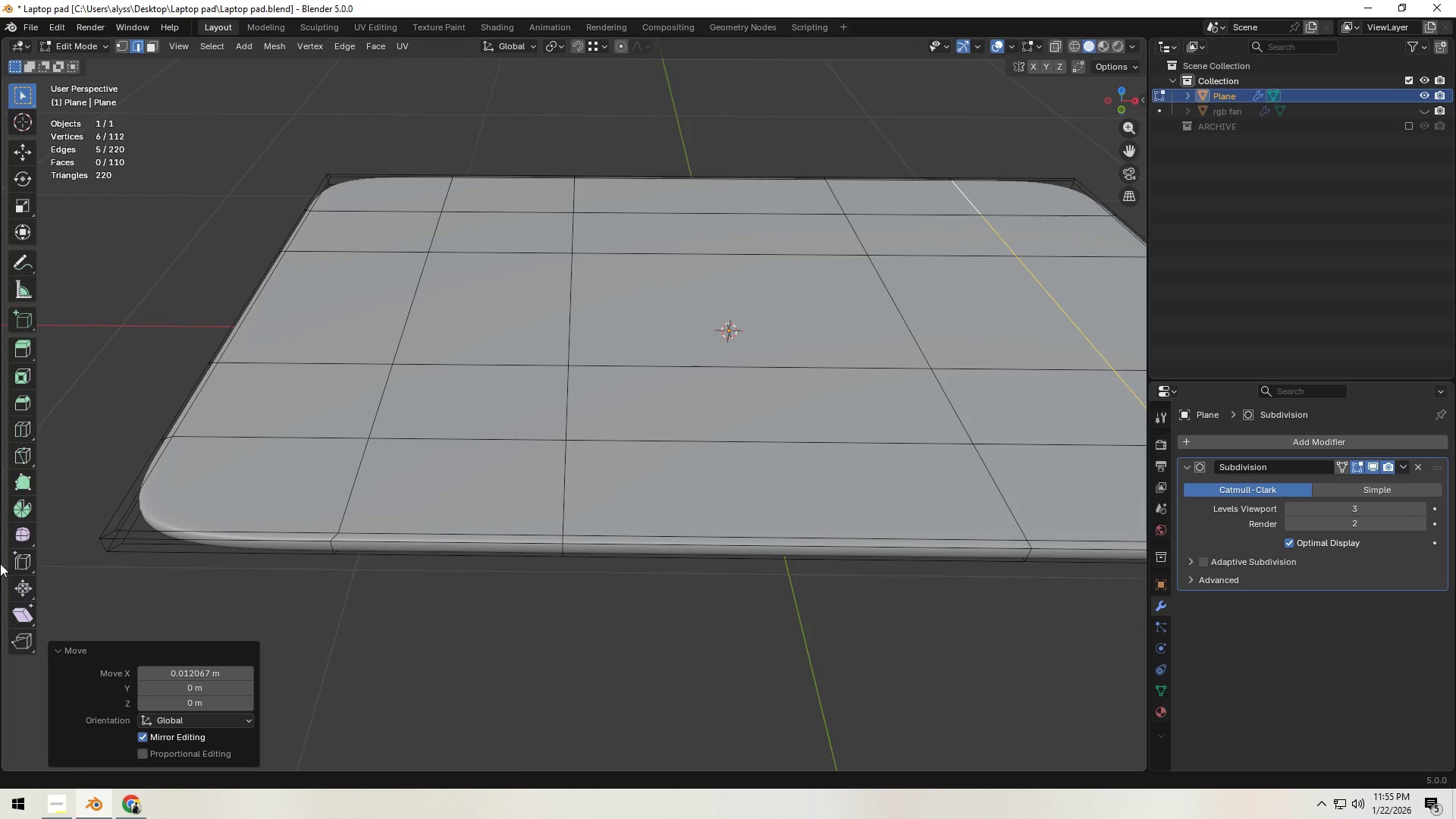 
scroll: coordinate [776, 597], scroll_direction: down, amount: 4.0
 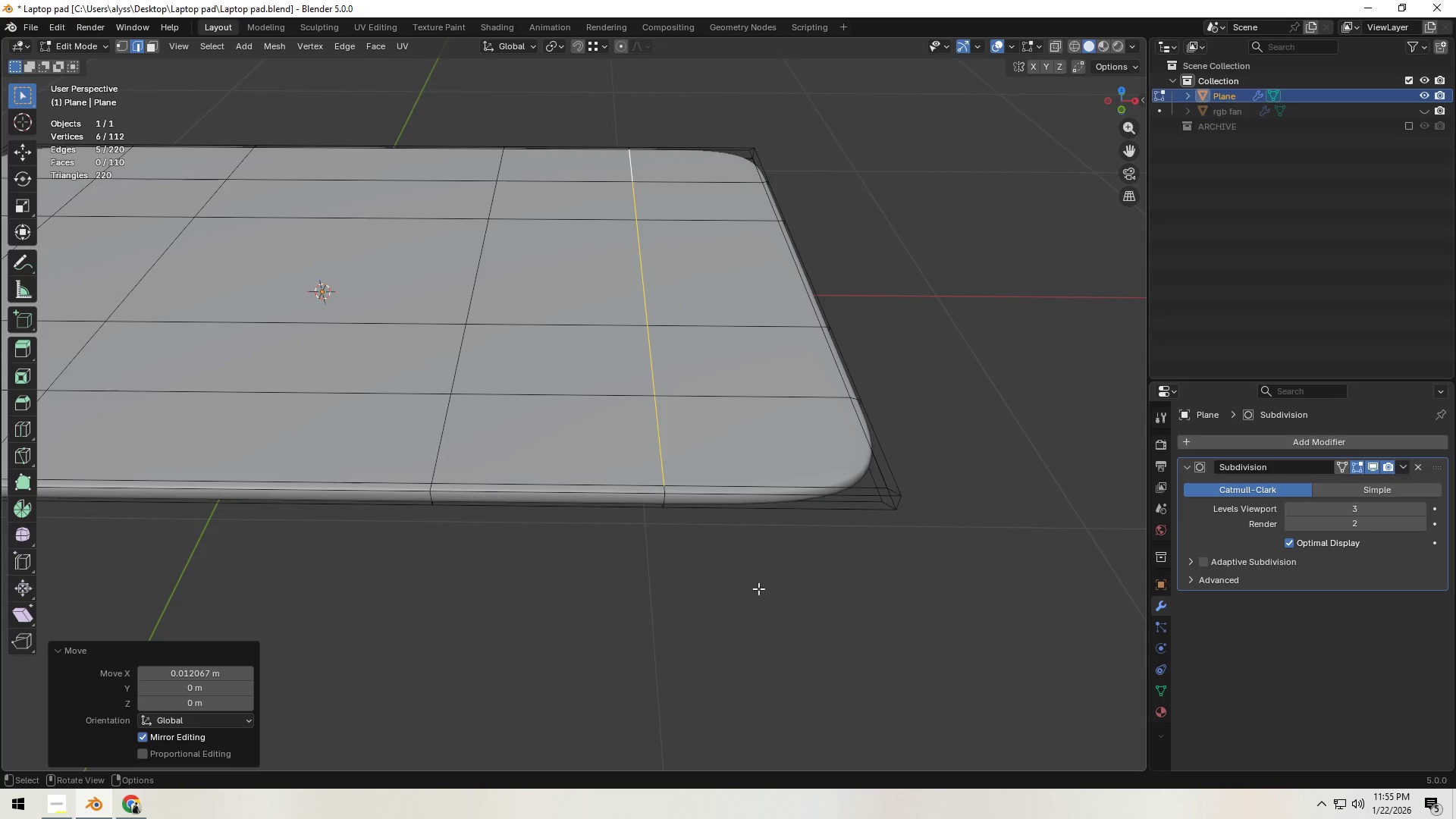 
hold_key(key=ShiftLeft, duration=0.41)
 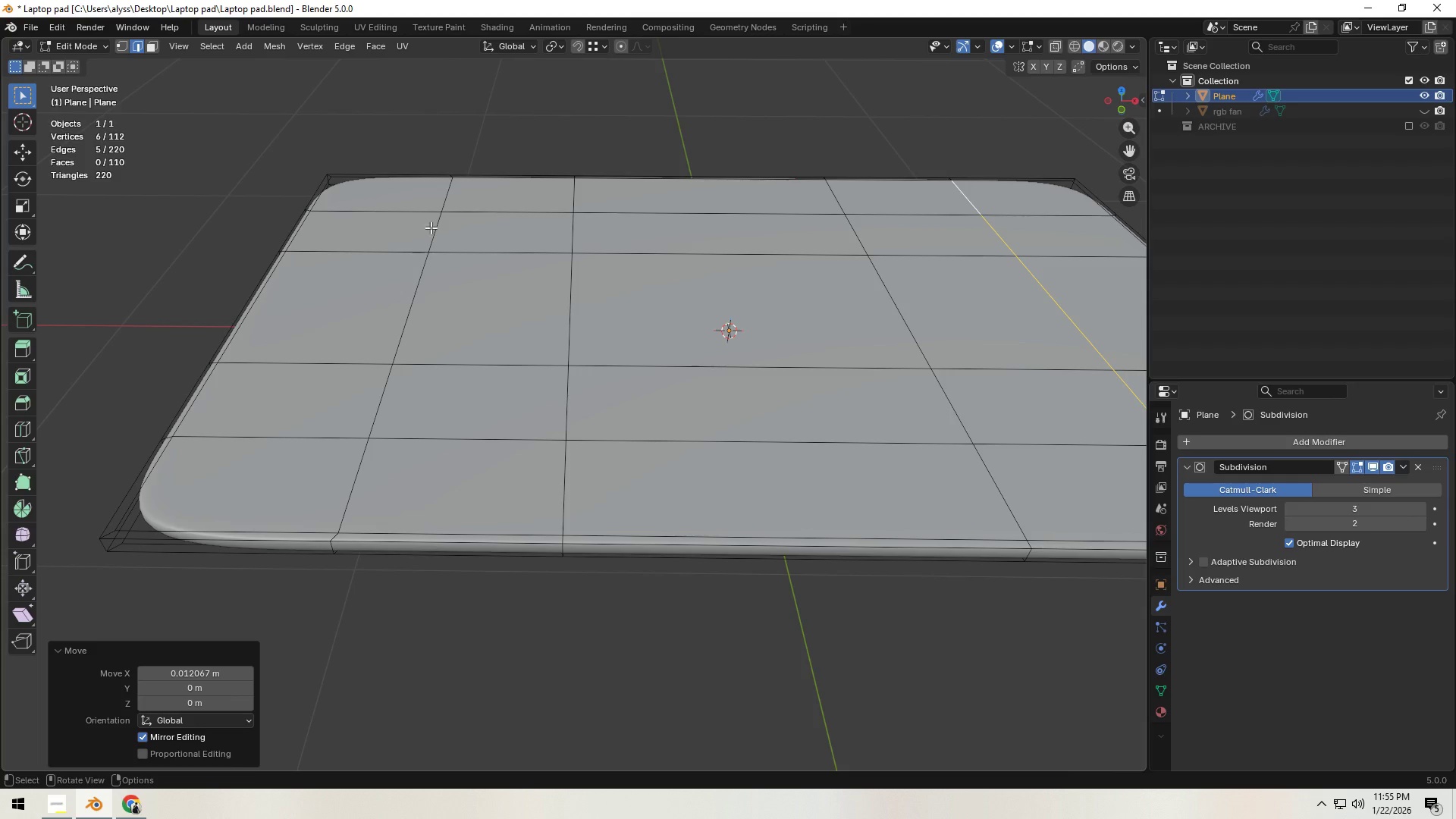 
left_click([444, 192])
 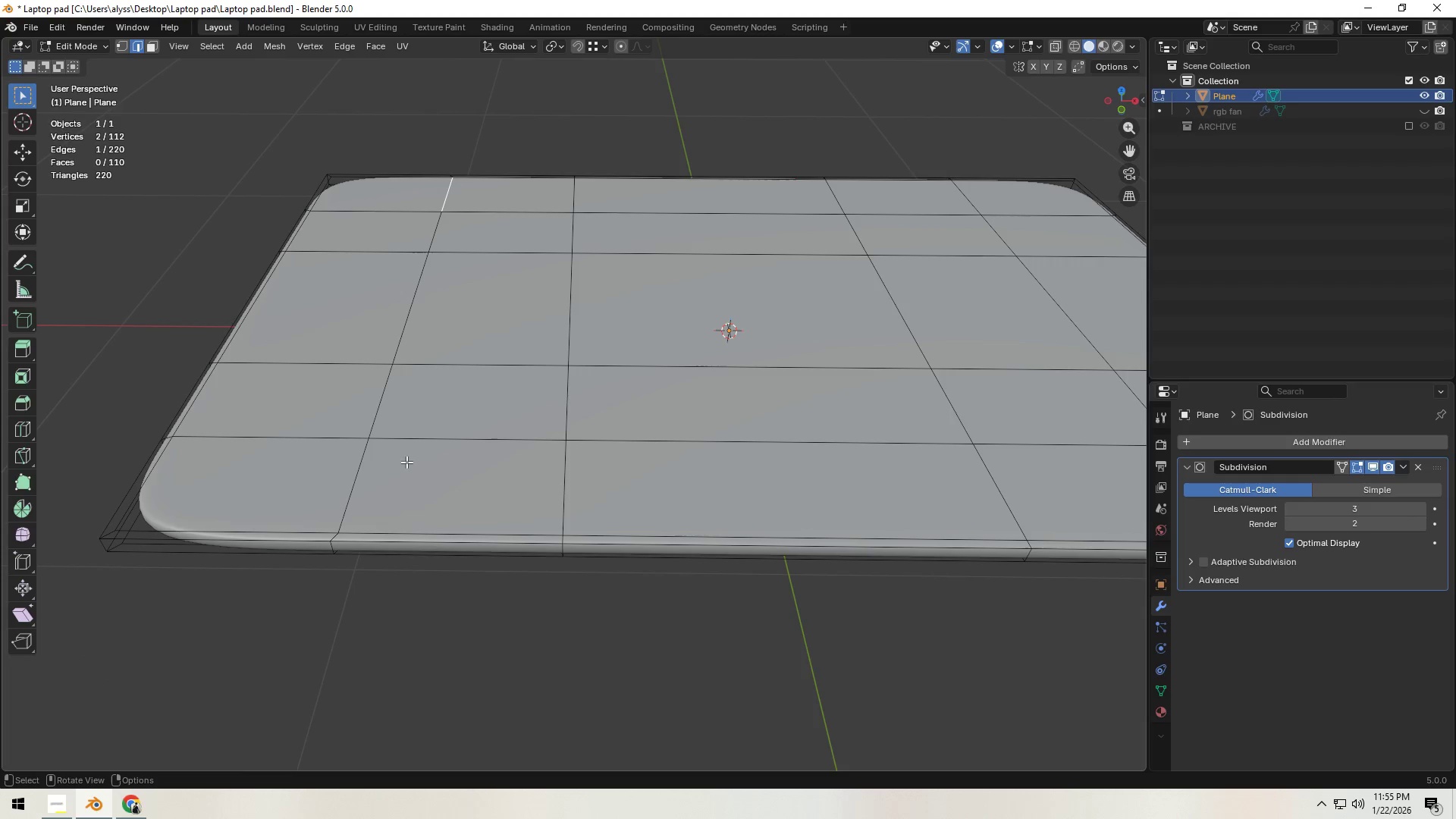 
key(Control+ControlLeft)
 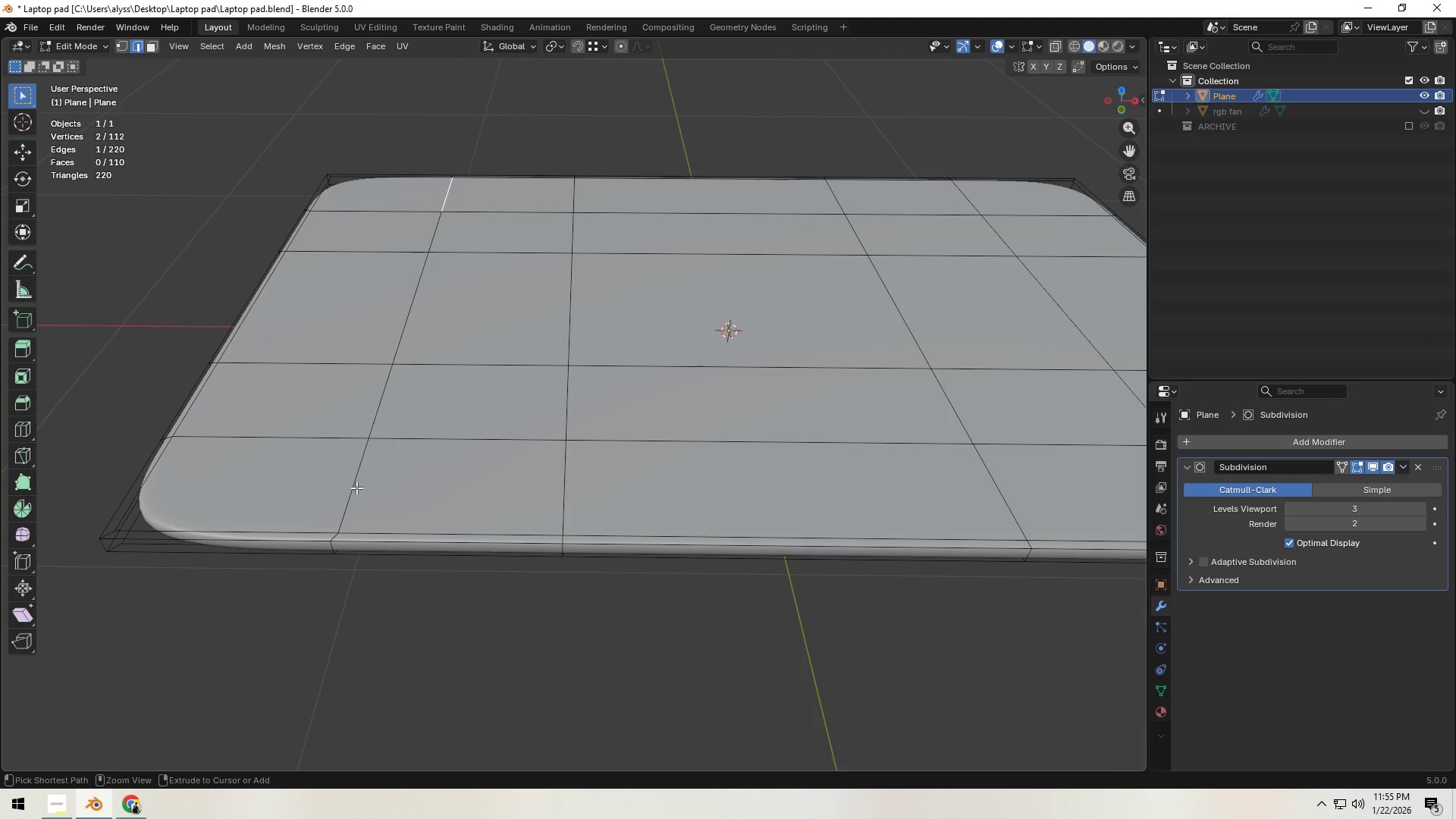 
left_click([356, 488])
 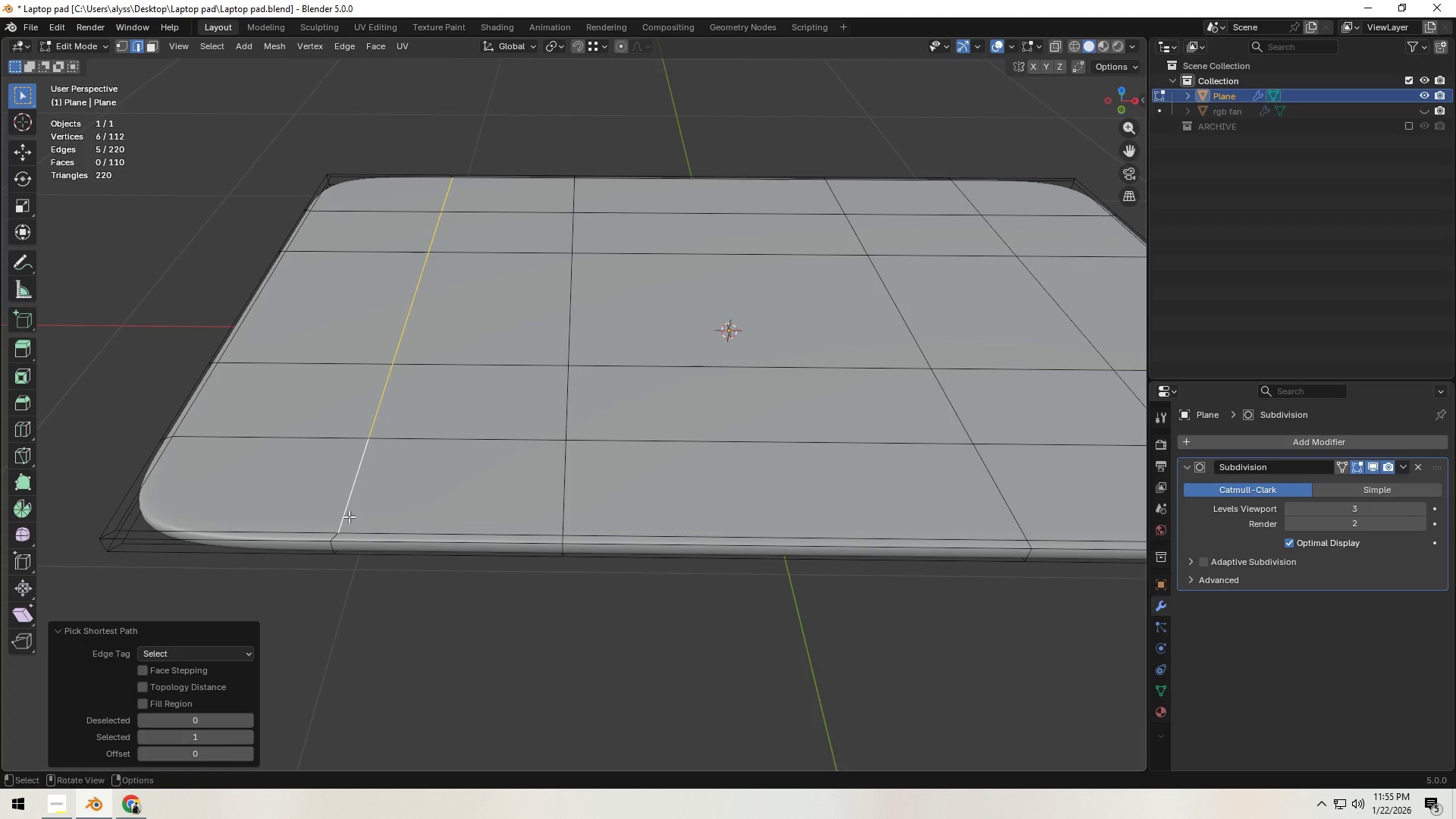 
hold_key(key=ShiftLeft, duration=0.36)
 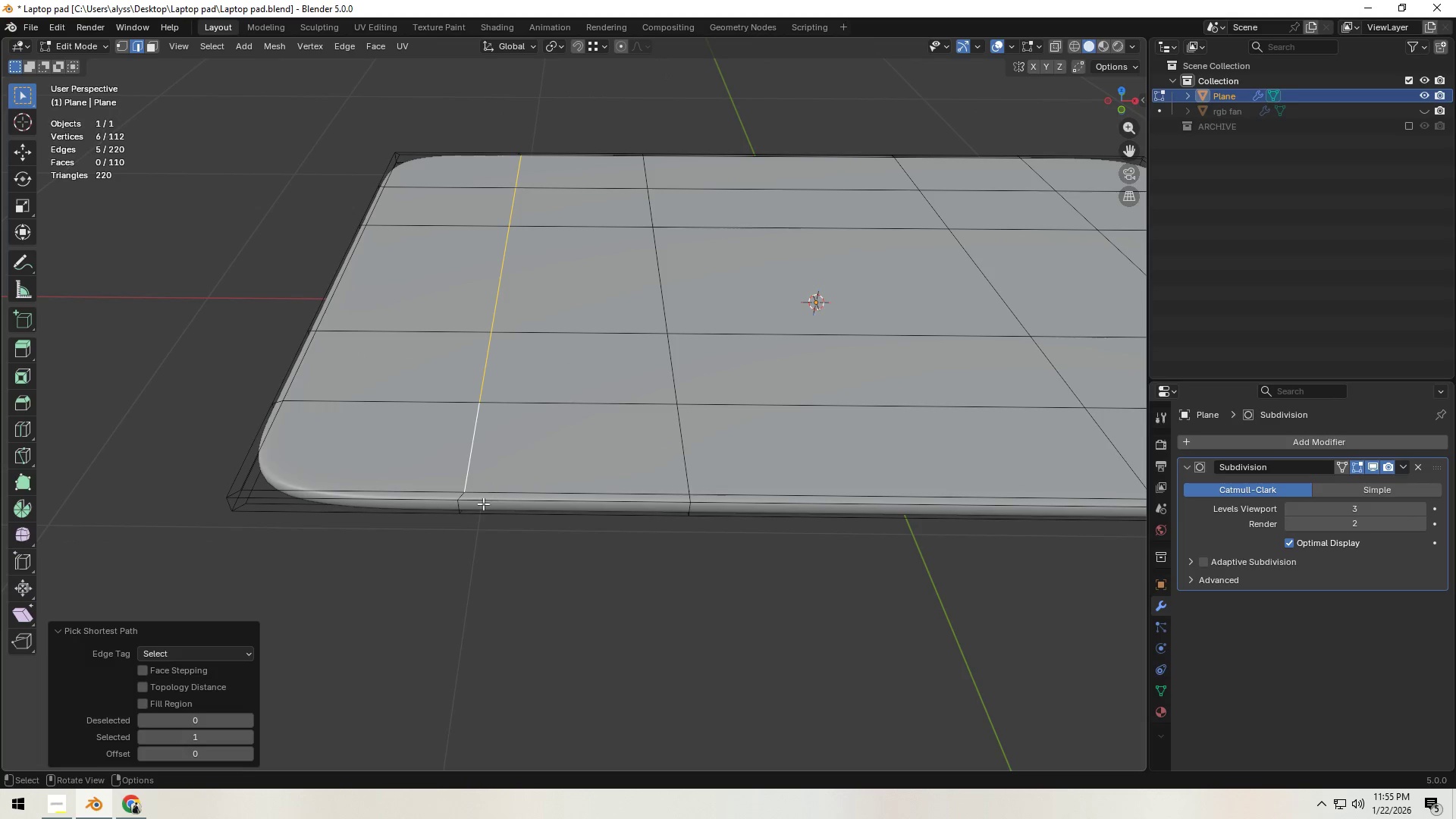 
hold_key(key=ShiftLeft, duration=0.31)
 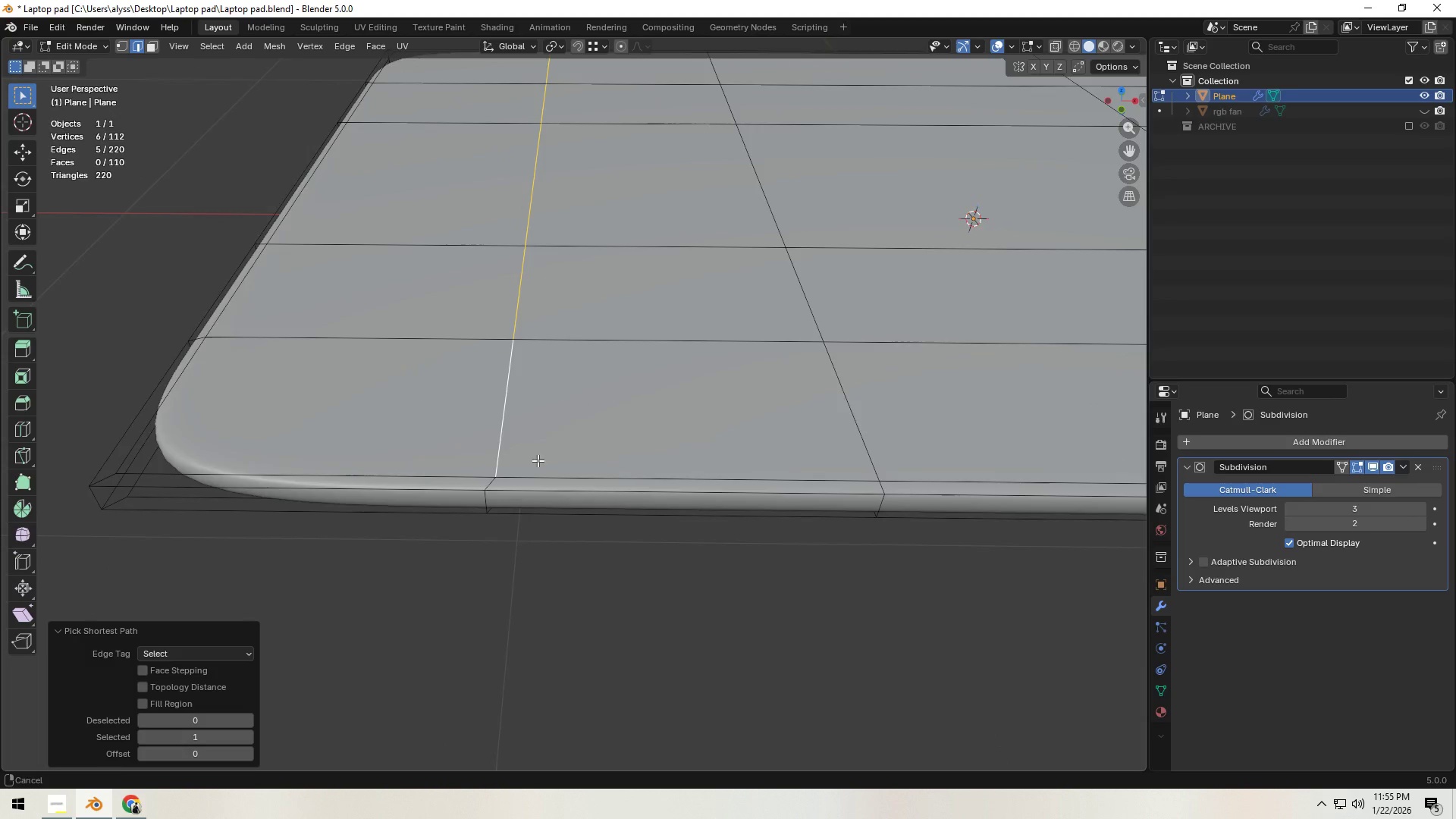 
scroll: coordinate [541, 460], scroll_direction: up, amount: 6.0
 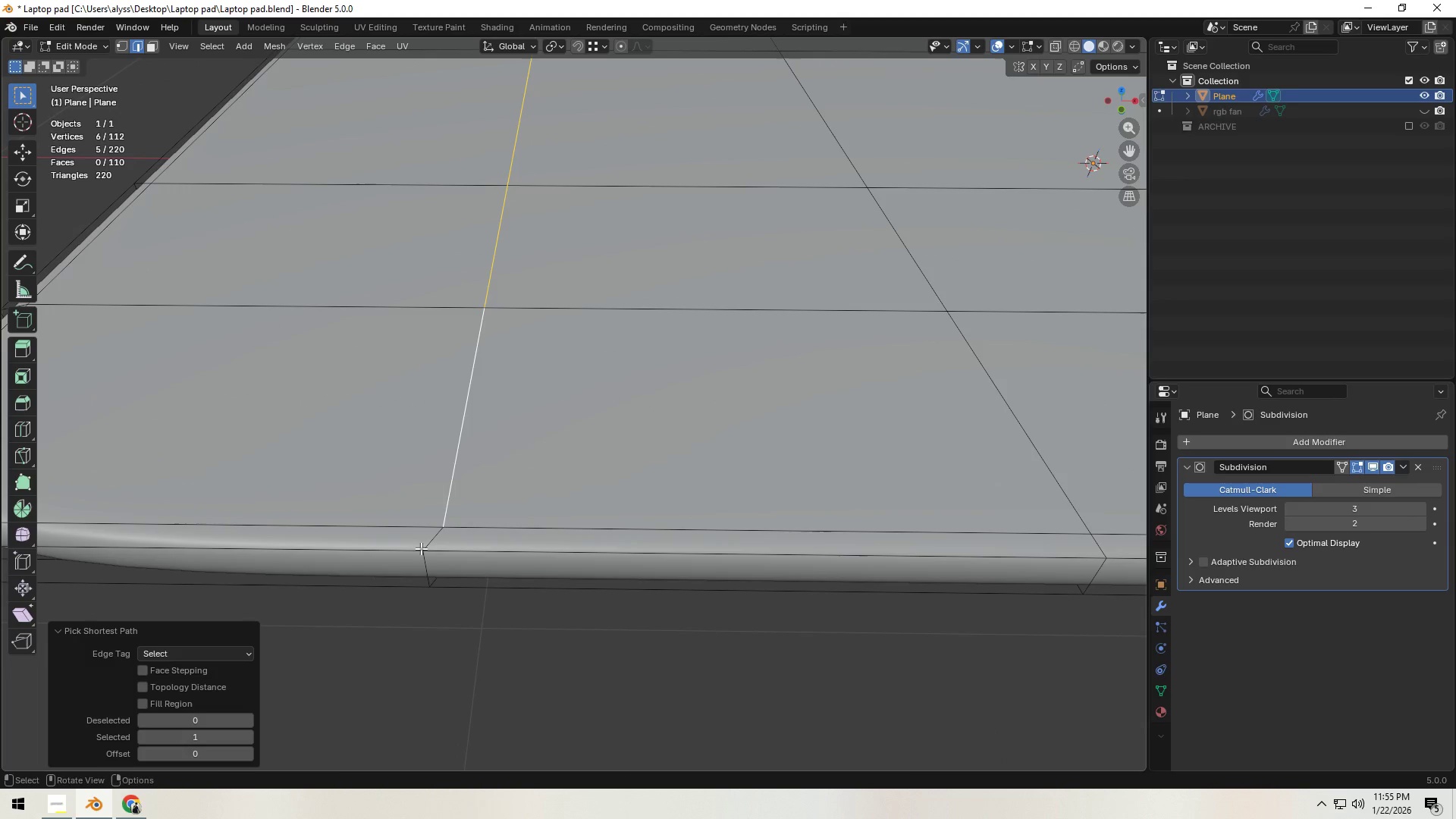 
type(gzx)
 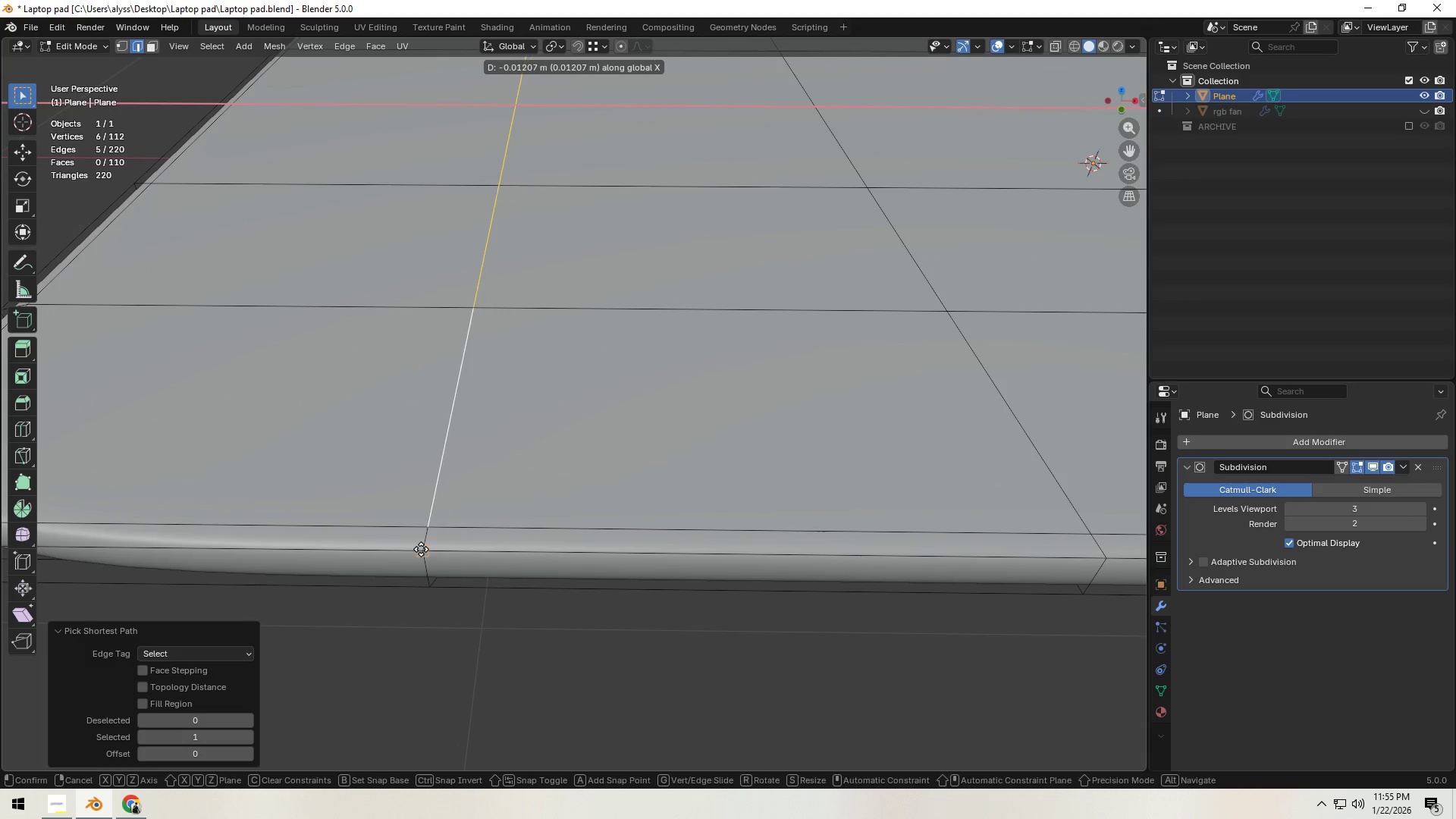 
hold_key(key=ControlLeft, duration=0.42)
left_click([421, 549])
 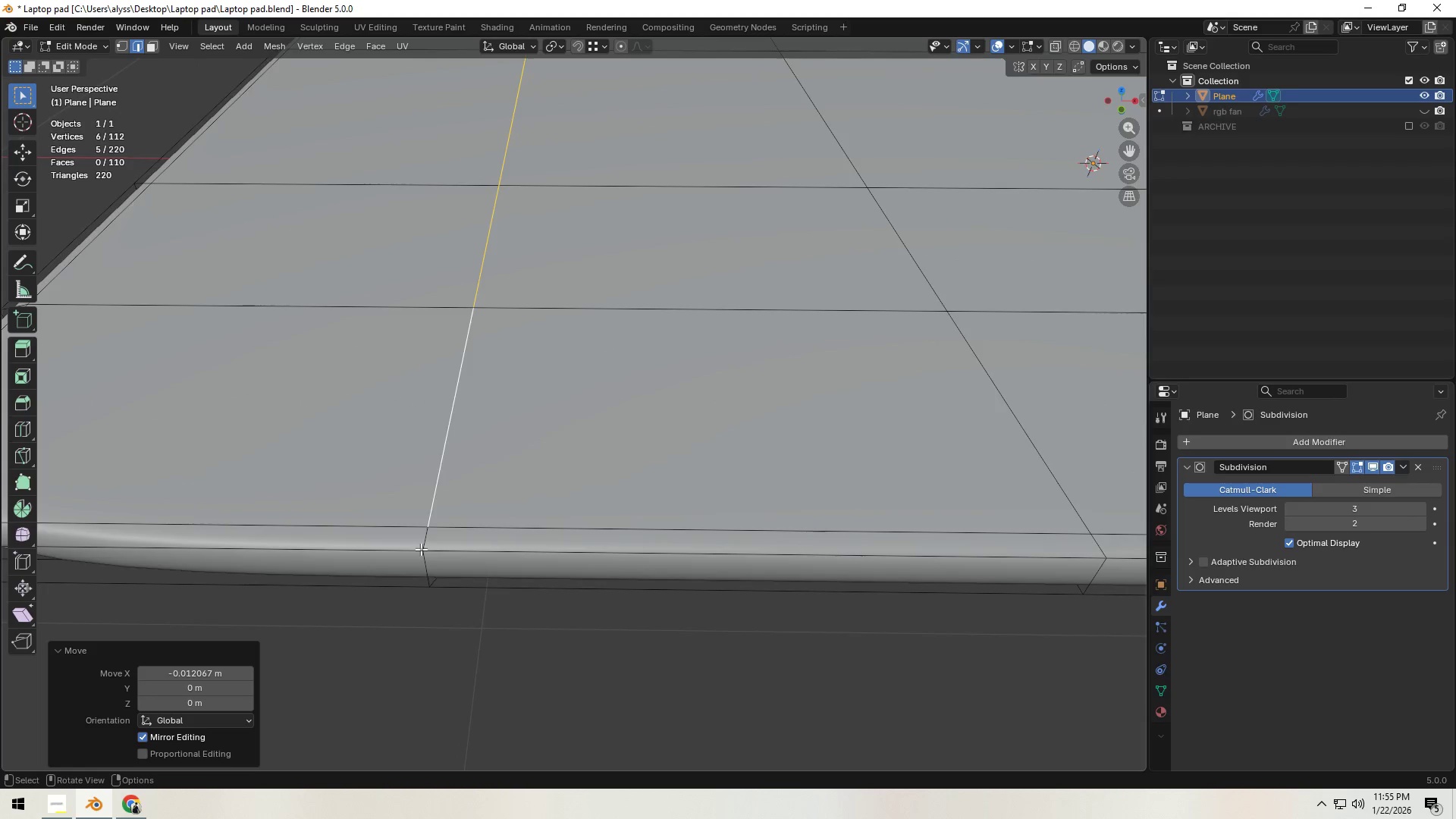 
scroll: coordinate [421, 549], scroll_direction: down, amount: 4.0
 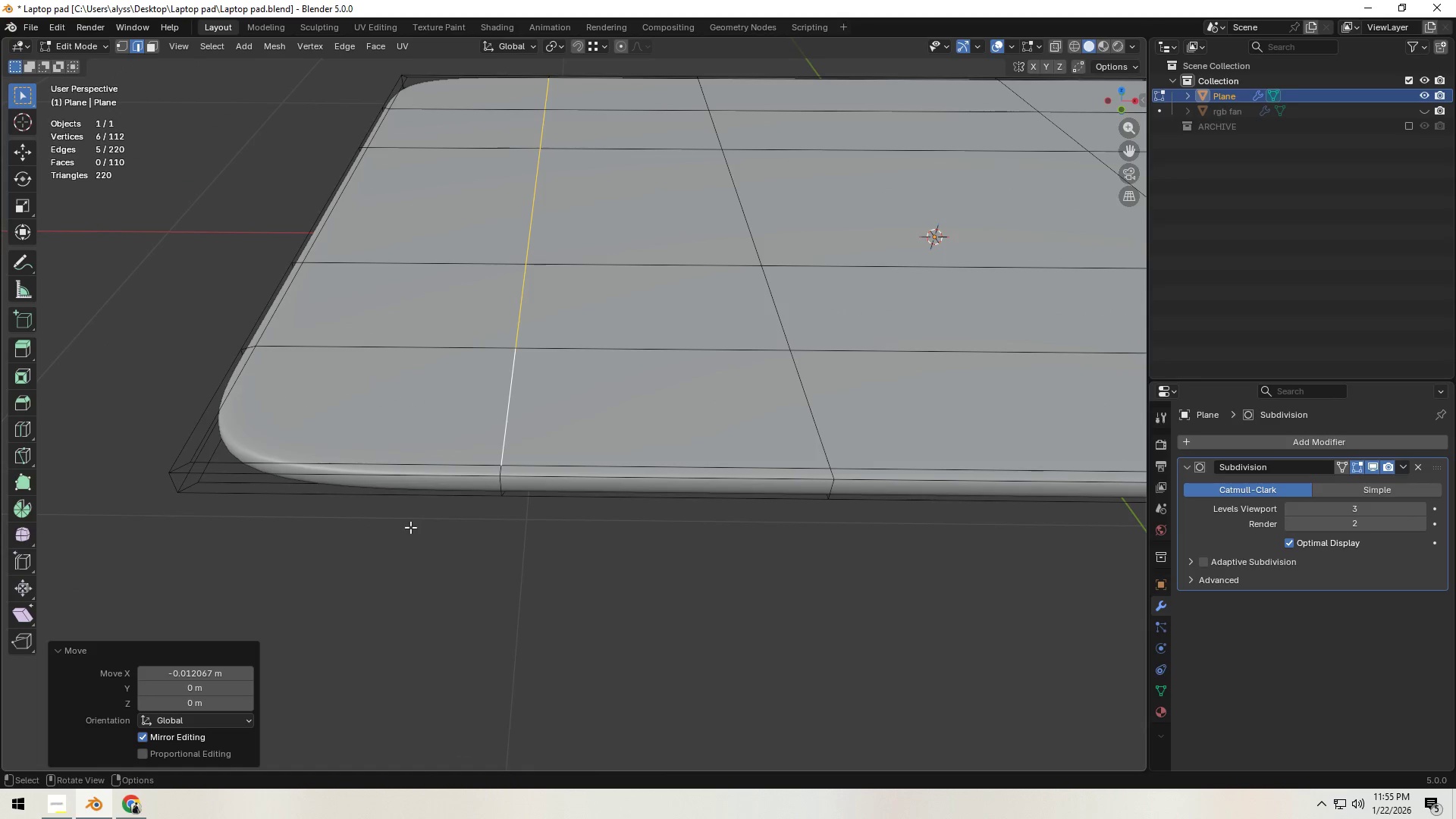 
key(Shift+ShiftLeft)
 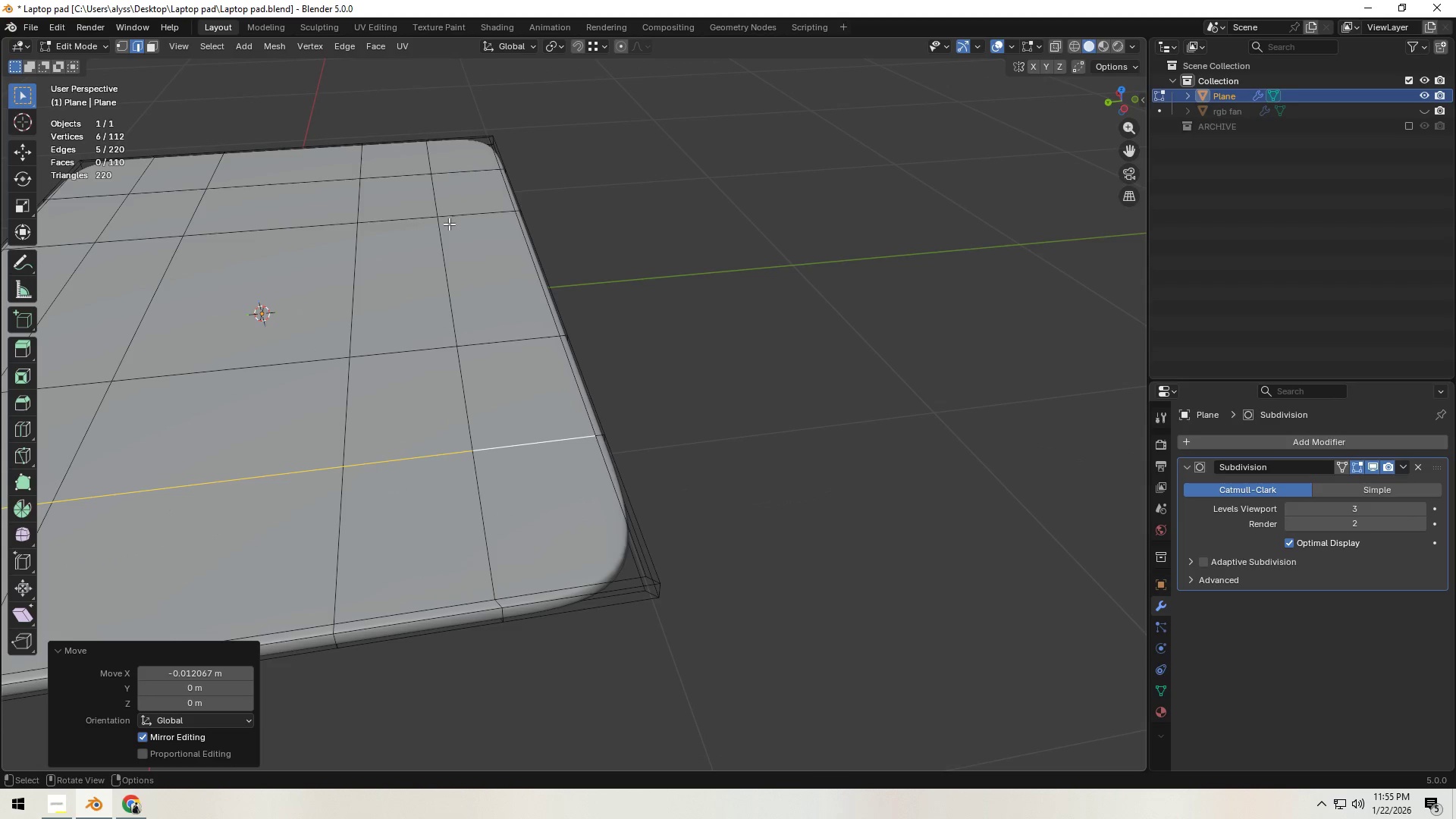 
scroll: coordinate [604, 532], scroll_direction: down, amount: 3.0
 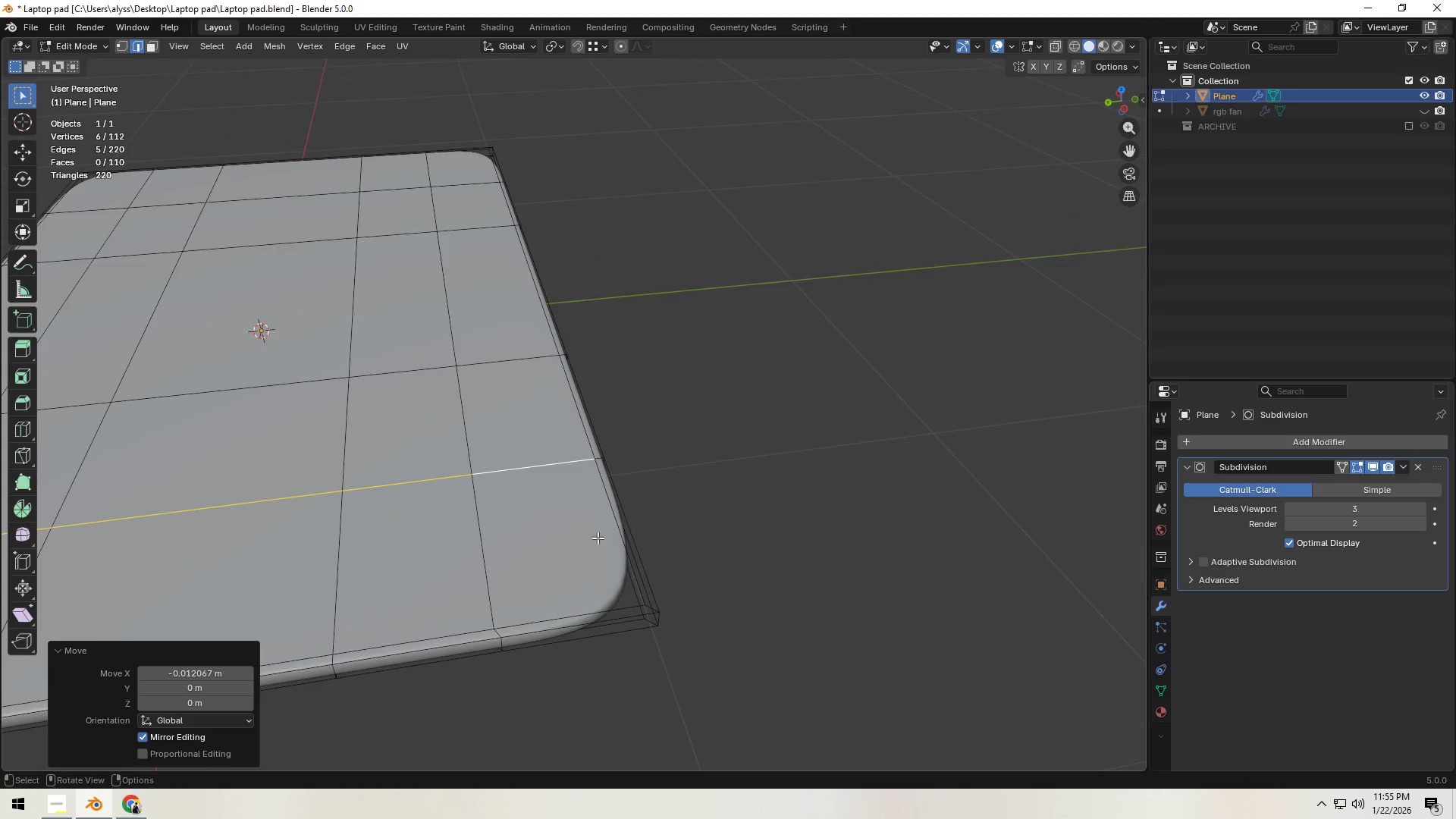 
left_click([430, 151])
 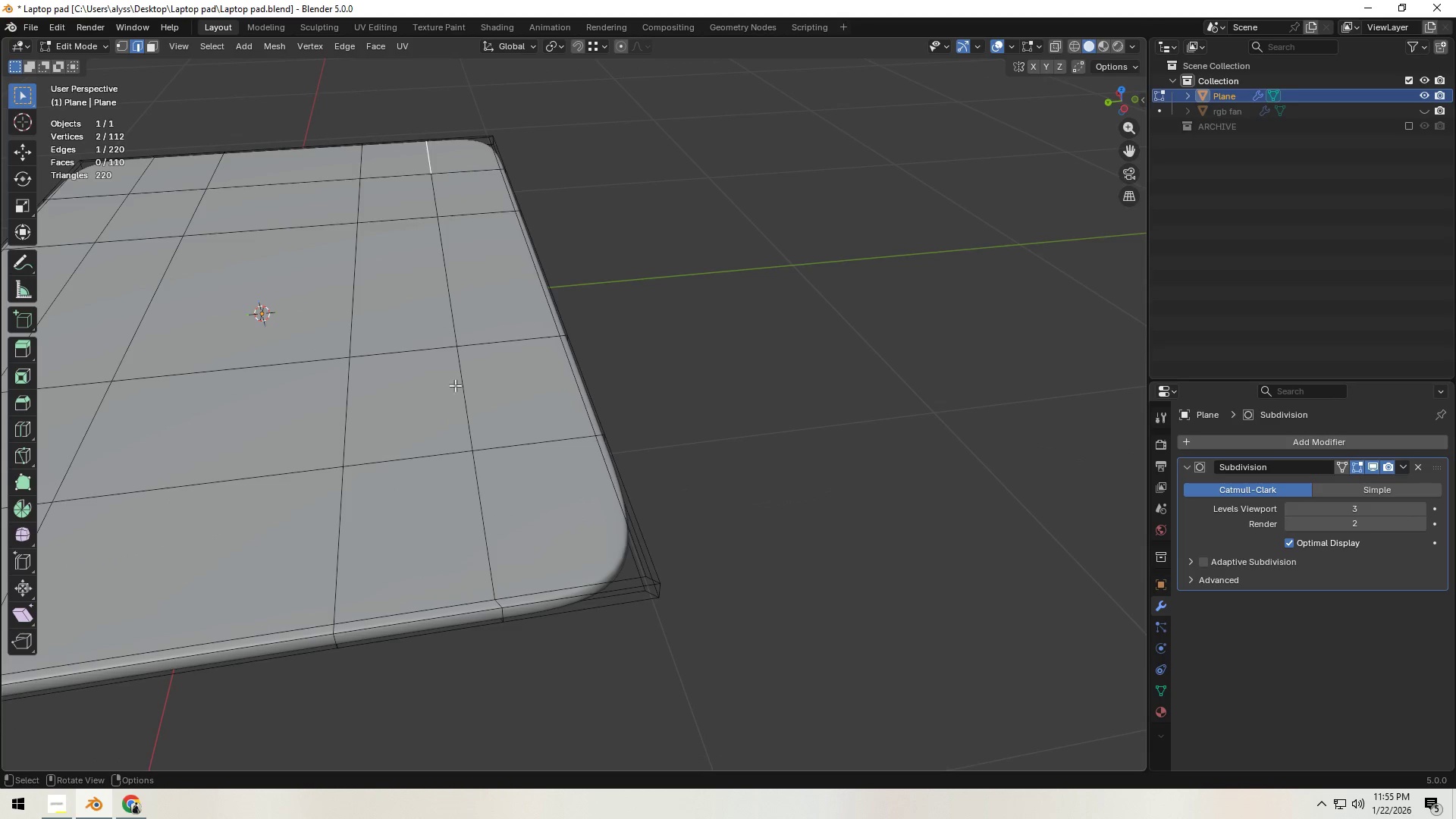 
hold_key(key=ControlLeft, duration=0.41)
left_click([488, 524])
 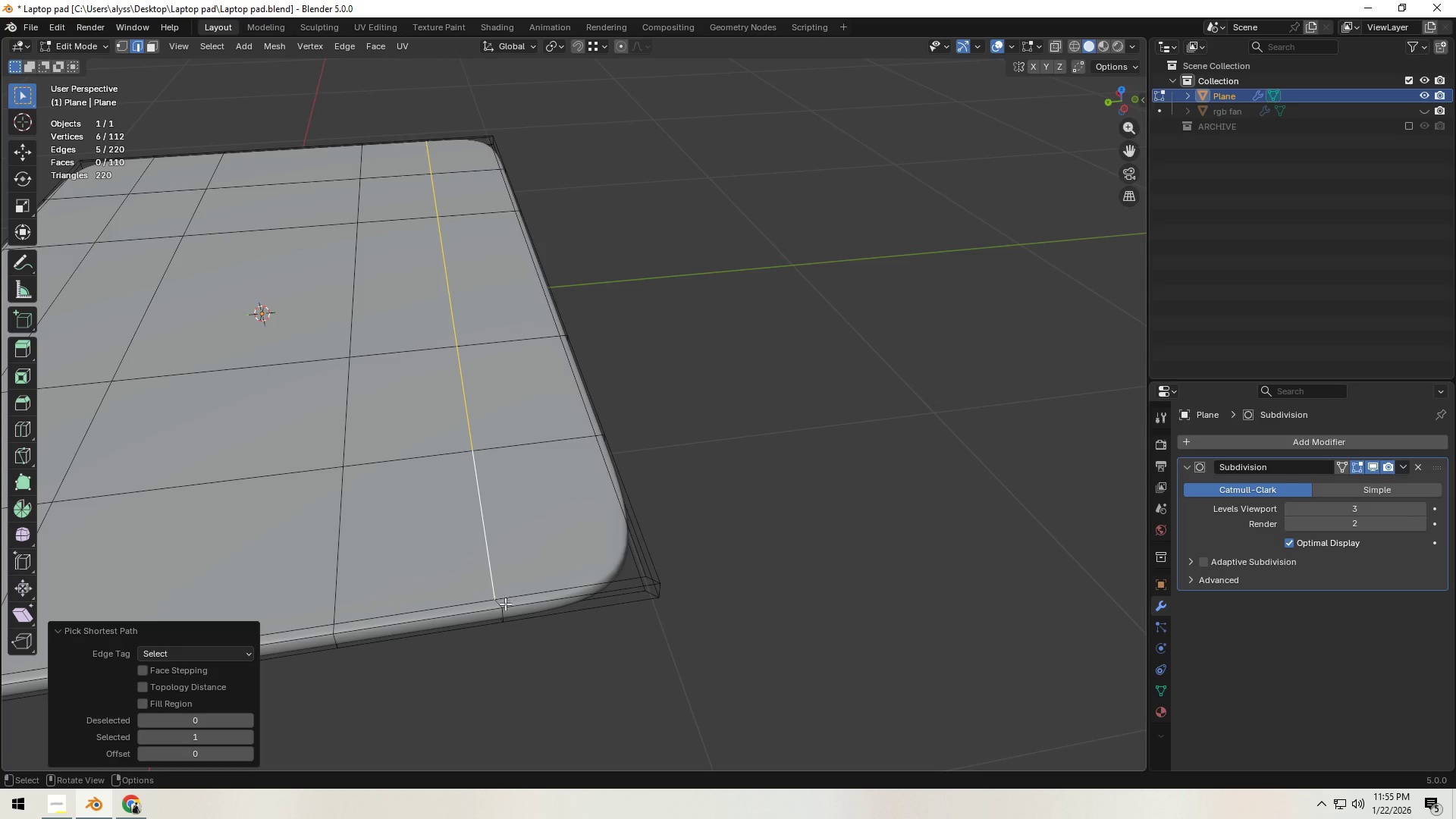 
hold_key(key=ShiftLeft, duration=0.44)
 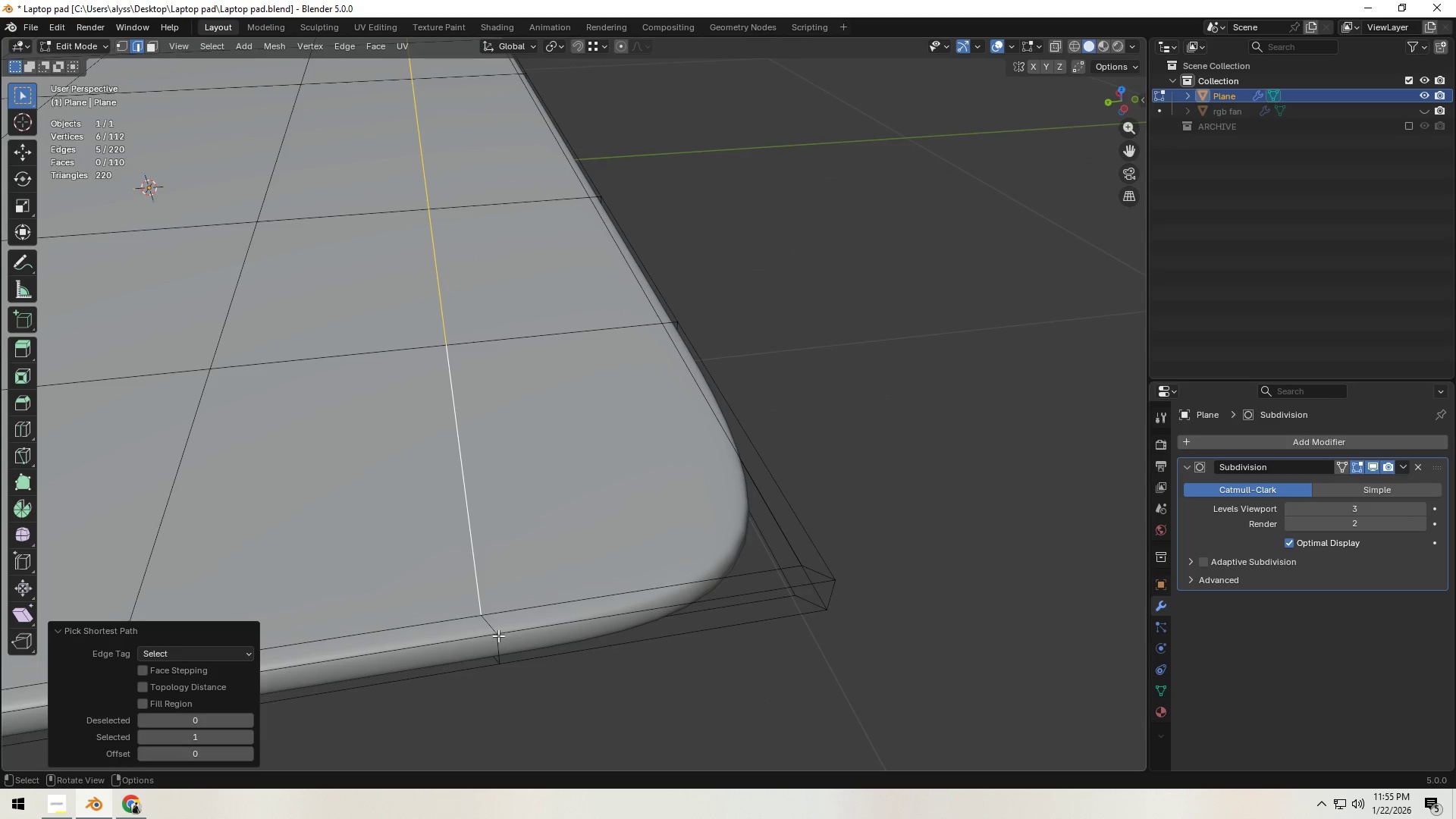 
scroll: coordinate [504, 605], scroll_direction: up, amount: 3.0
 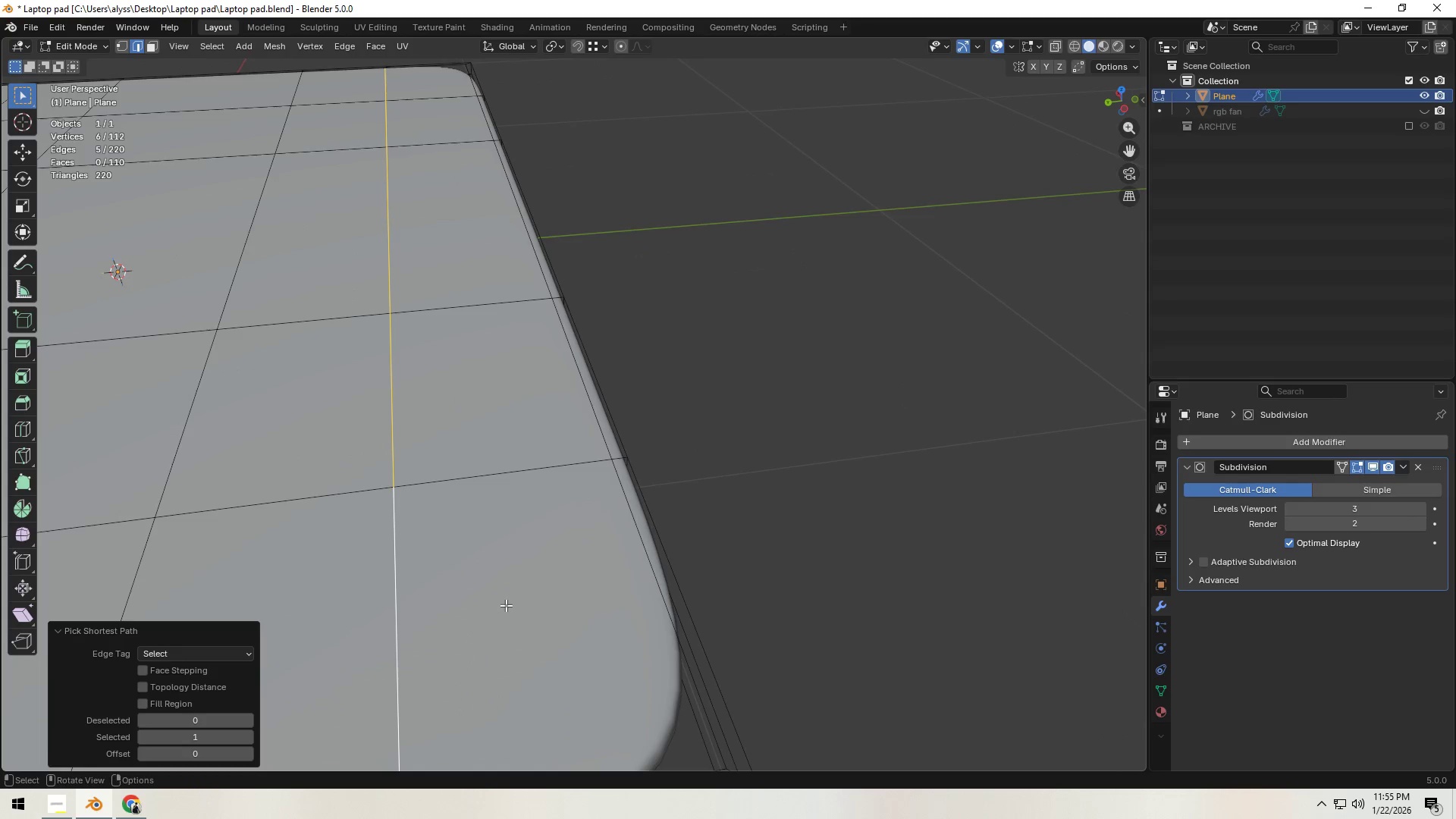 
type(gxy)
 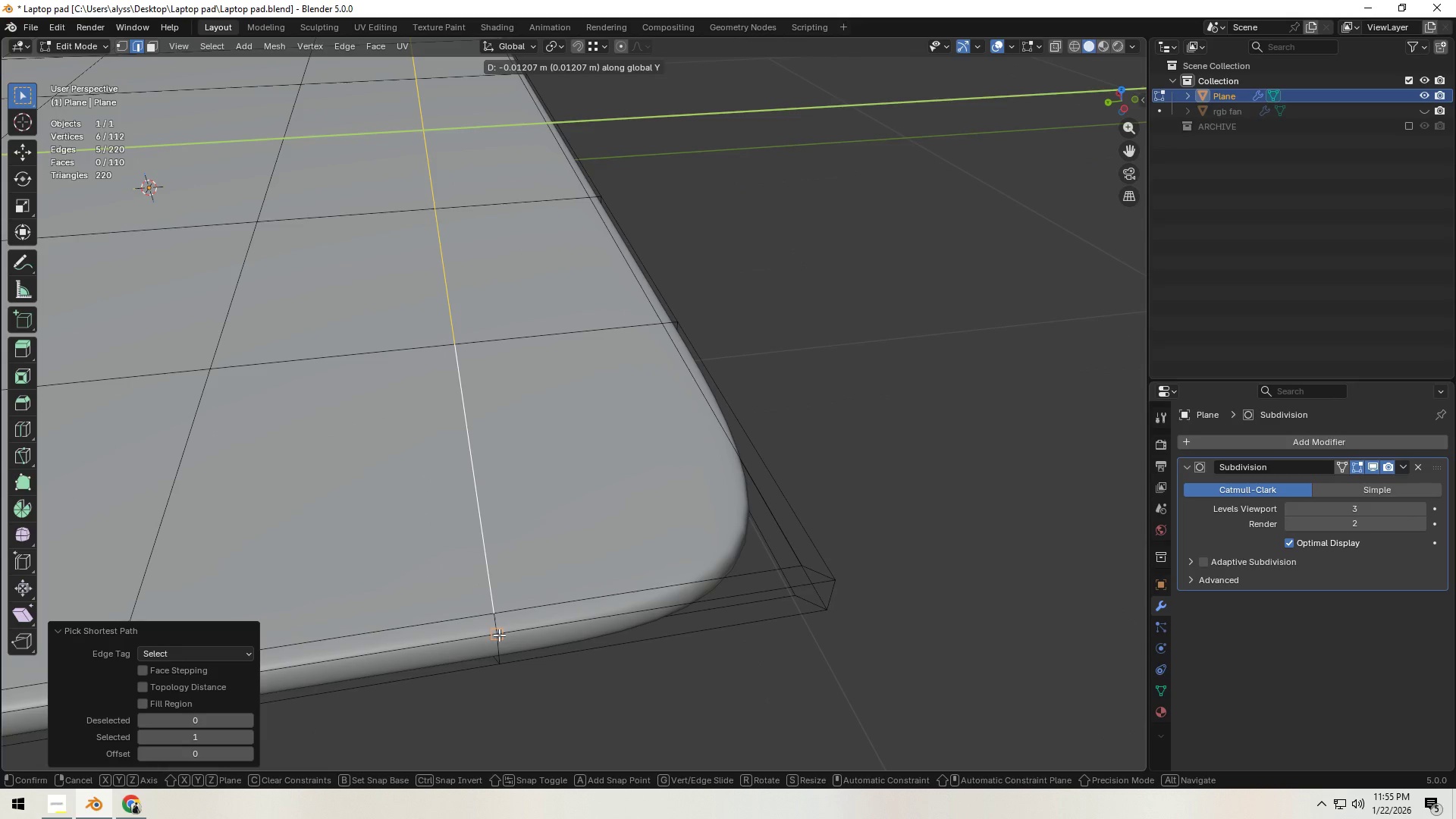 
hold_key(key=ControlLeft, duration=0.78)
 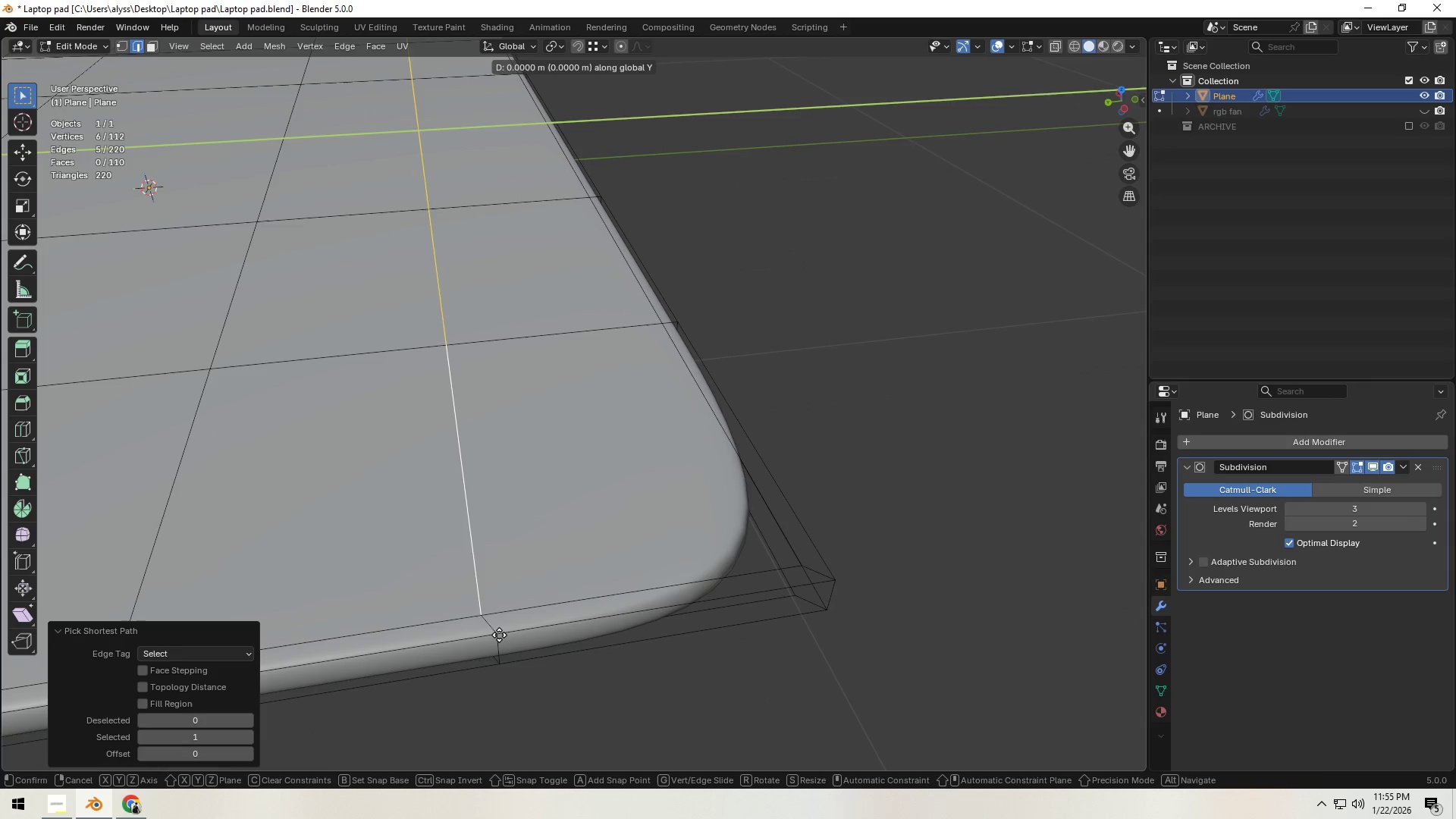 
hold_key(key=ControlLeft, duration=0.45)
left_click([499, 635])
 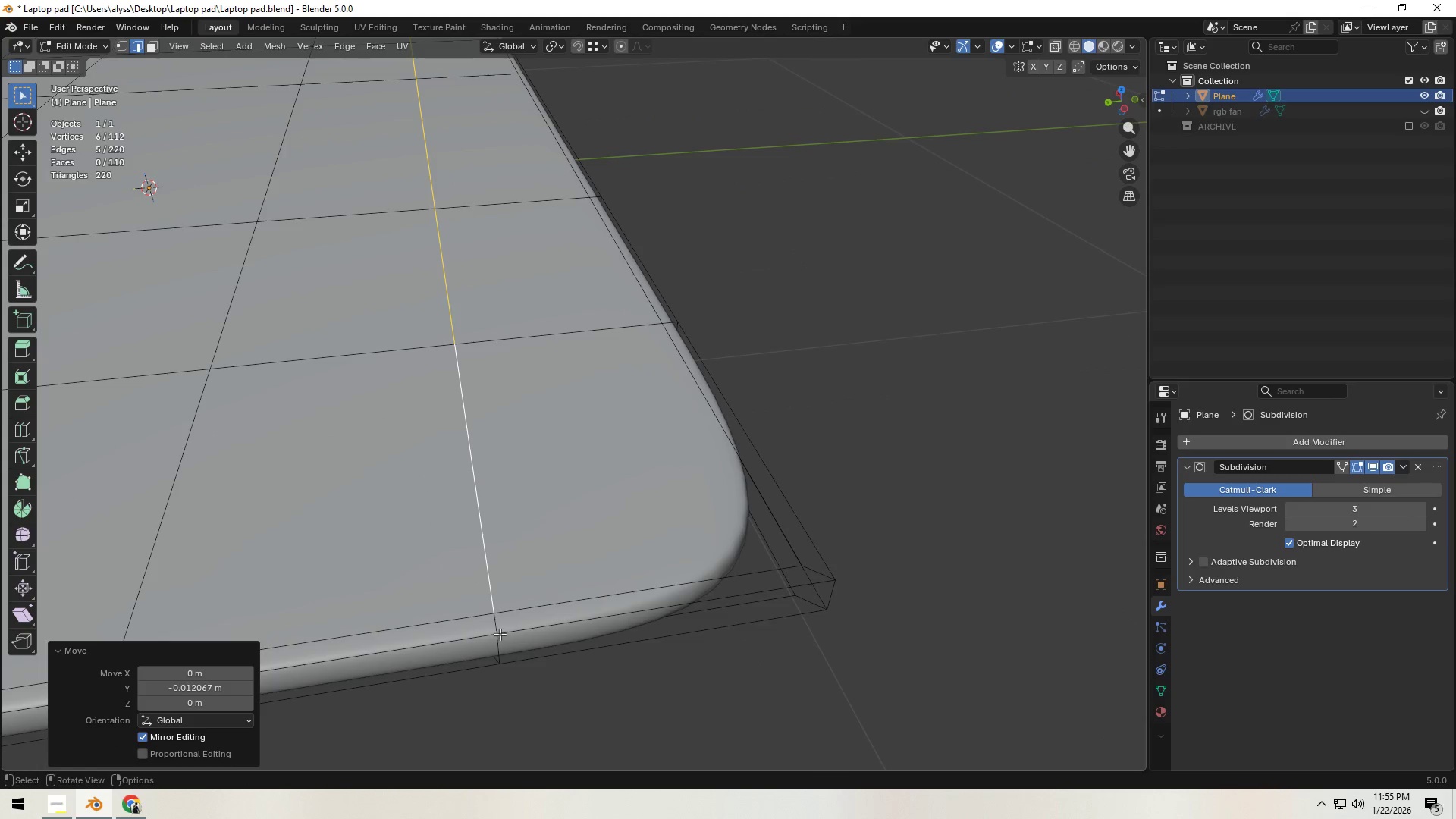 
scroll: coordinate [500, 634], scroll_direction: down, amount: 4.0
 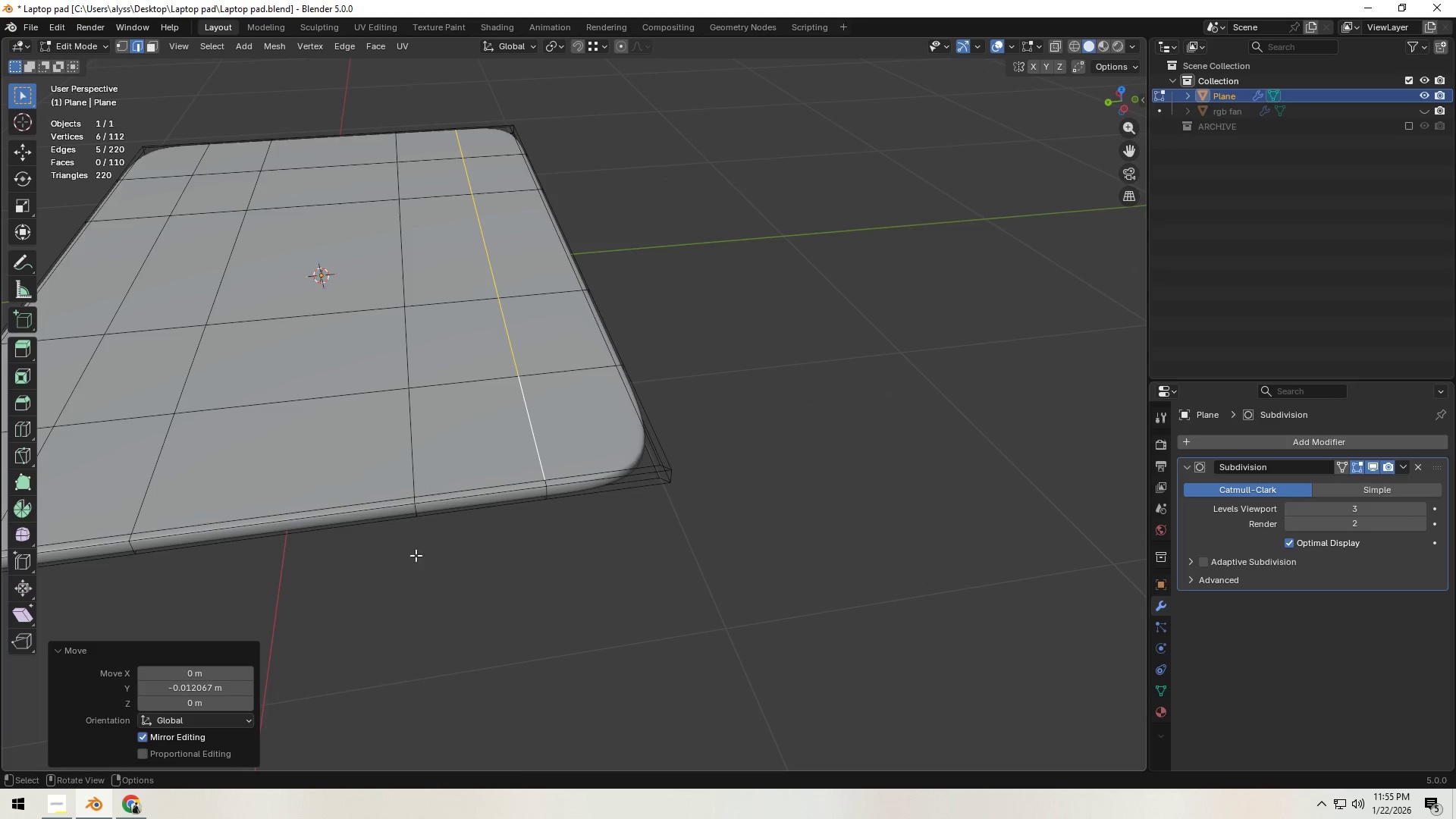 
hold_key(key=ShiftLeft, duration=0.55)
 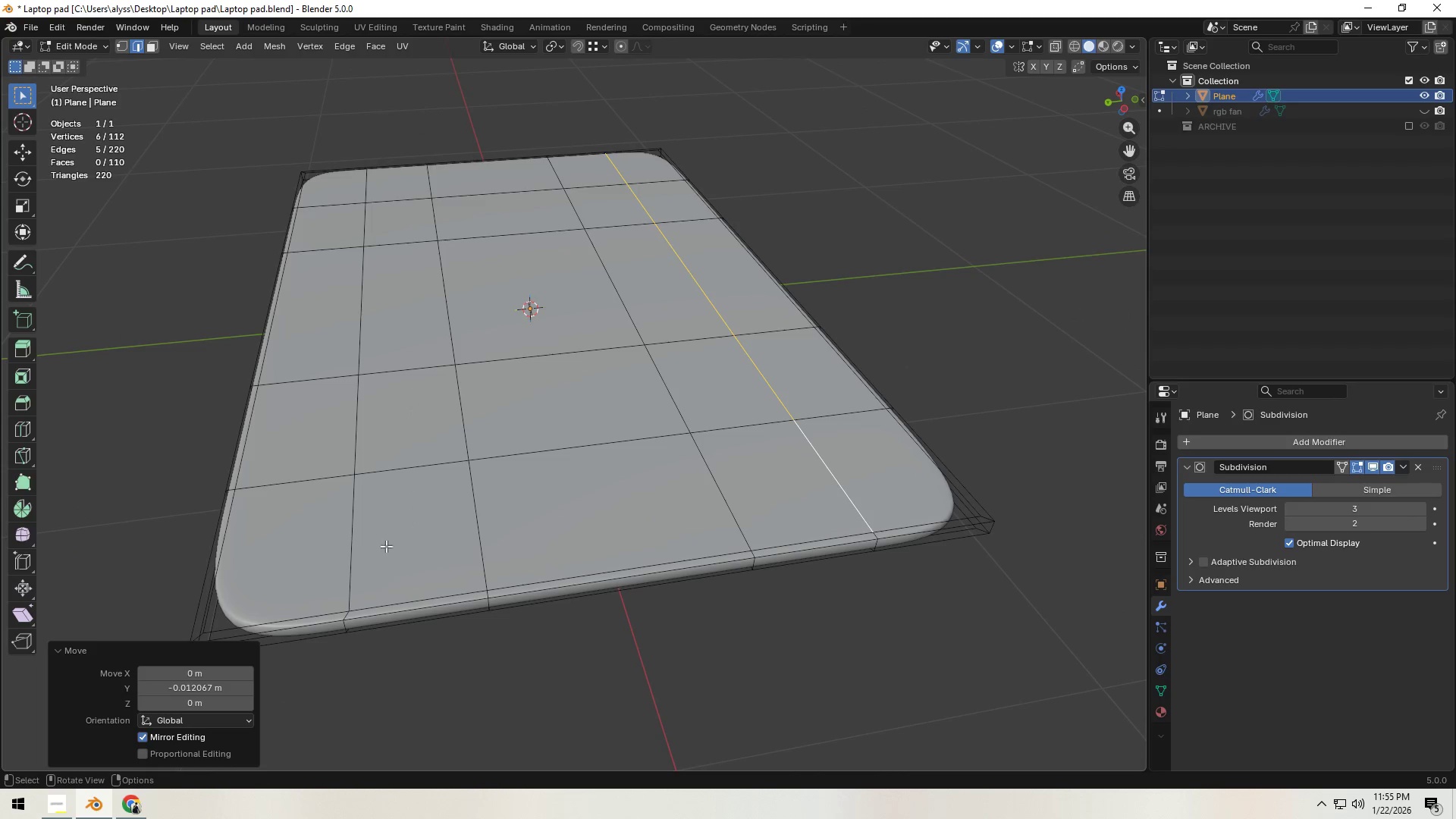 
left_click([354, 540])
 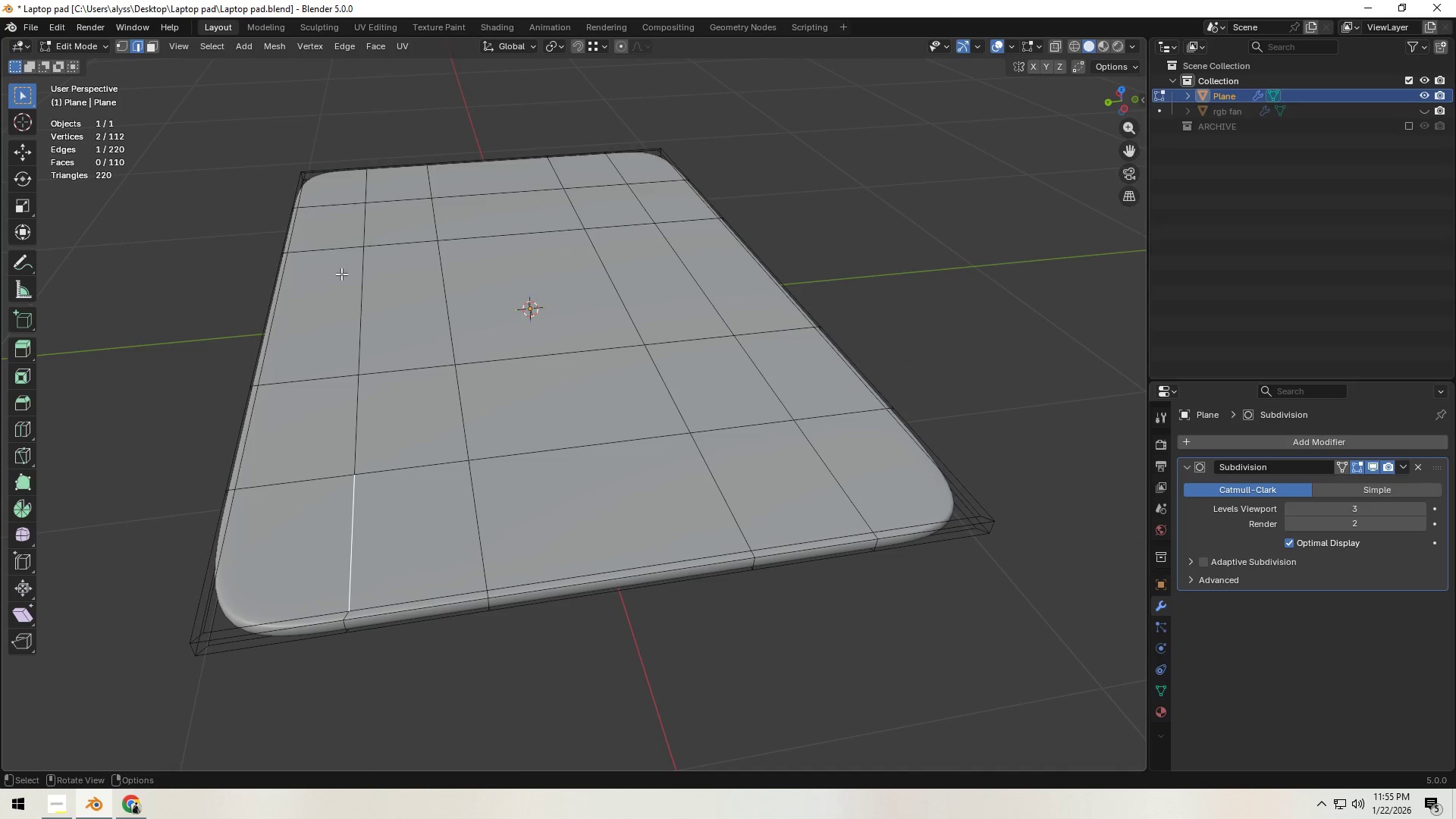 
hold_key(key=ControlLeft, duration=0.34)
left_click([365, 184])
 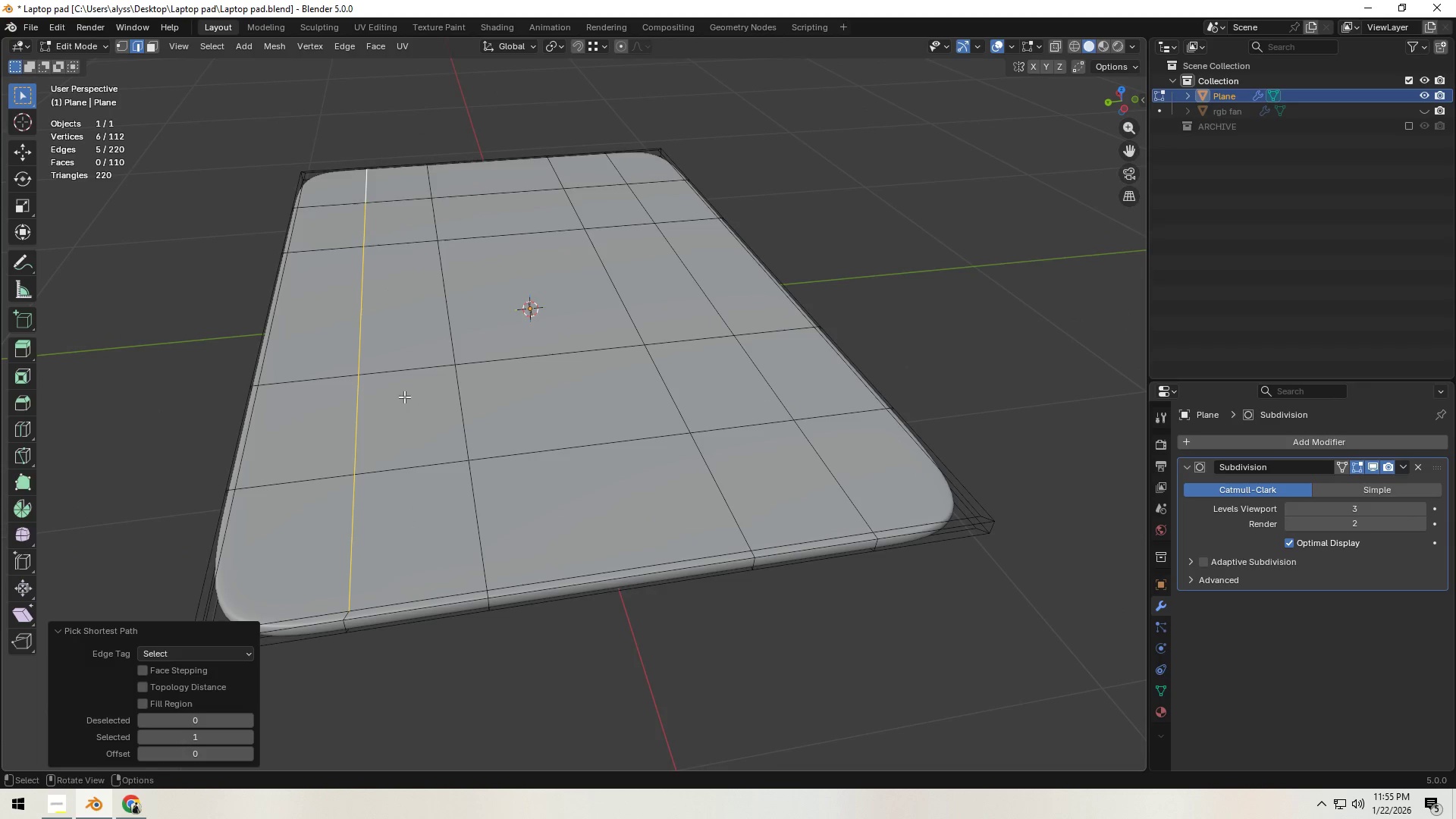 
hold_key(key=ShiftLeft, duration=0.31)
 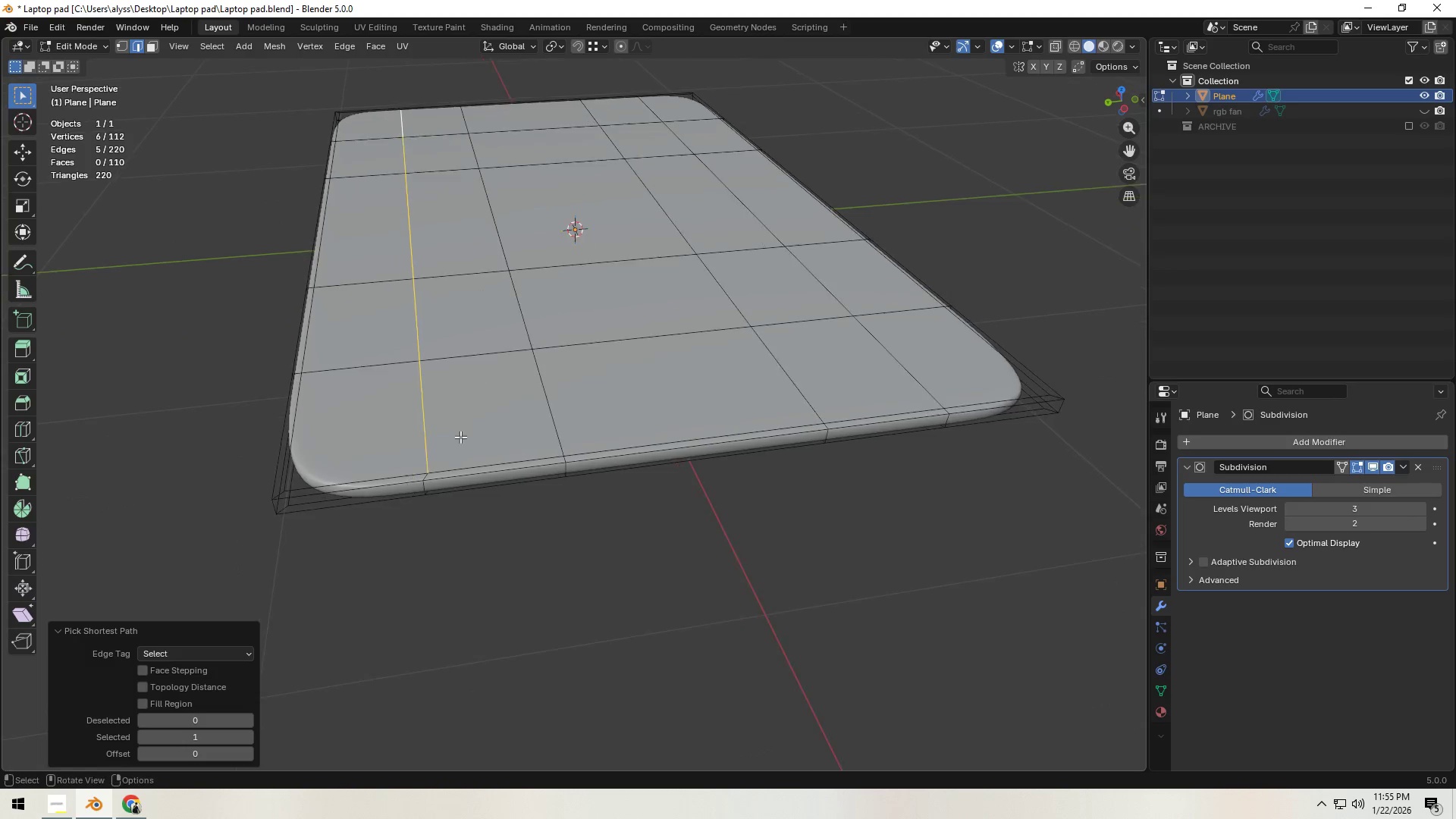 
hold_key(key=ShiftLeft, duration=0.31)
 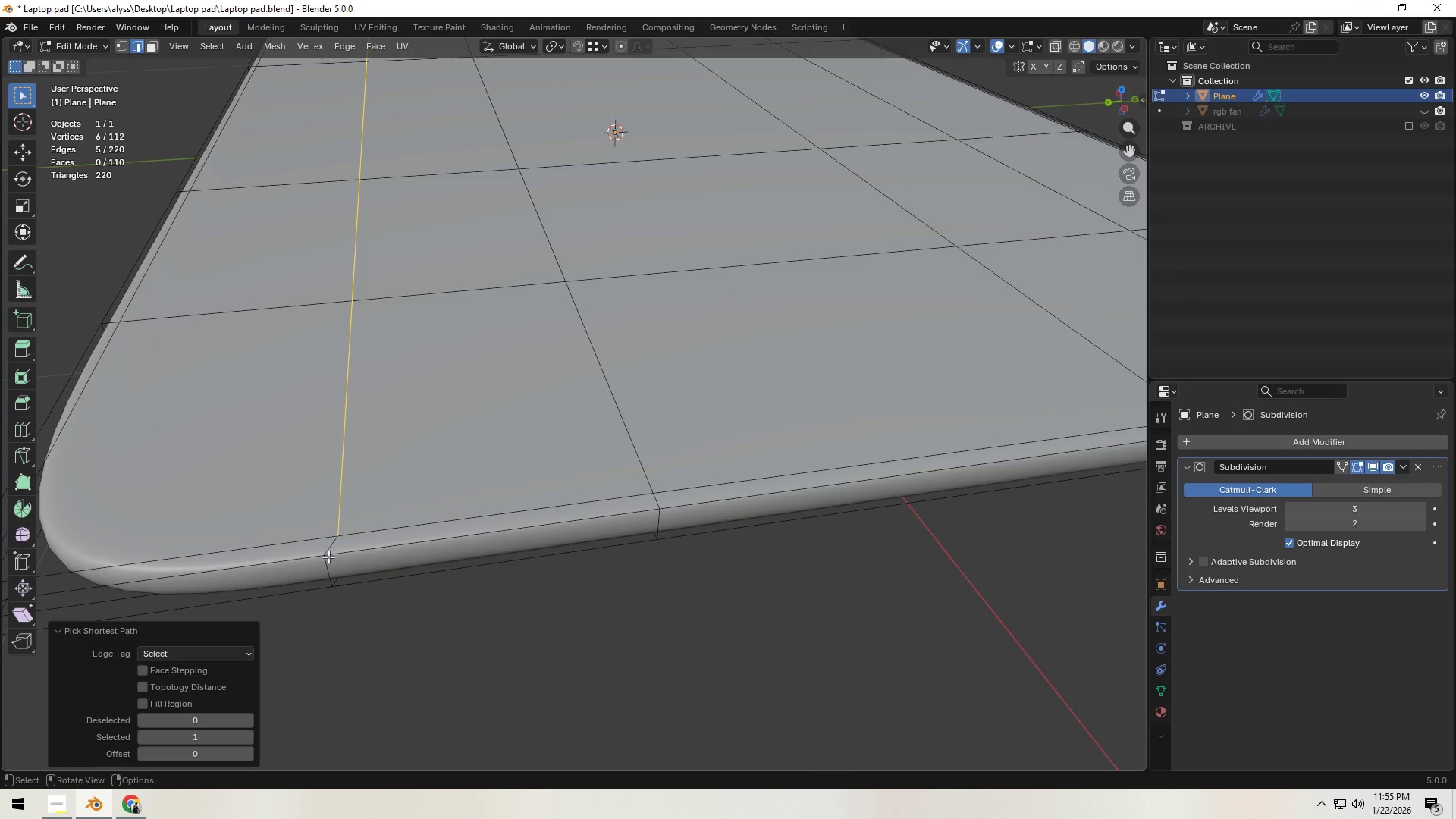 
scroll: coordinate [464, 454], scroll_direction: up, amount: 3.0
 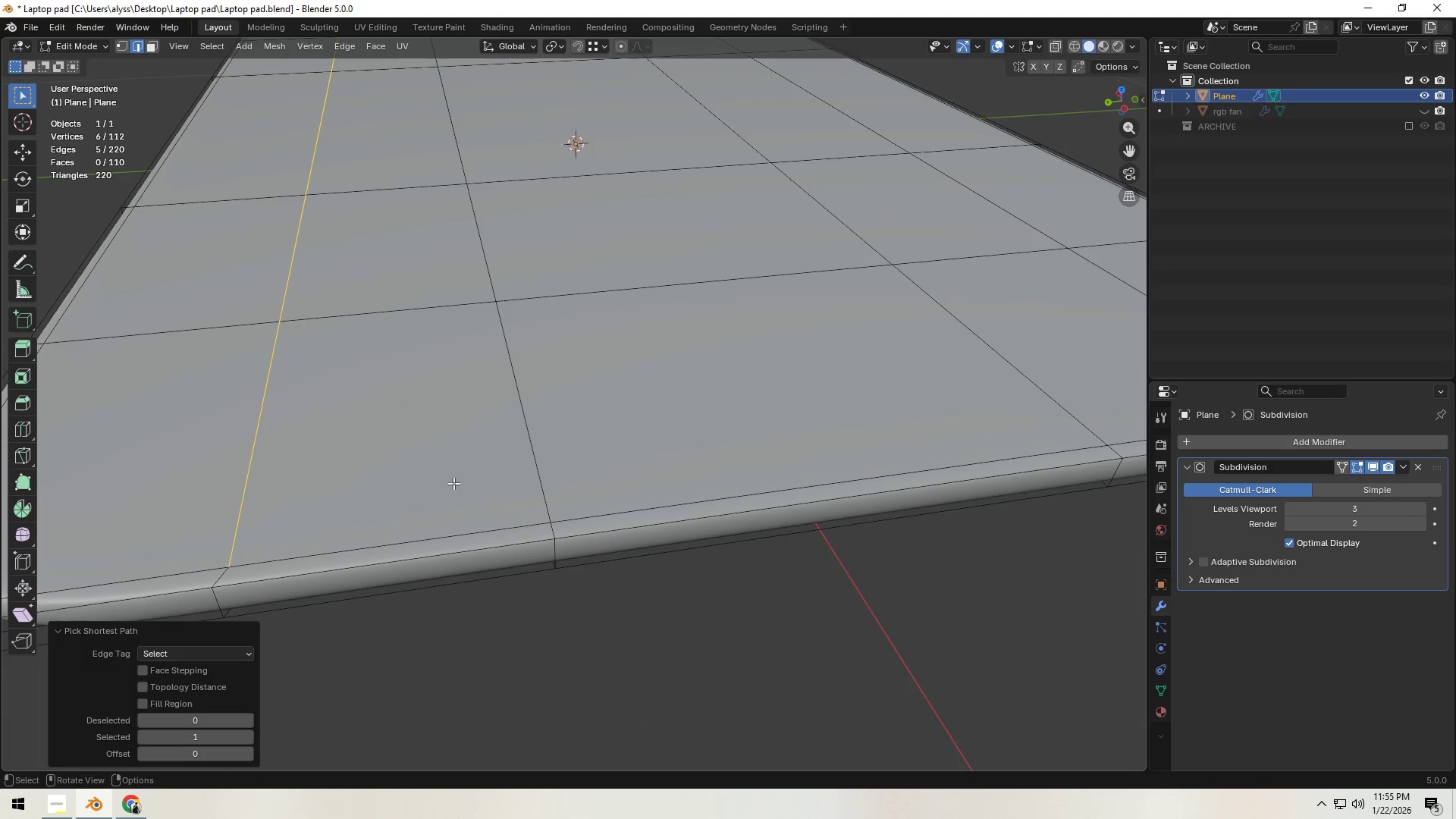 
type(gxy)
 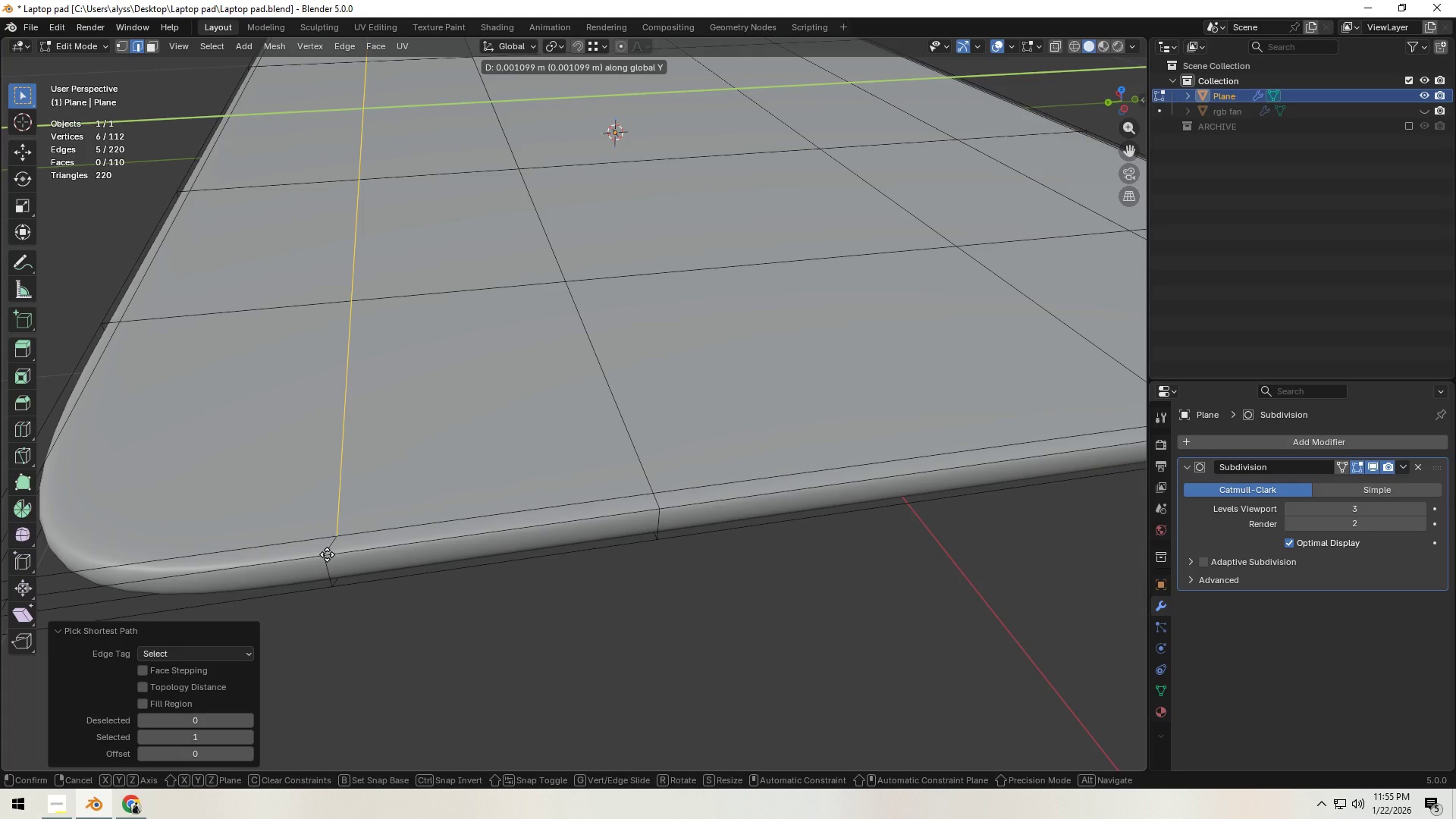 
hold_key(key=ControlLeft, duration=0.59)
left_click([327, 554])
 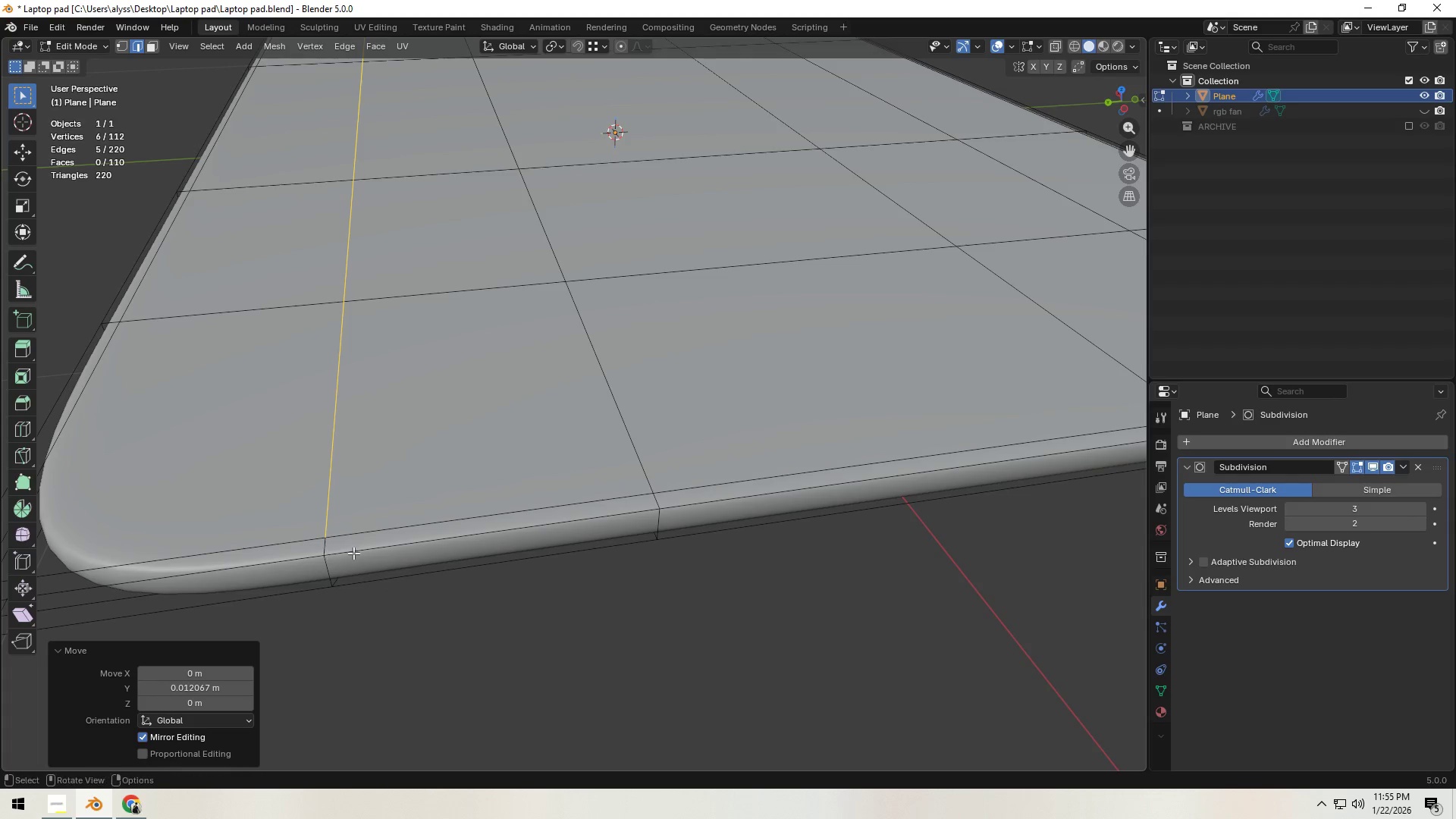 
left_click([573, 561])
 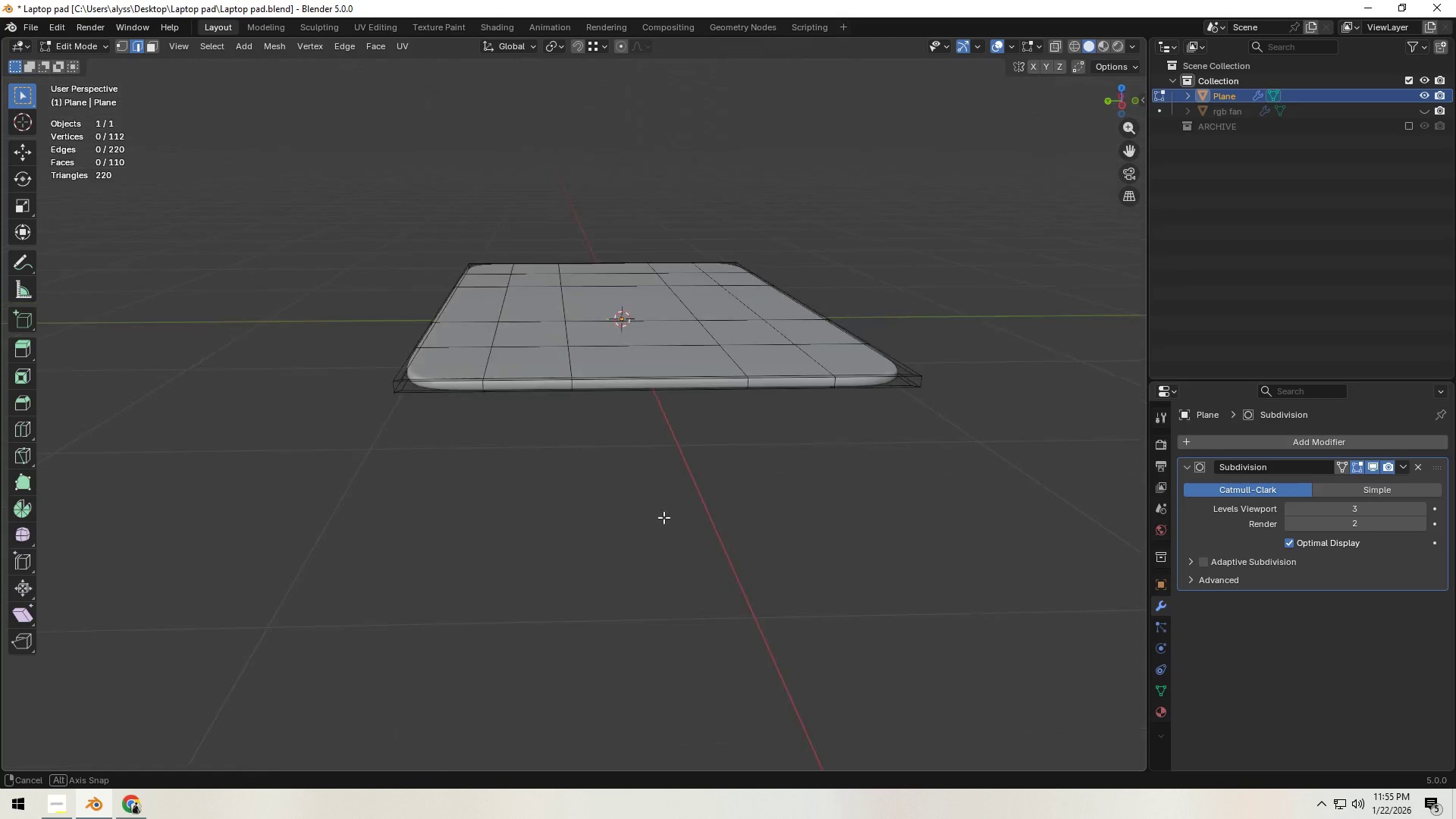 
scroll: coordinate [431, 550], scroll_direction: down, amount: 5.0
 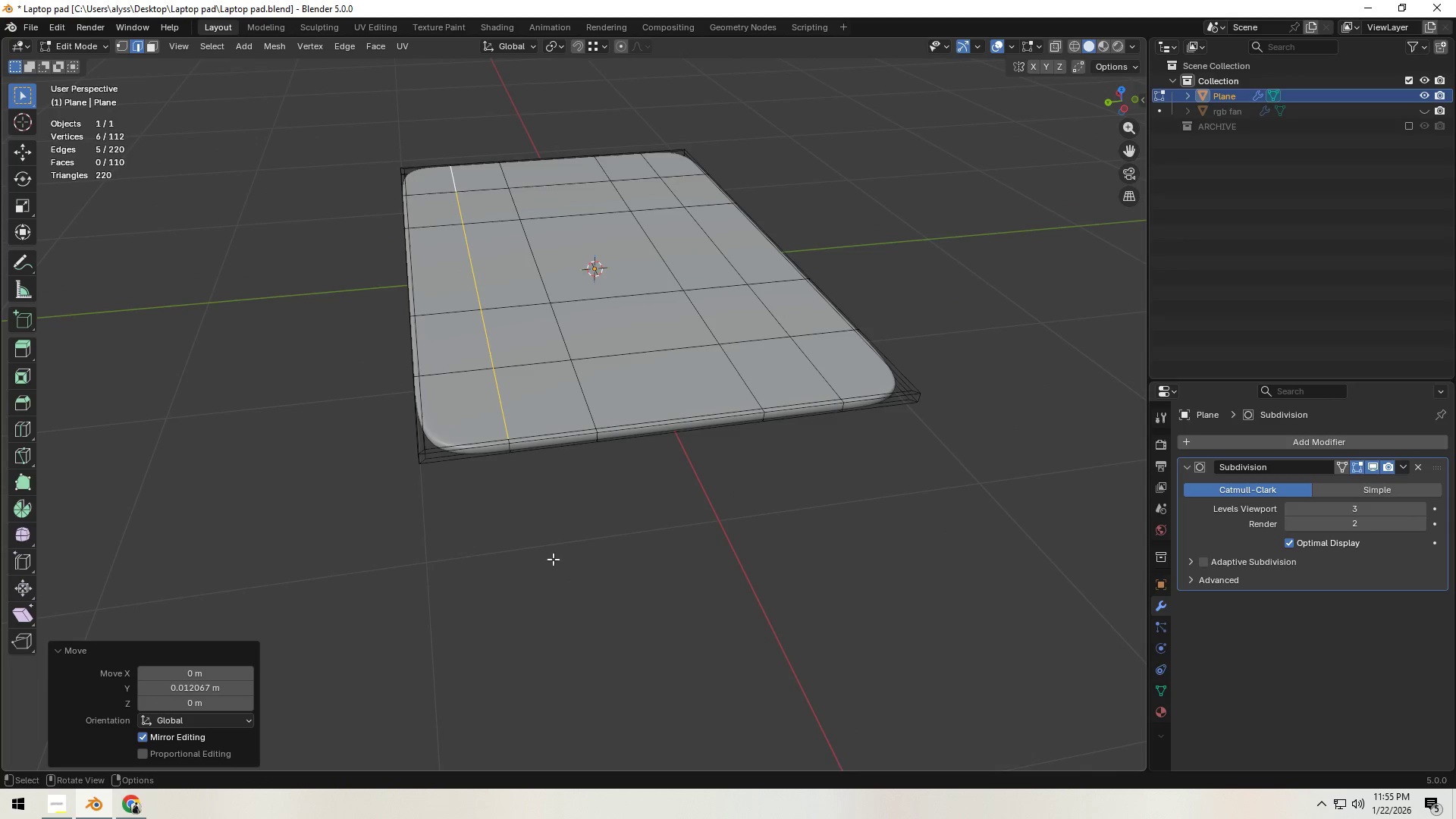 
hold_key(key=ShiftLeft, duration=0.31)
 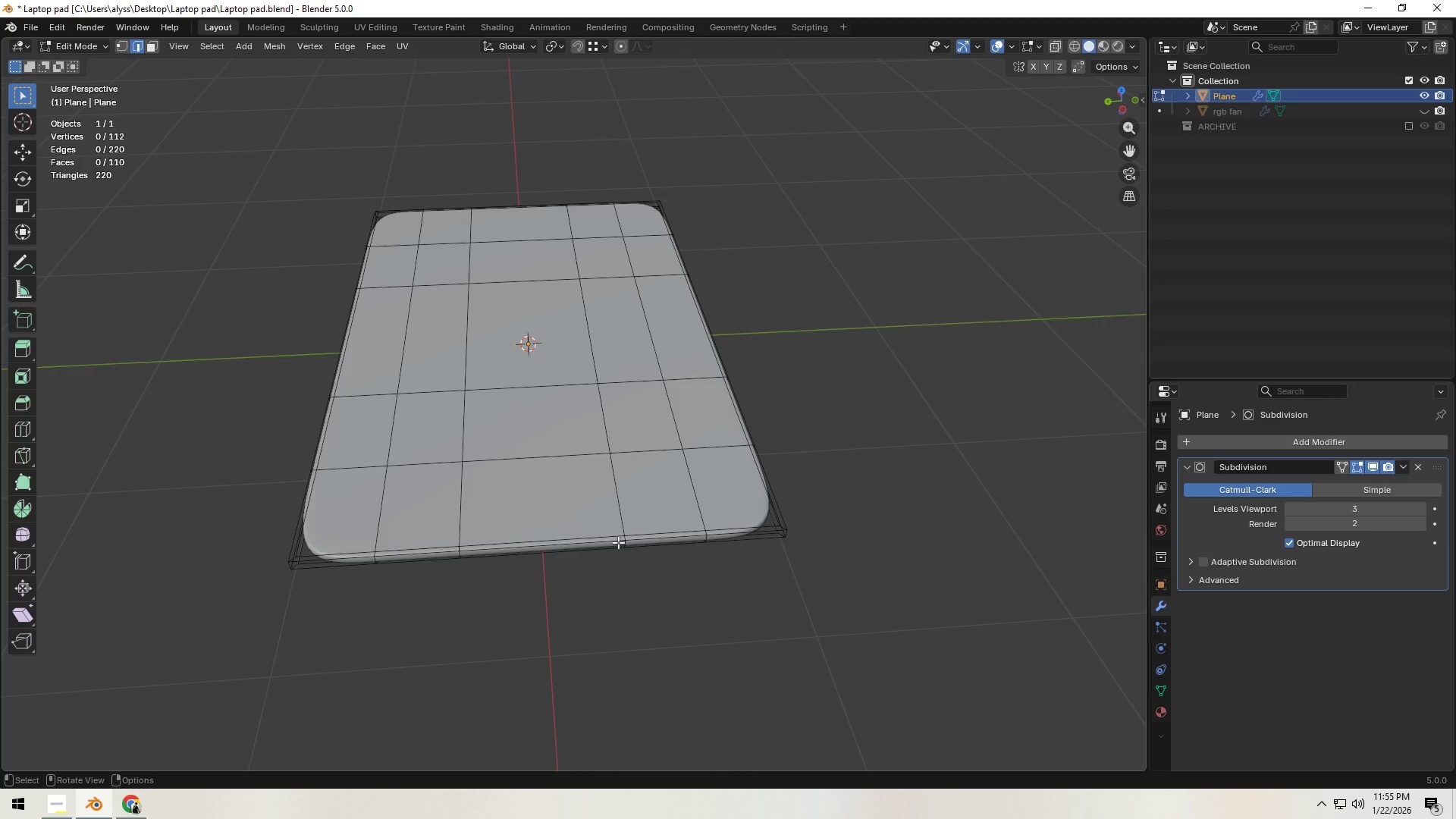 
left_click([626, 541])
 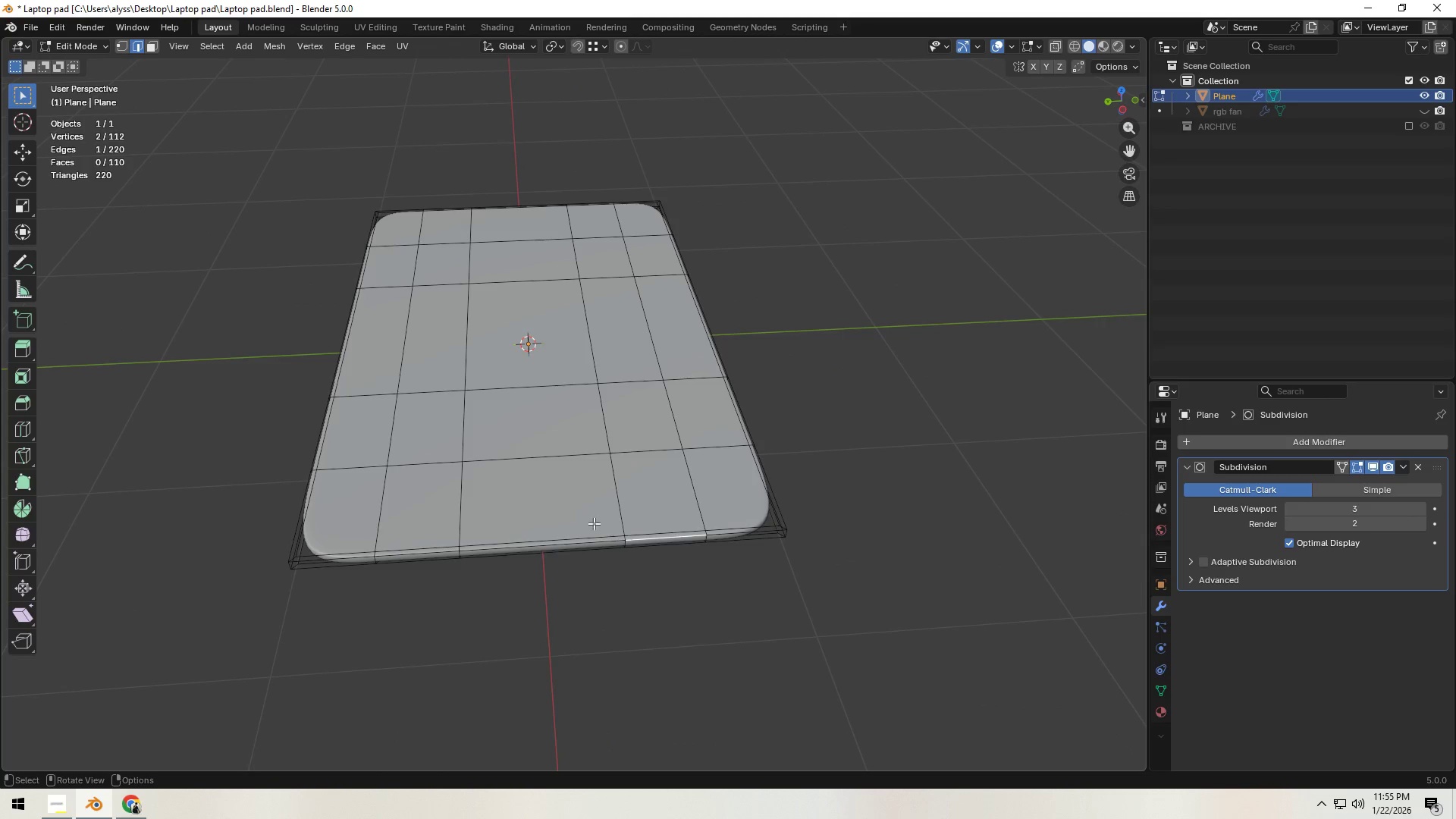 
key(Backquote)
 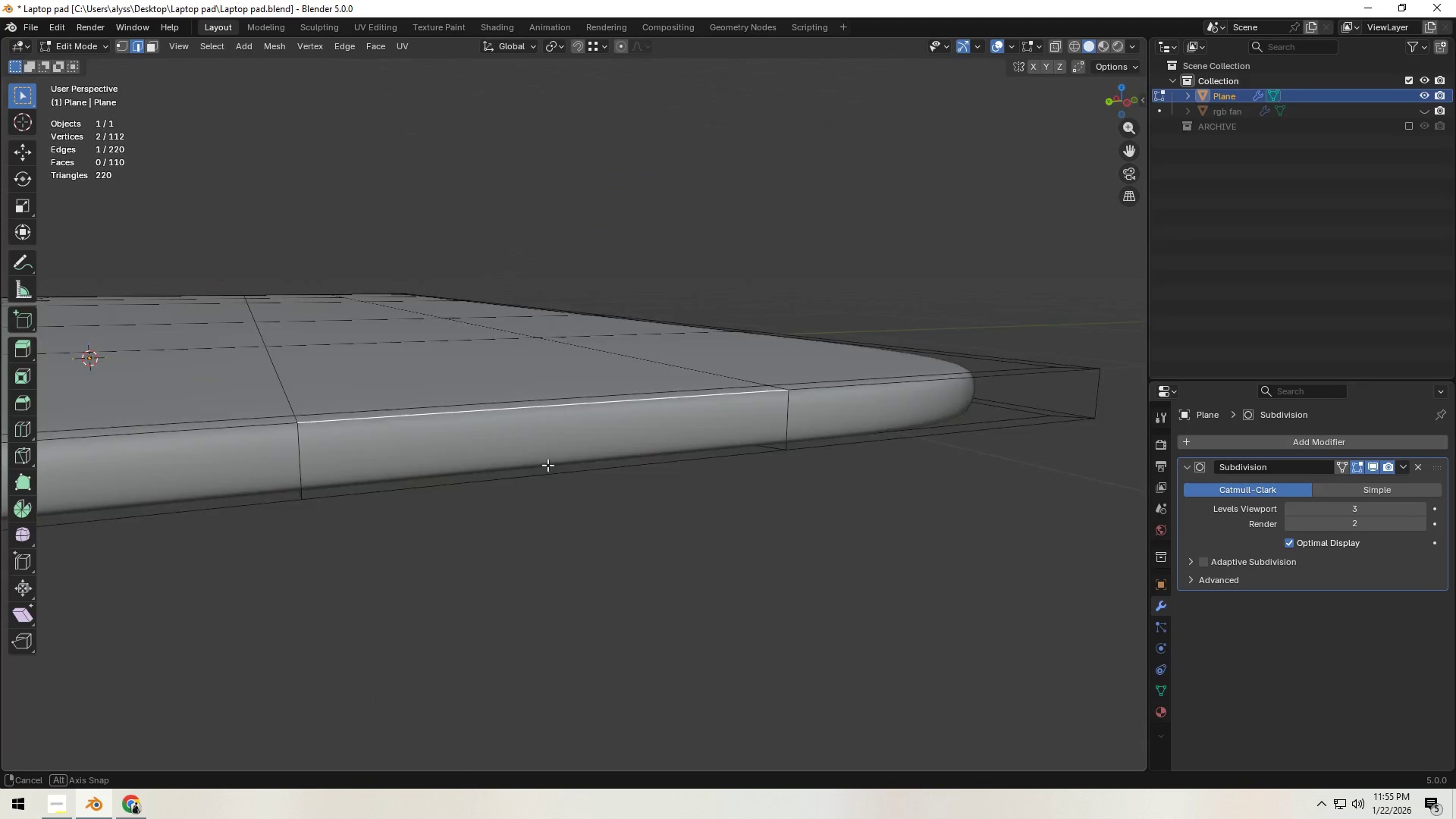 
key(Backquote)
 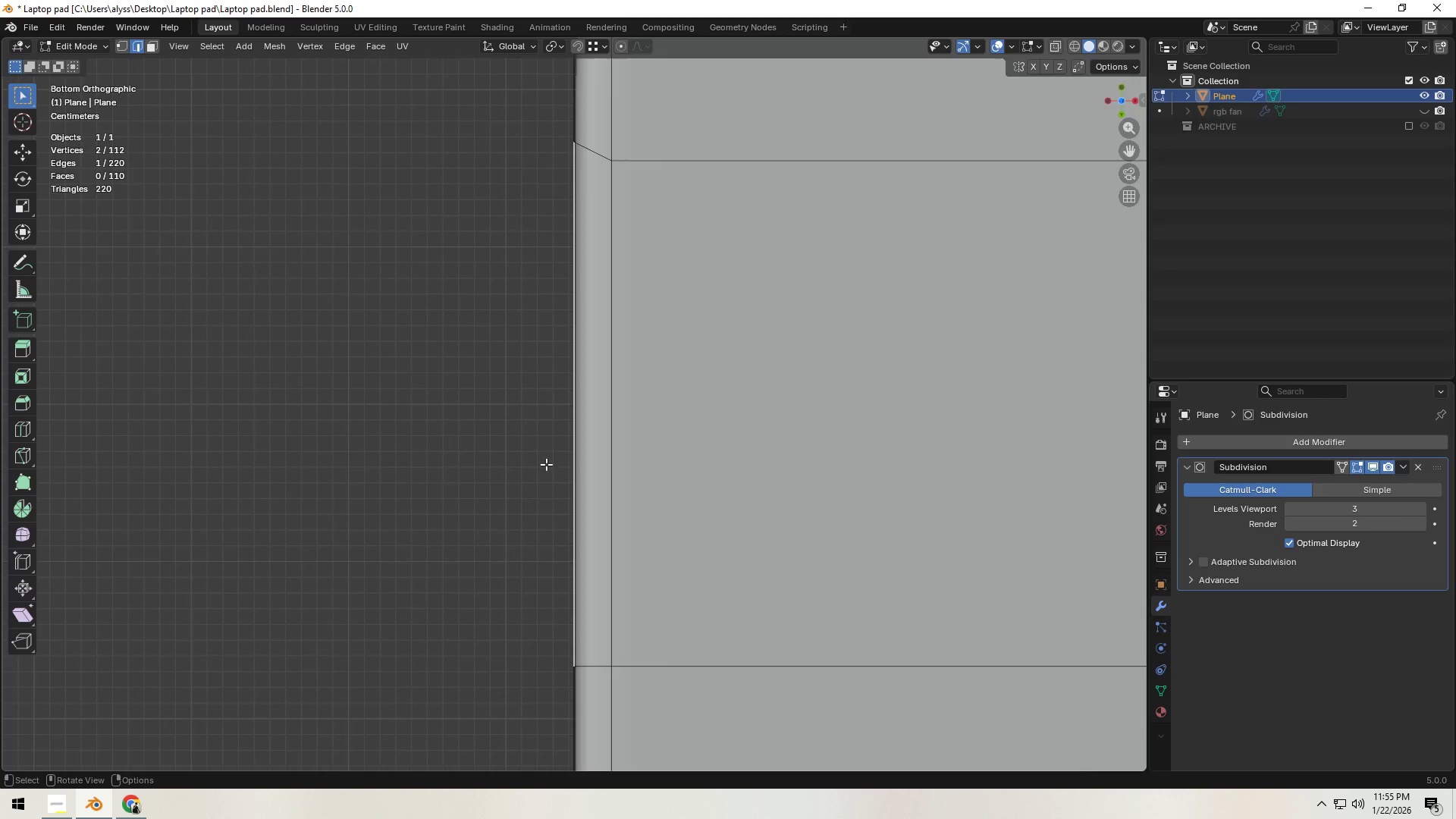 
hold_key(key=ShiftLeft, duration=0.36)
 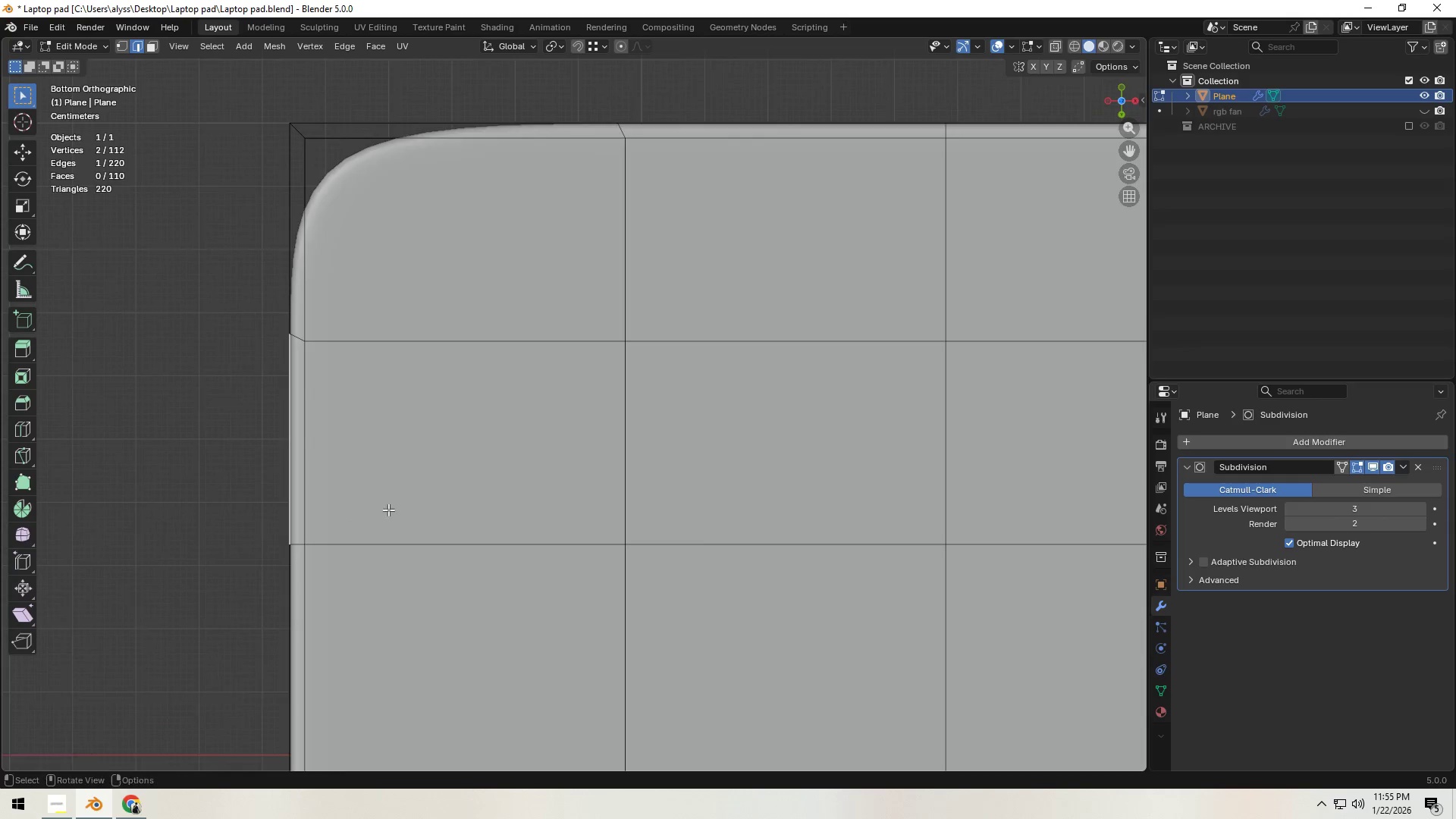 
scroll: coordinate [549, 469], scroll_direction: down, amount: 5.0
 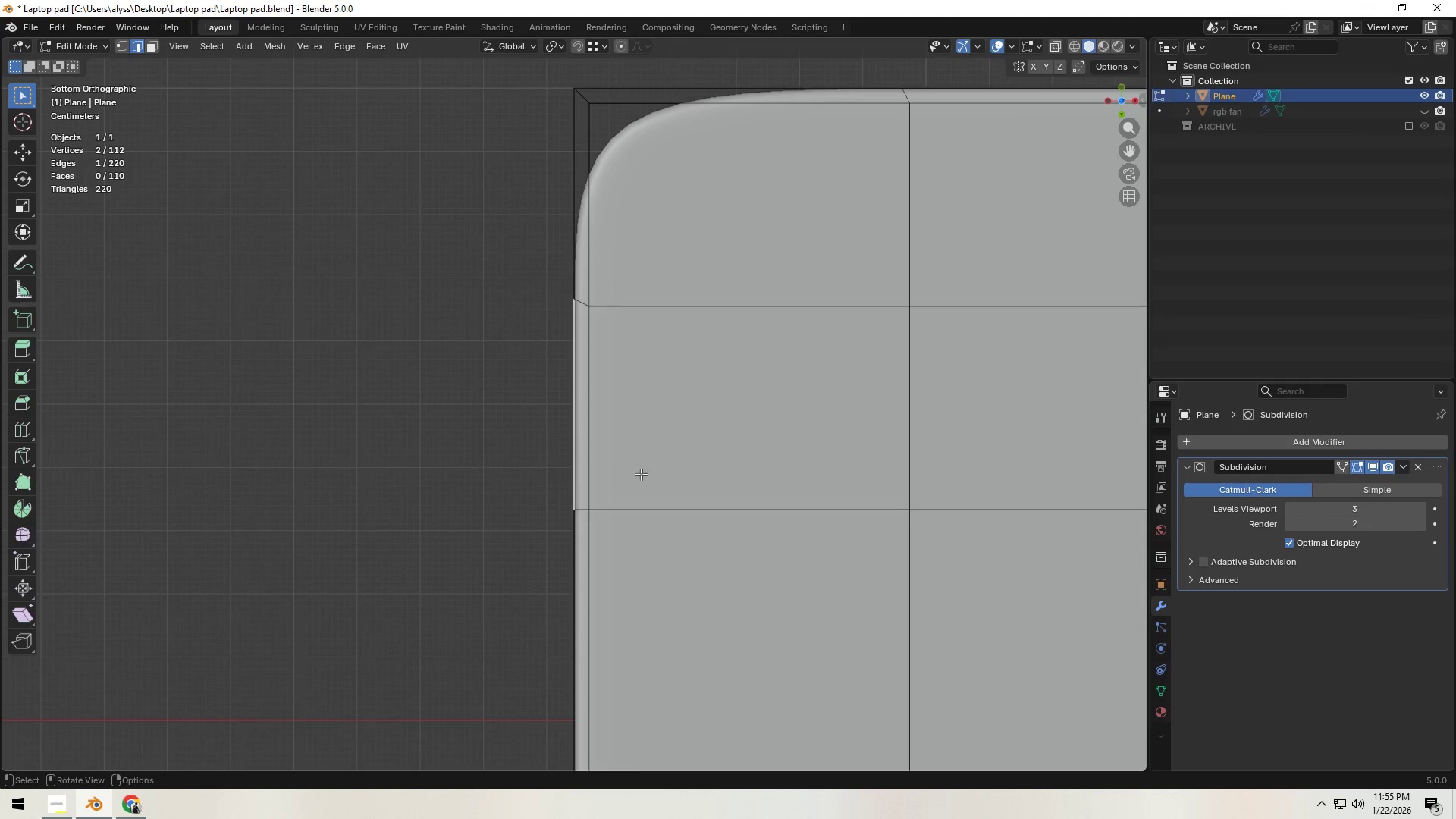 
hold_key(key=ShiftLeft, duration=0.55)
 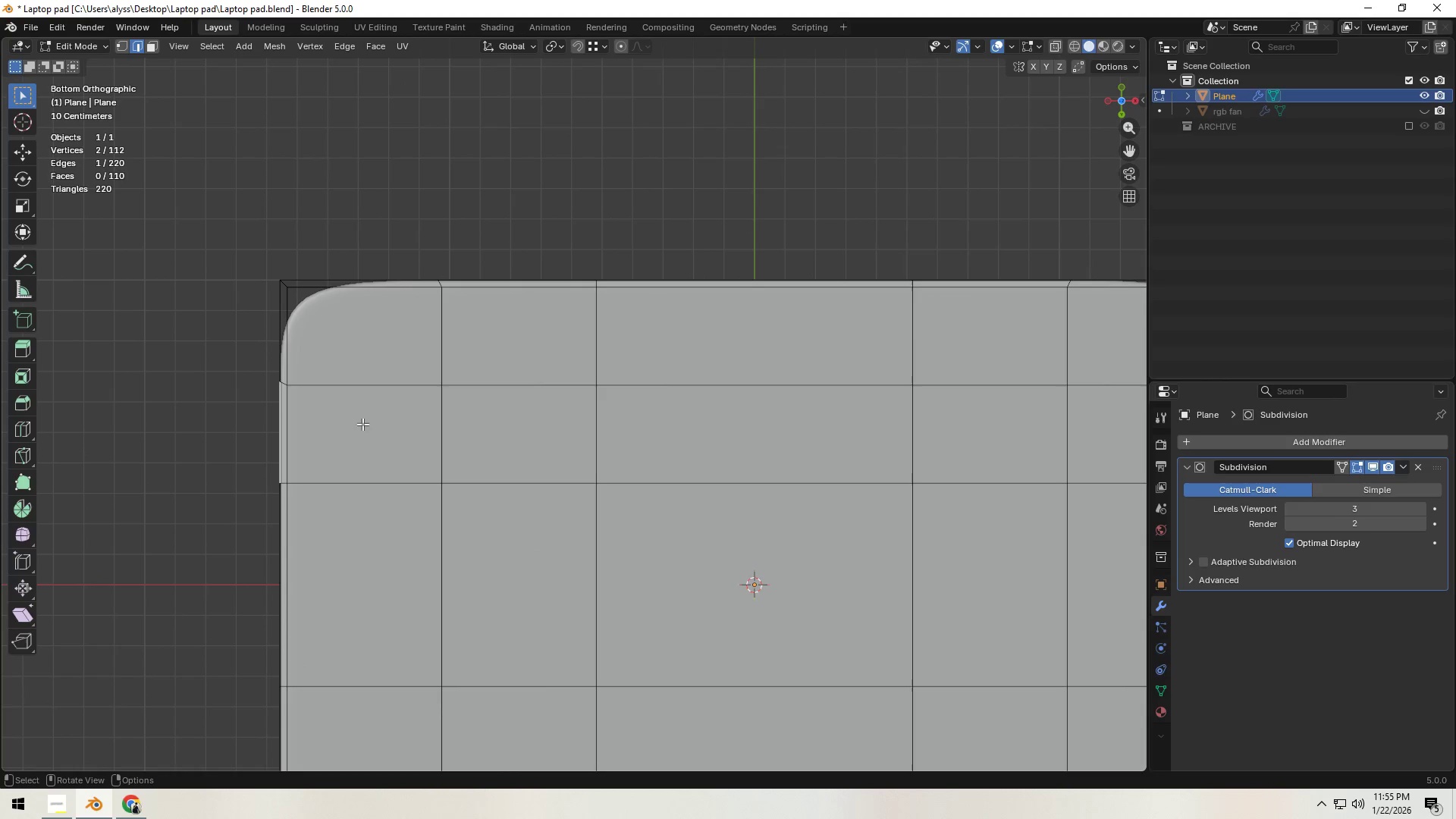 
scroll: coordinate [410, 512], scroll_direction: down, amount: 4.0
 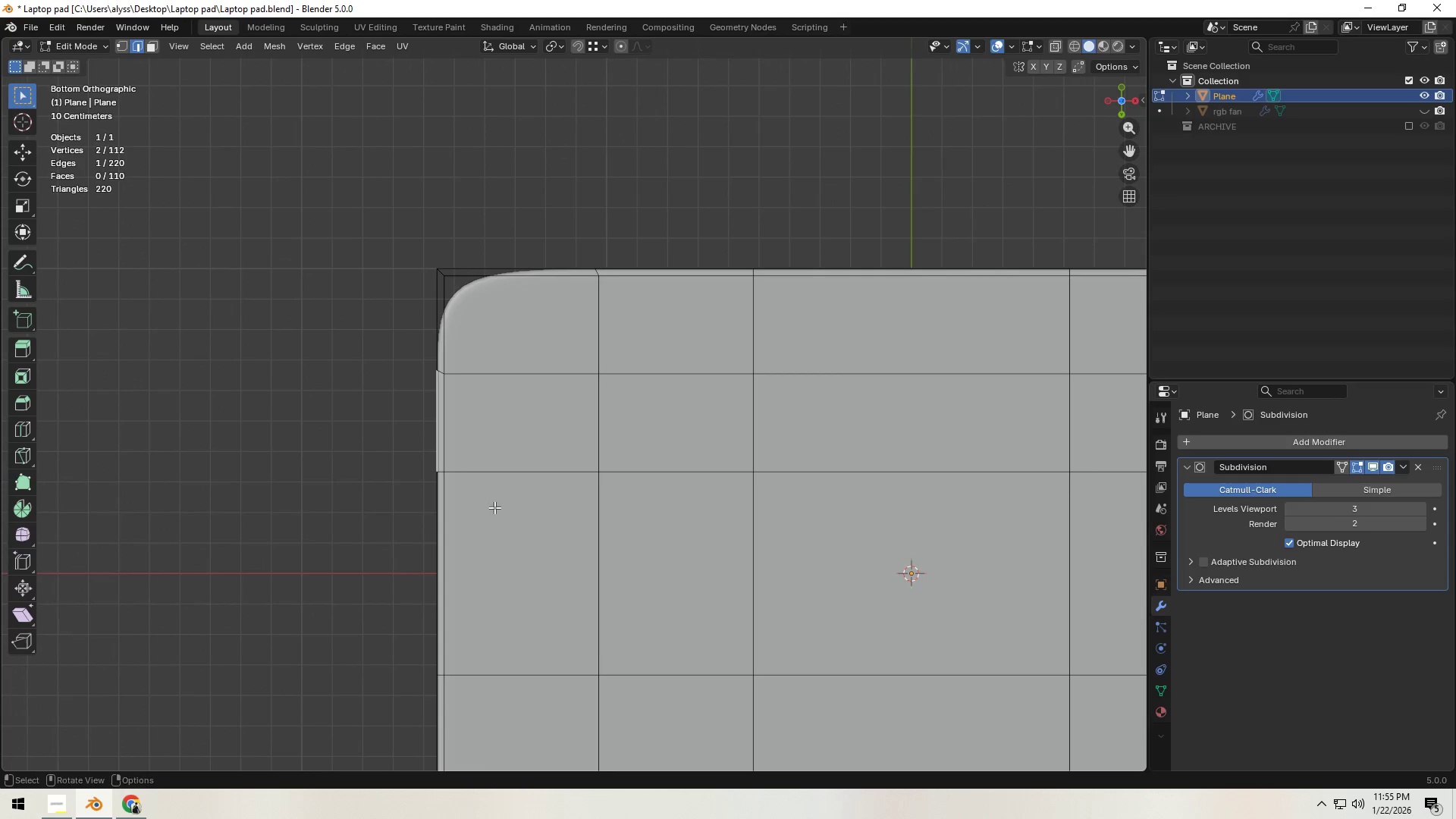 
left_click([355, 402])
 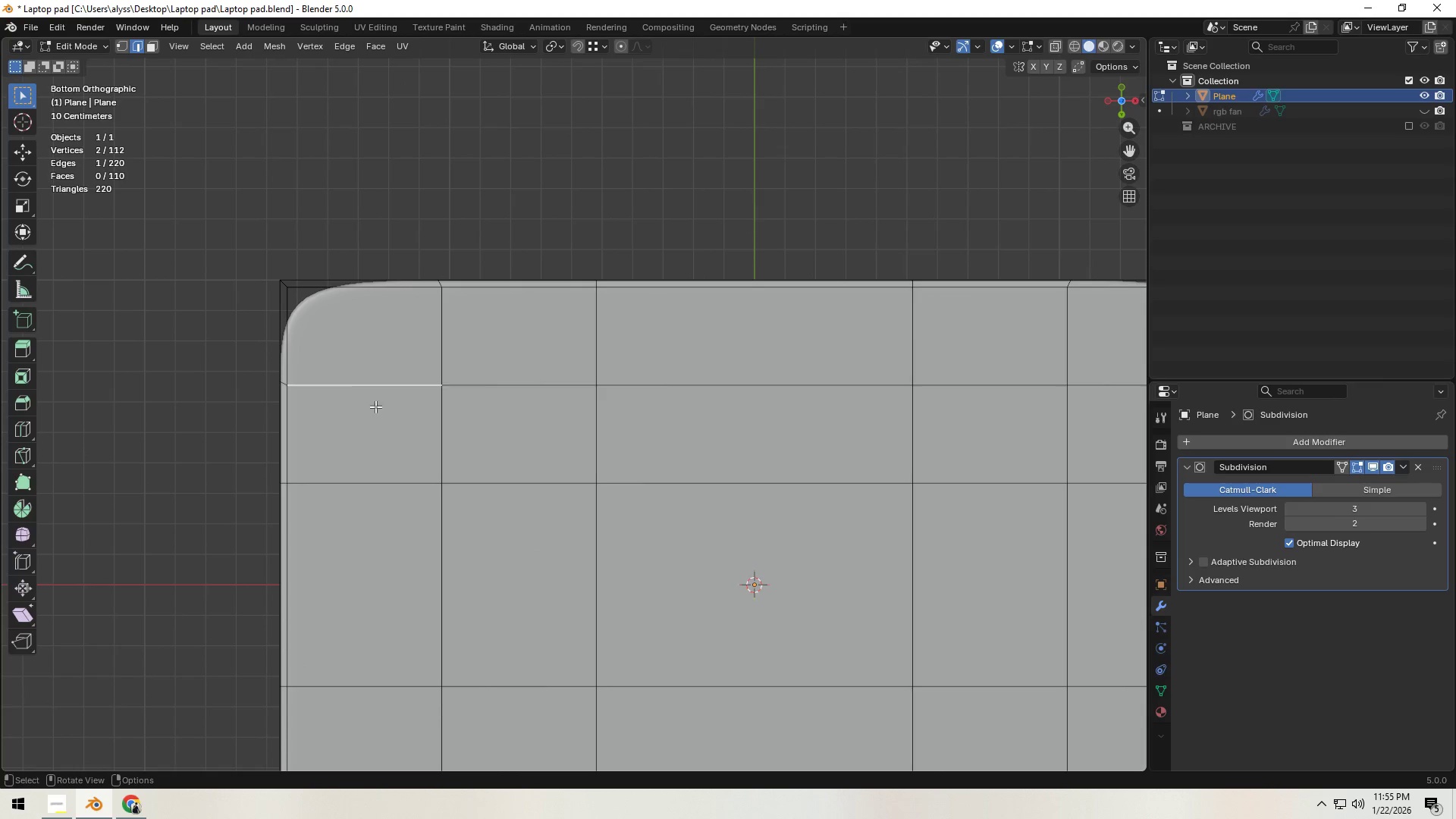 
hold_key(key=ShiftLeft, duration=0.36)
 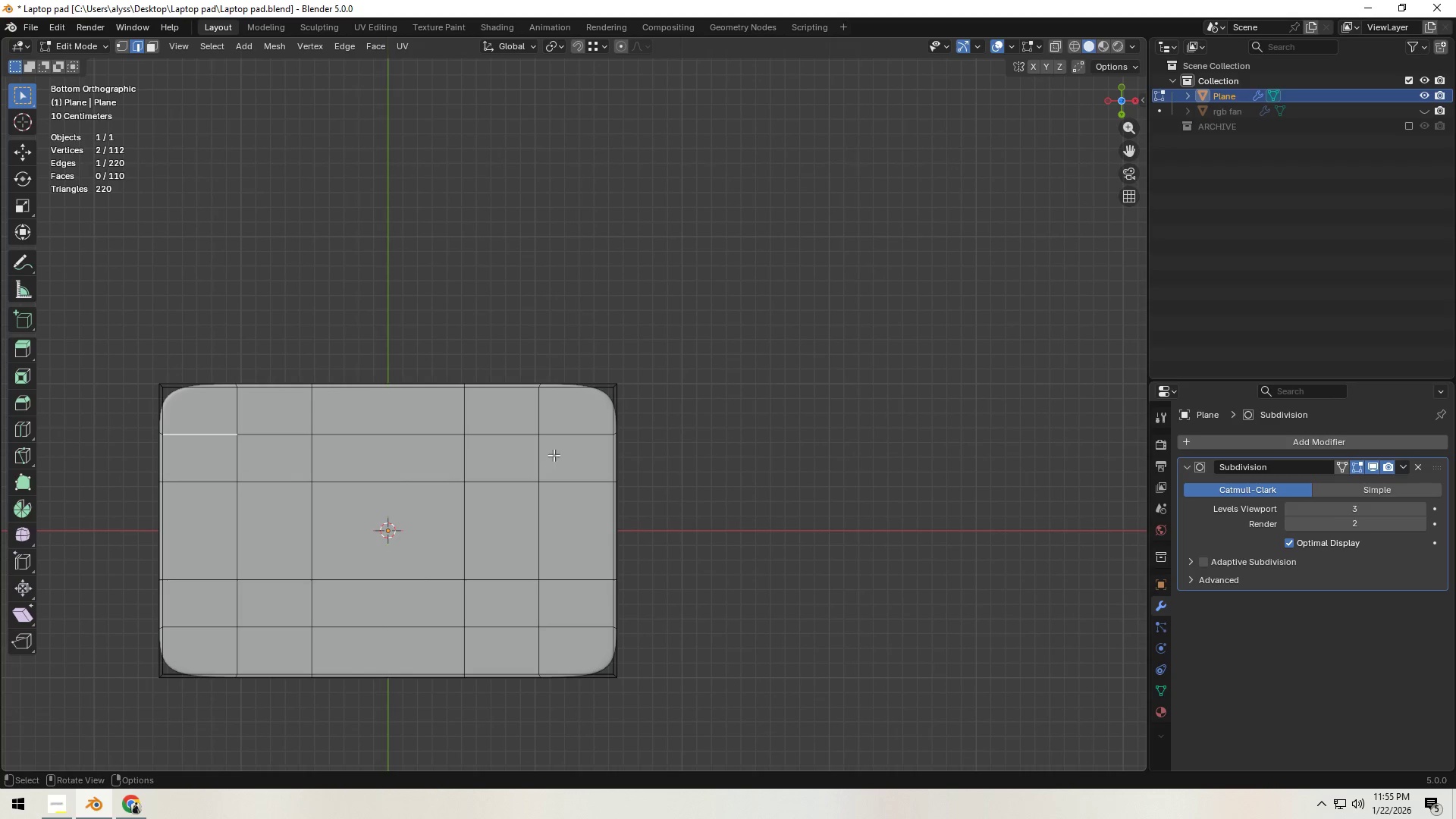 
scroll: coordinate [590, 440], scroll_direction: down, amount: 4.0
 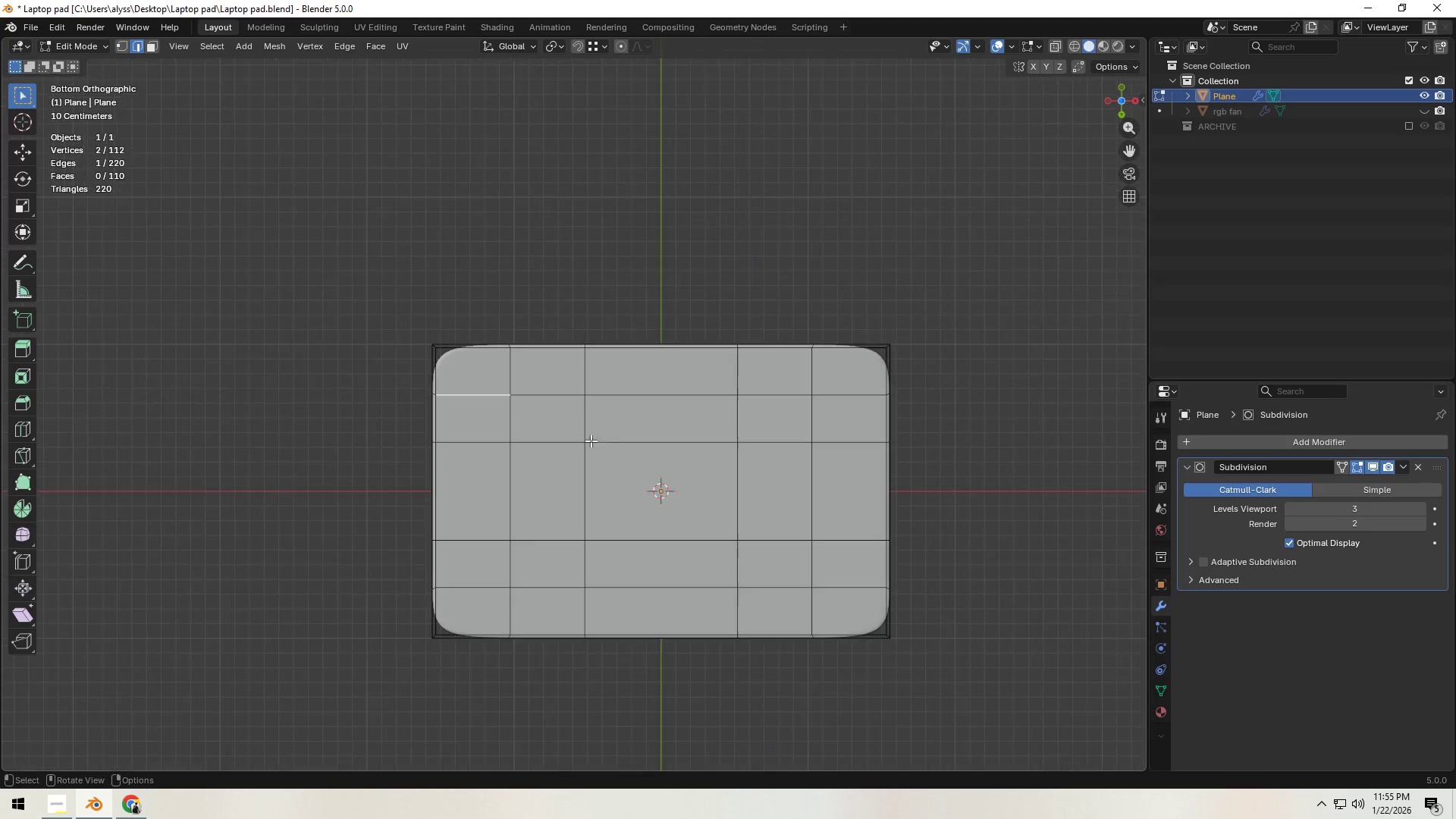 
hold_key(key=ControlLeft, duration=0.48)
left_click([569, 437])
 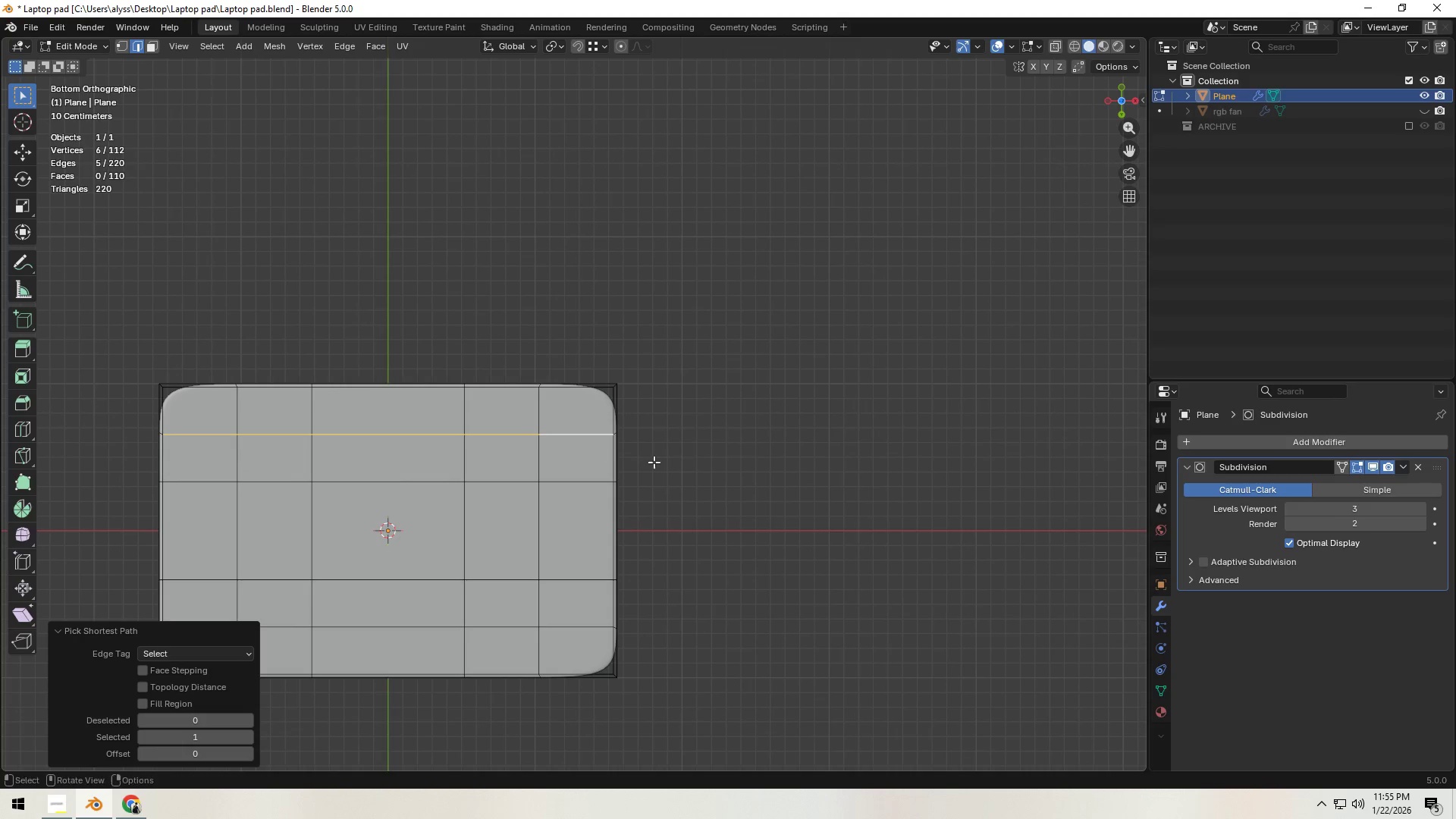 
key(Shift+ShiftLeft)
 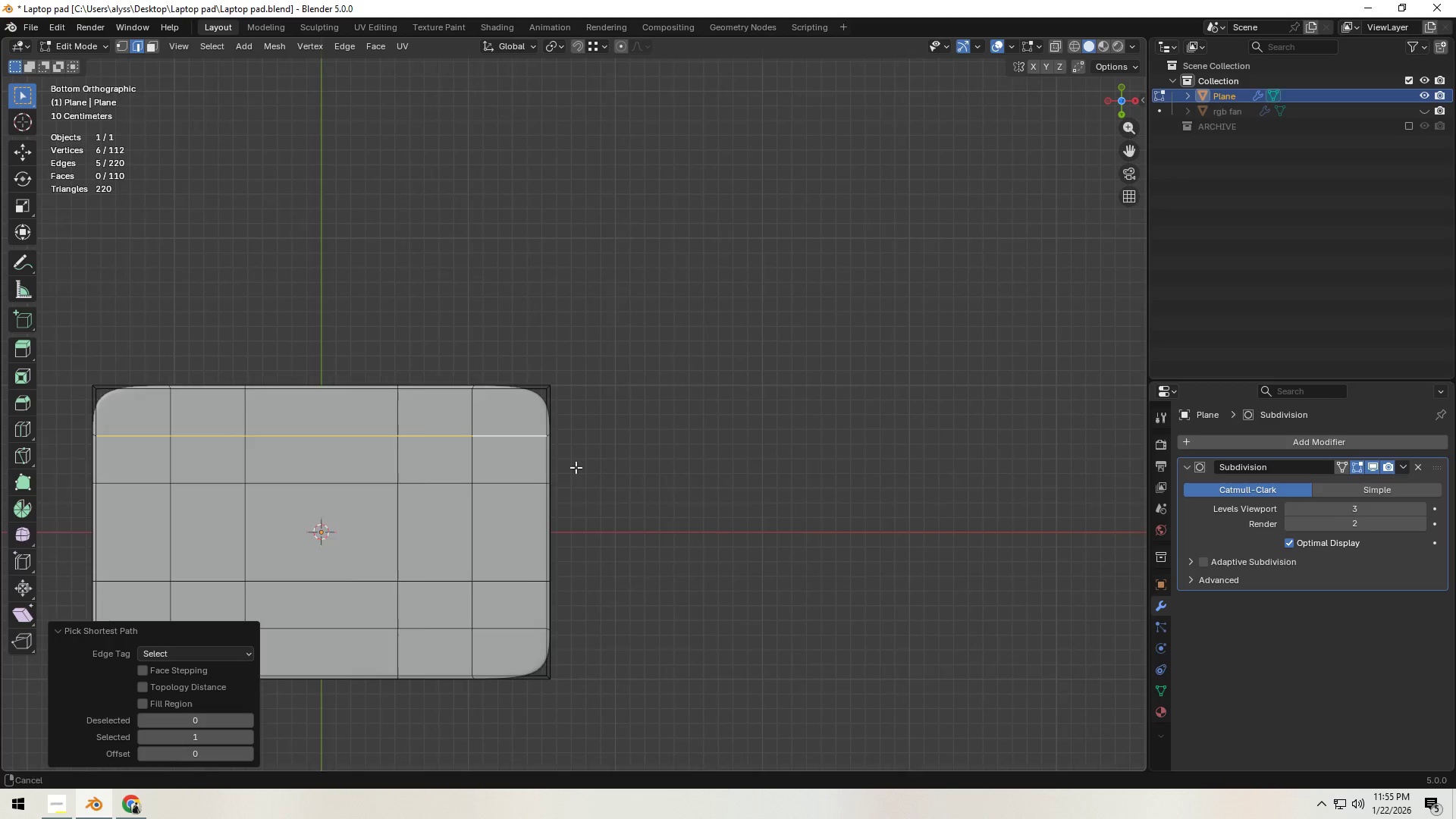 
hold_key(key=ShiftLeft, duration=0.34)
 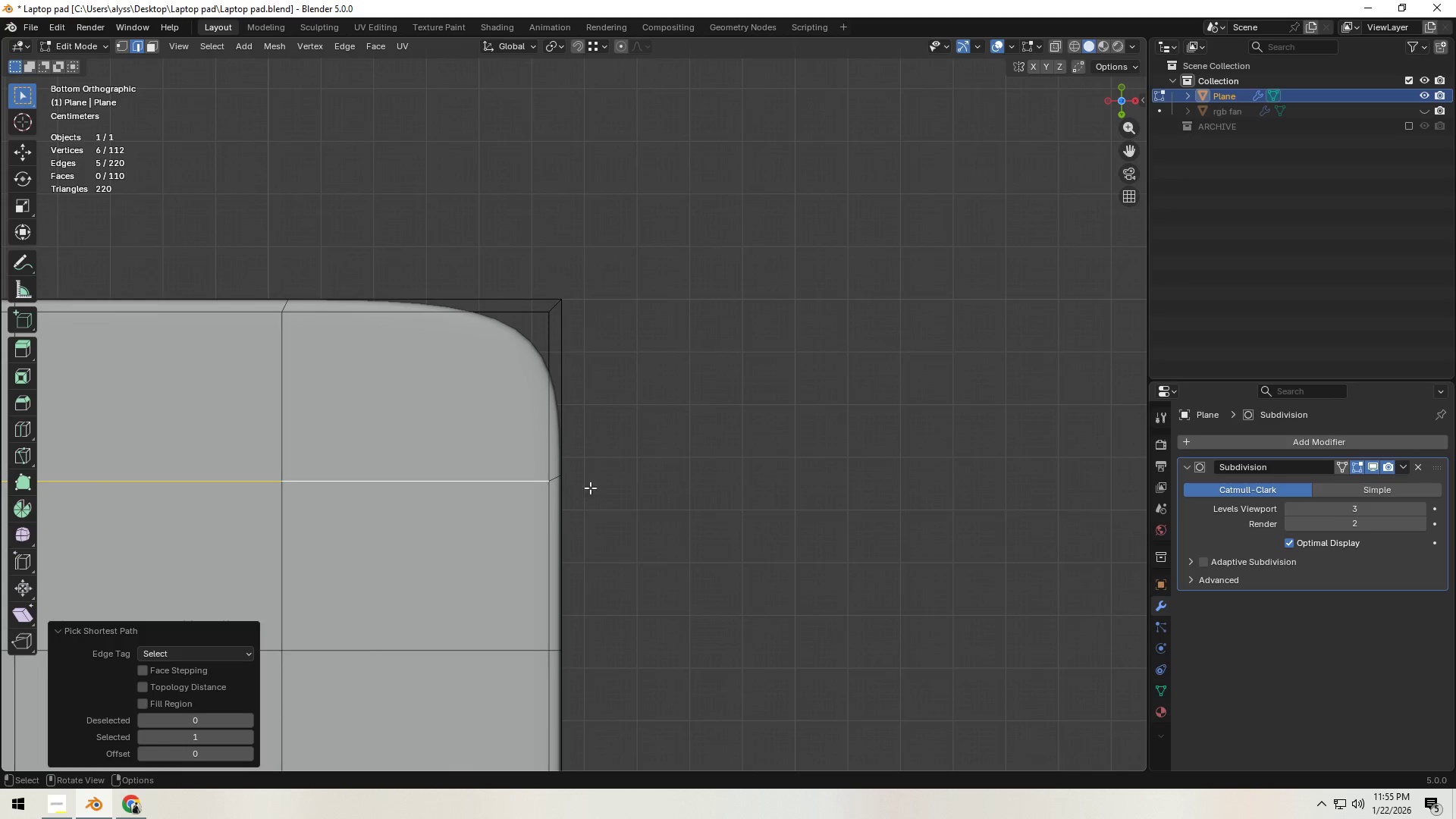 
scroll: coordinate [547, 466], scroll_direction: up, amount: 7.0
 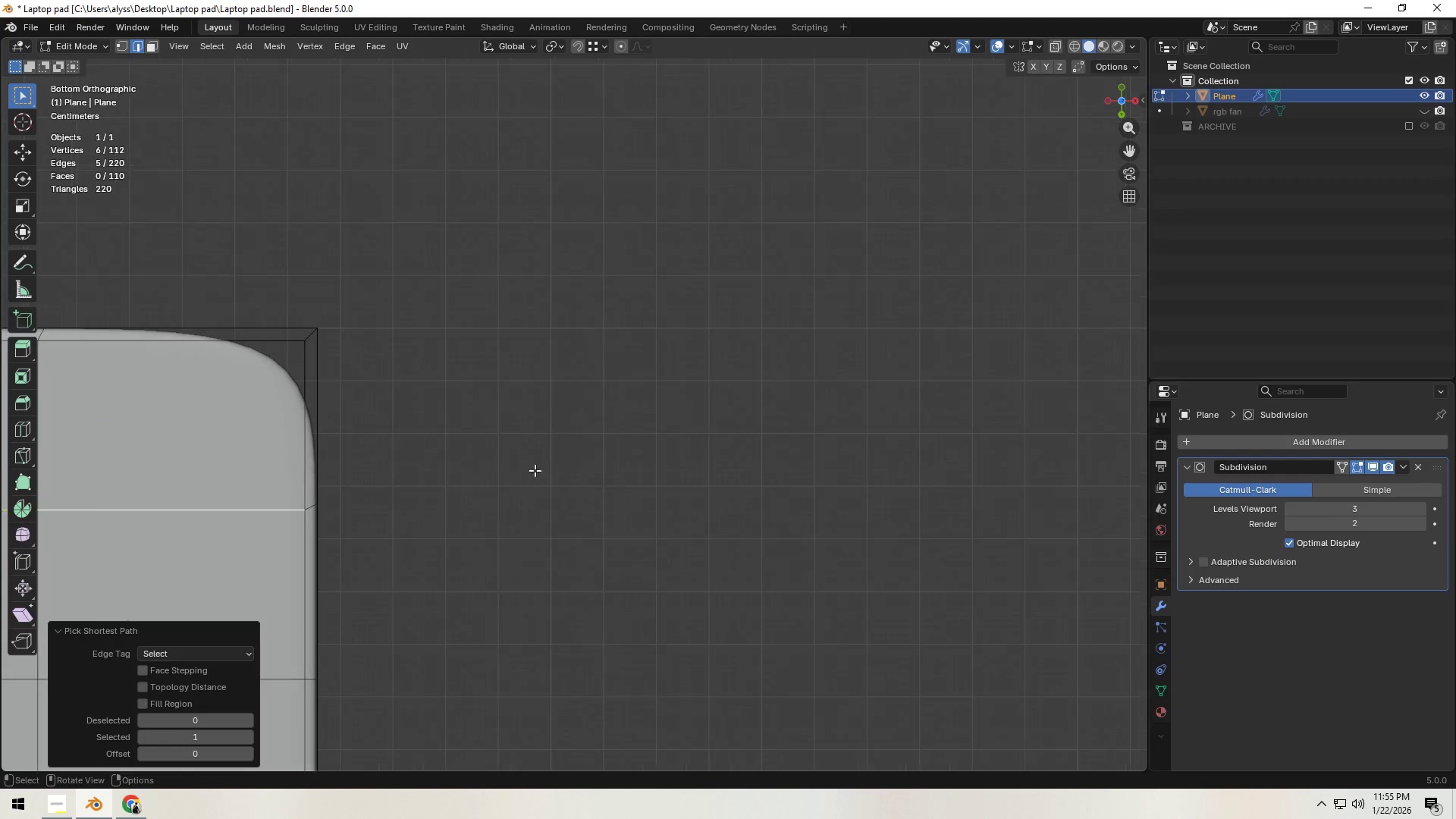 
key(G)
 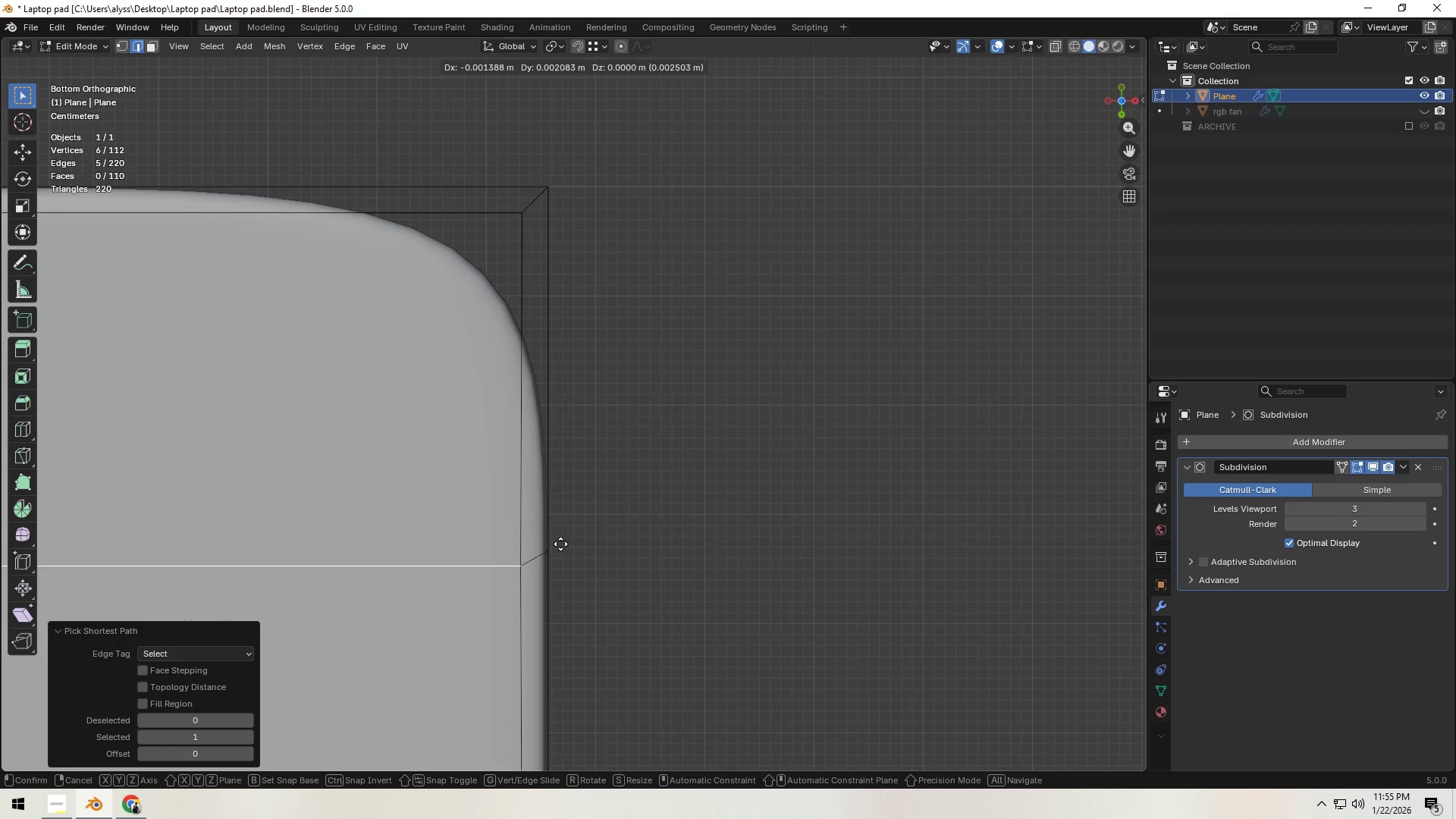 
scroll: coordinate [595, 488], scroll_direction: up, amount: 4.0
 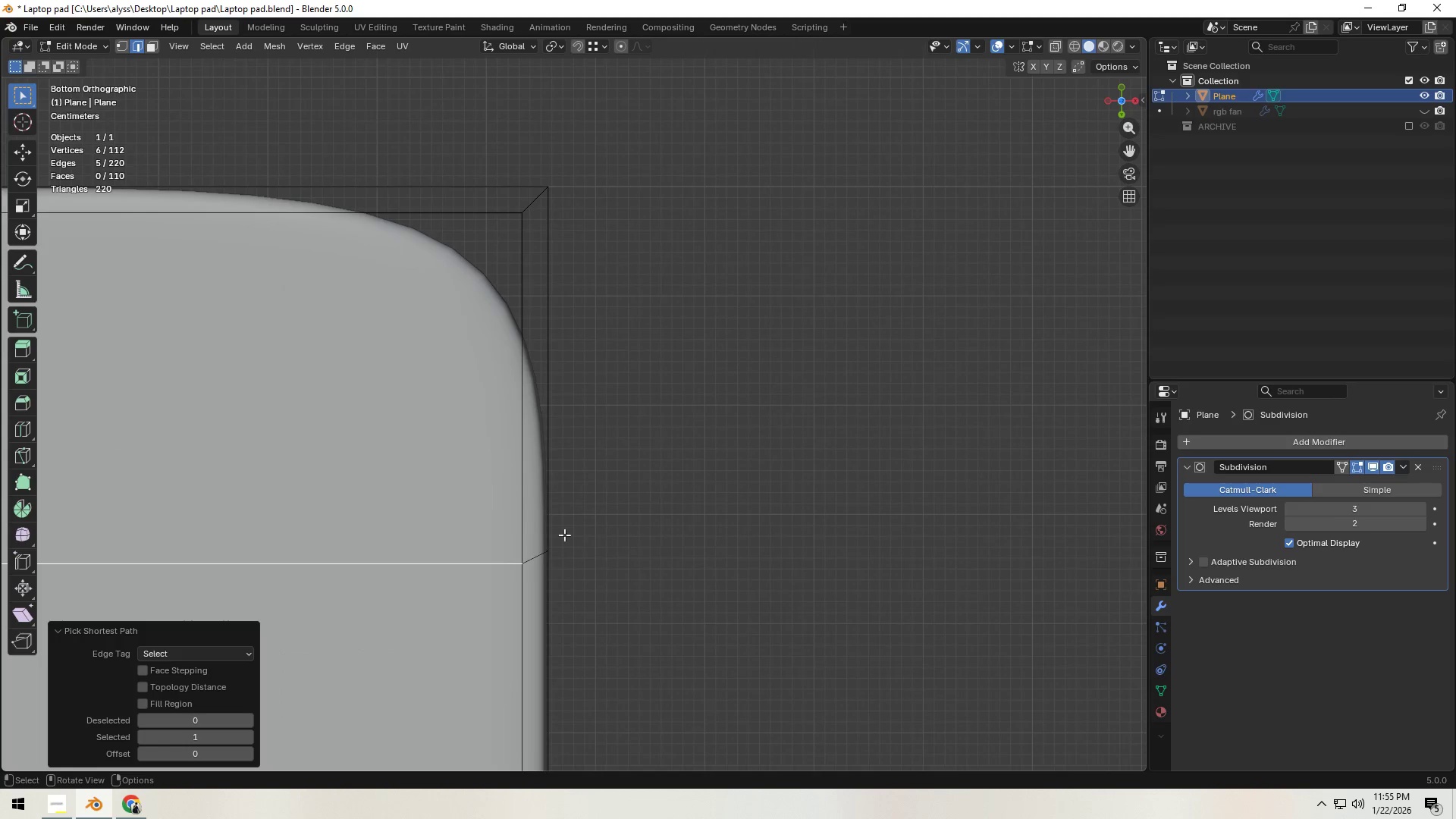 
key(Y)
 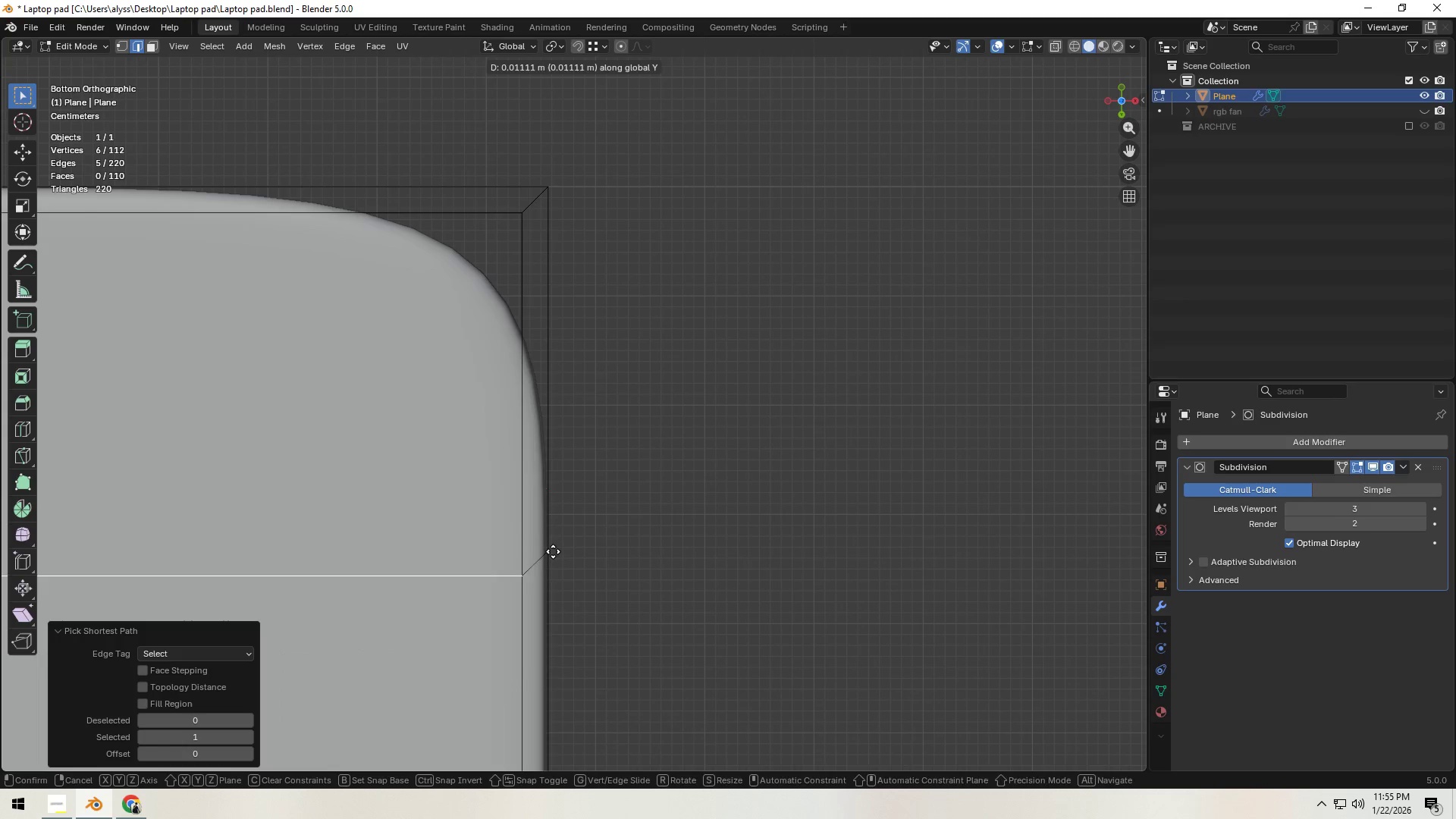 
hold_key(key=ControlLeft, duration=0.58)
left_click([553, 551])
 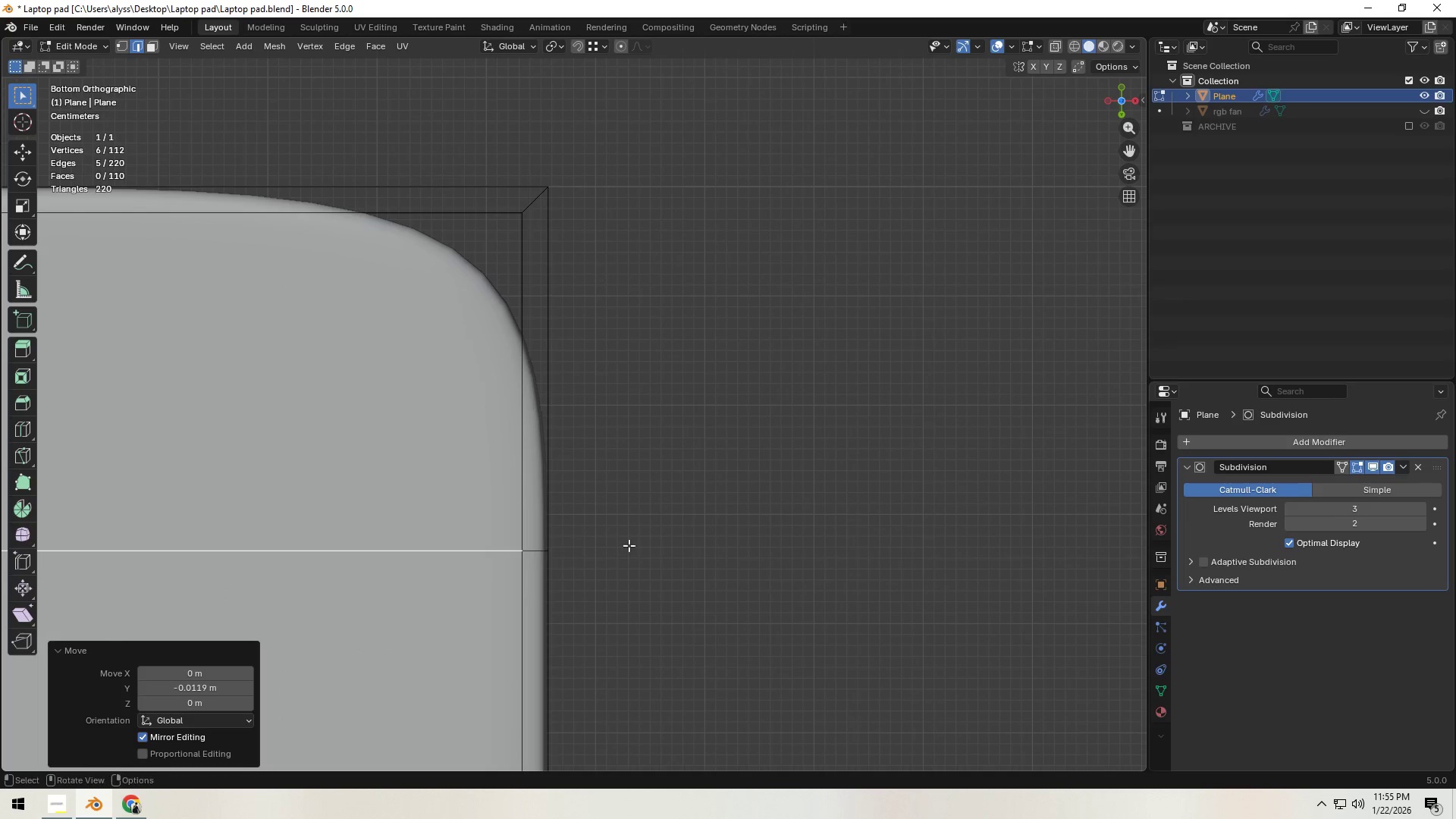 
hold_key(key=ShiftLeft, duration=0.31)
 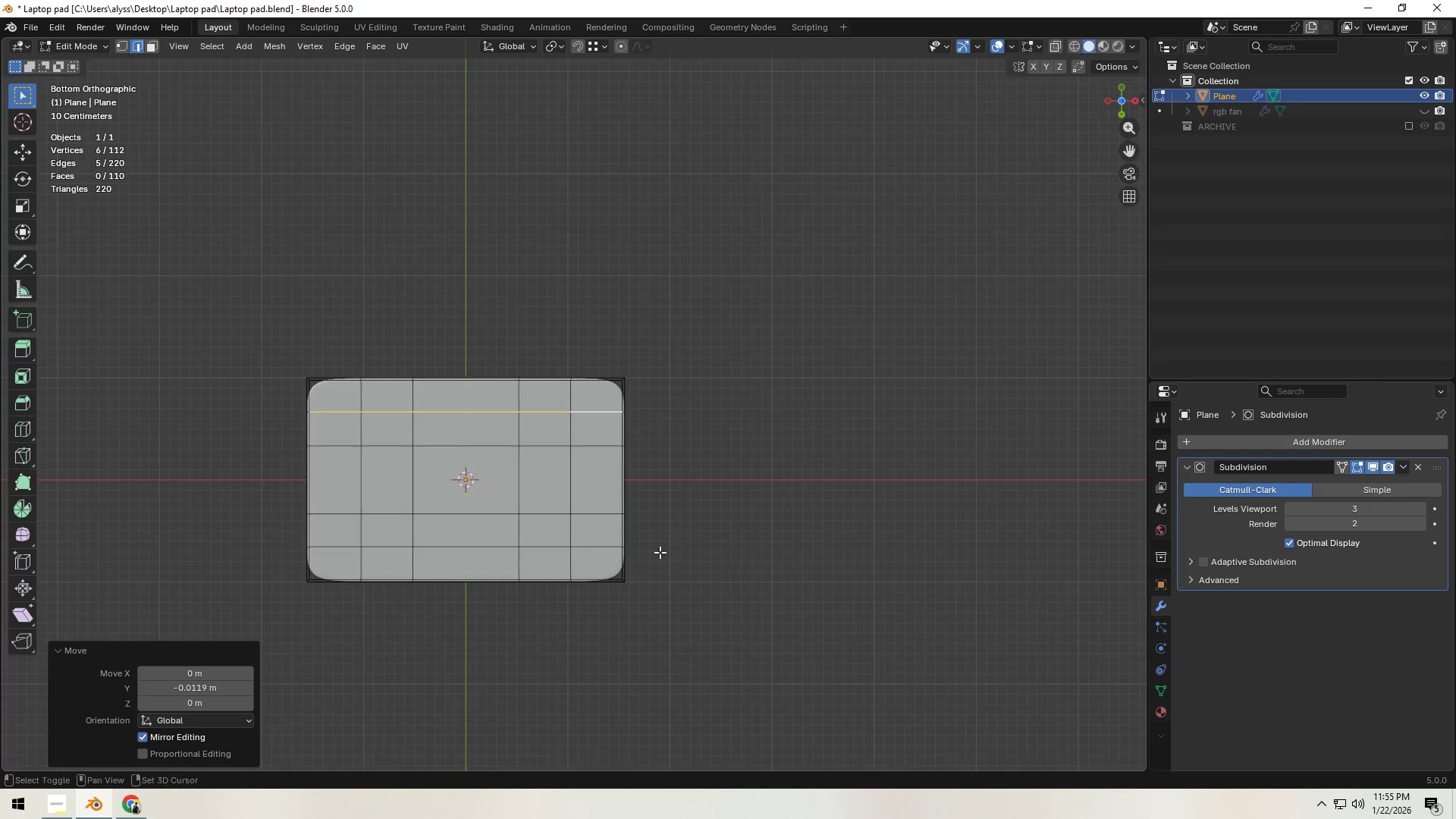 
scroll: coordinate [629, 546], scroll_direction: down, amount: 13.0
 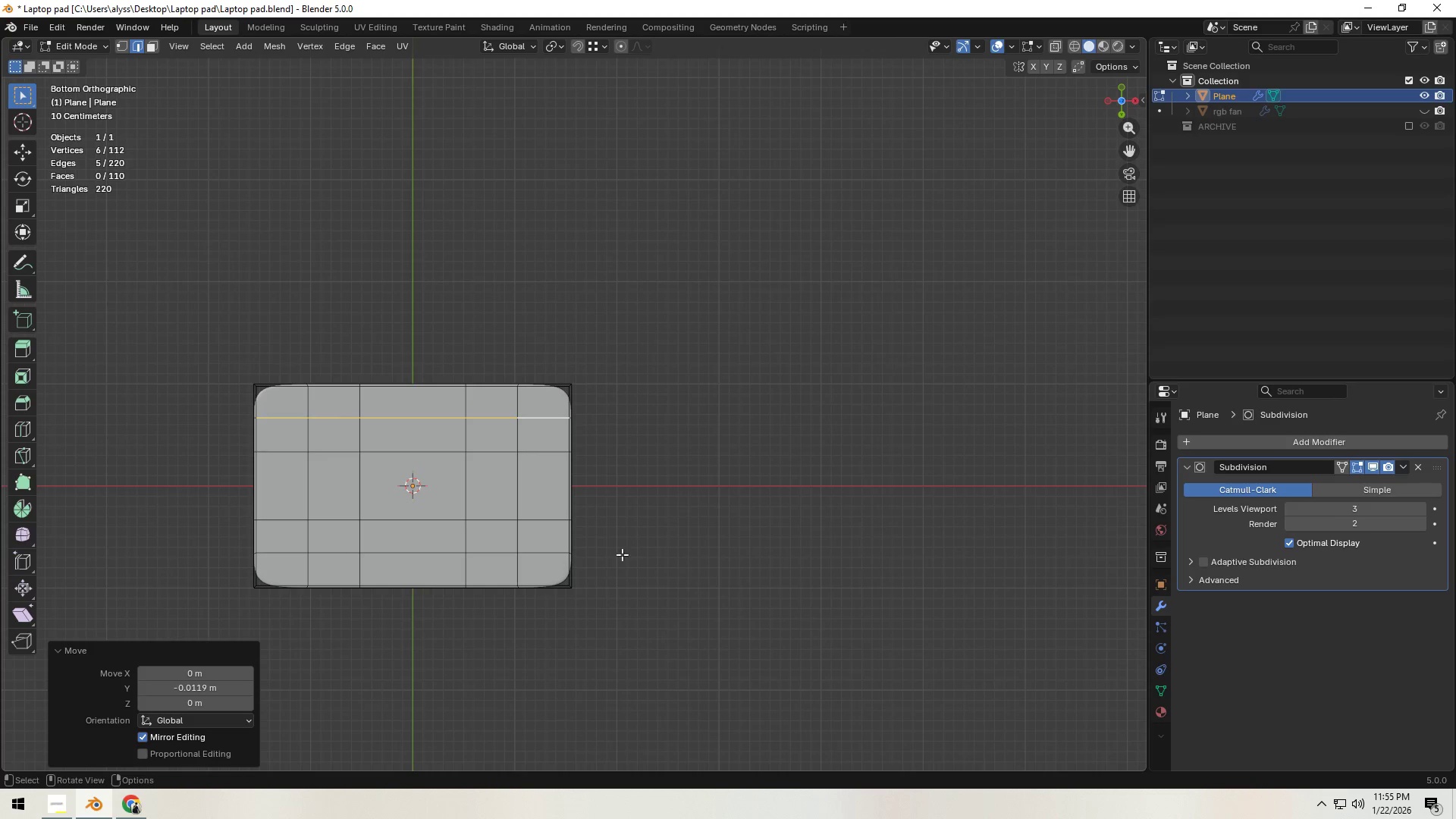 
scroll: coordinate [659, 553], scroll_direction: up, amount: 3.0
 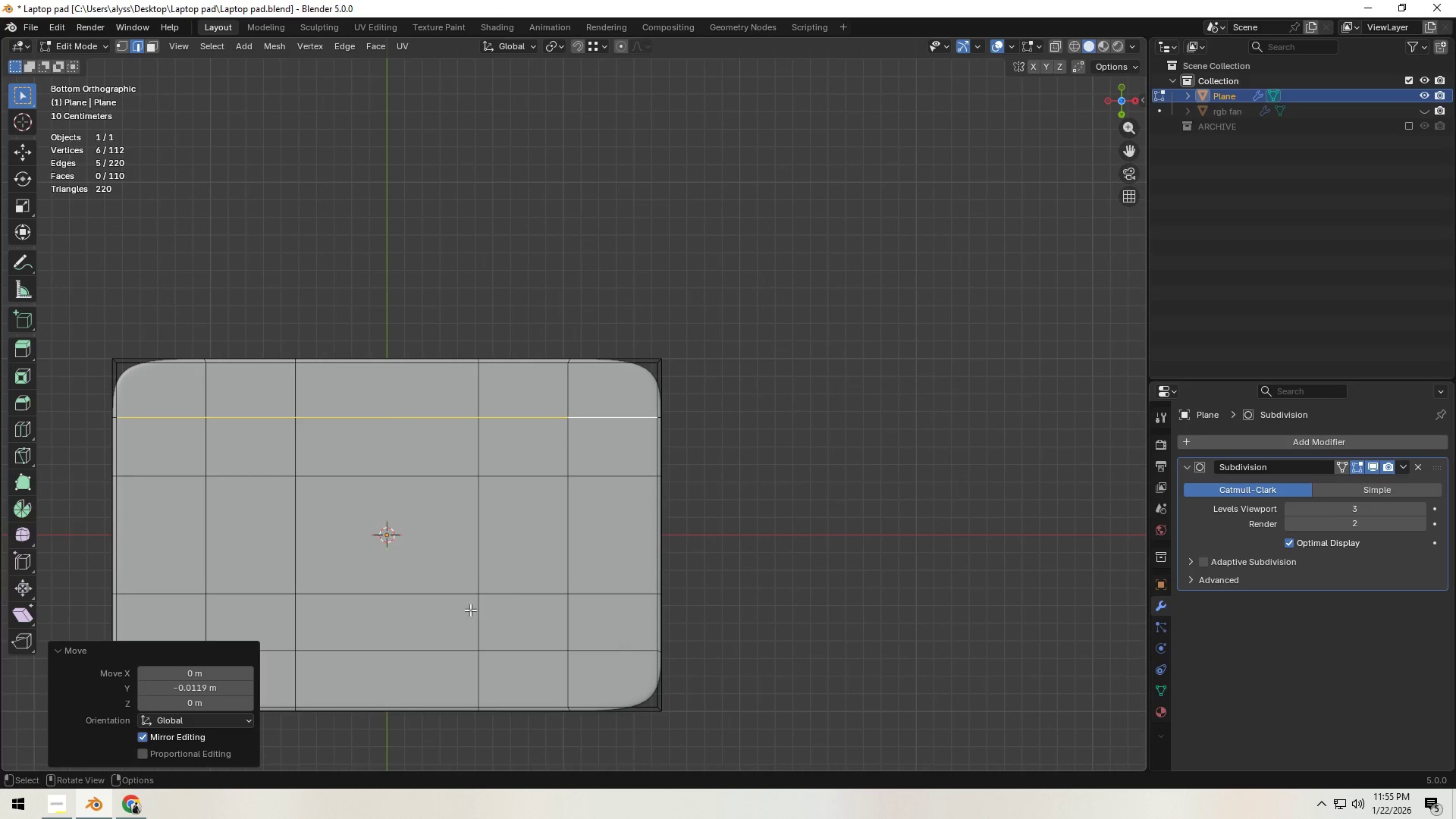 
key(Shift+ShiftLeft)
 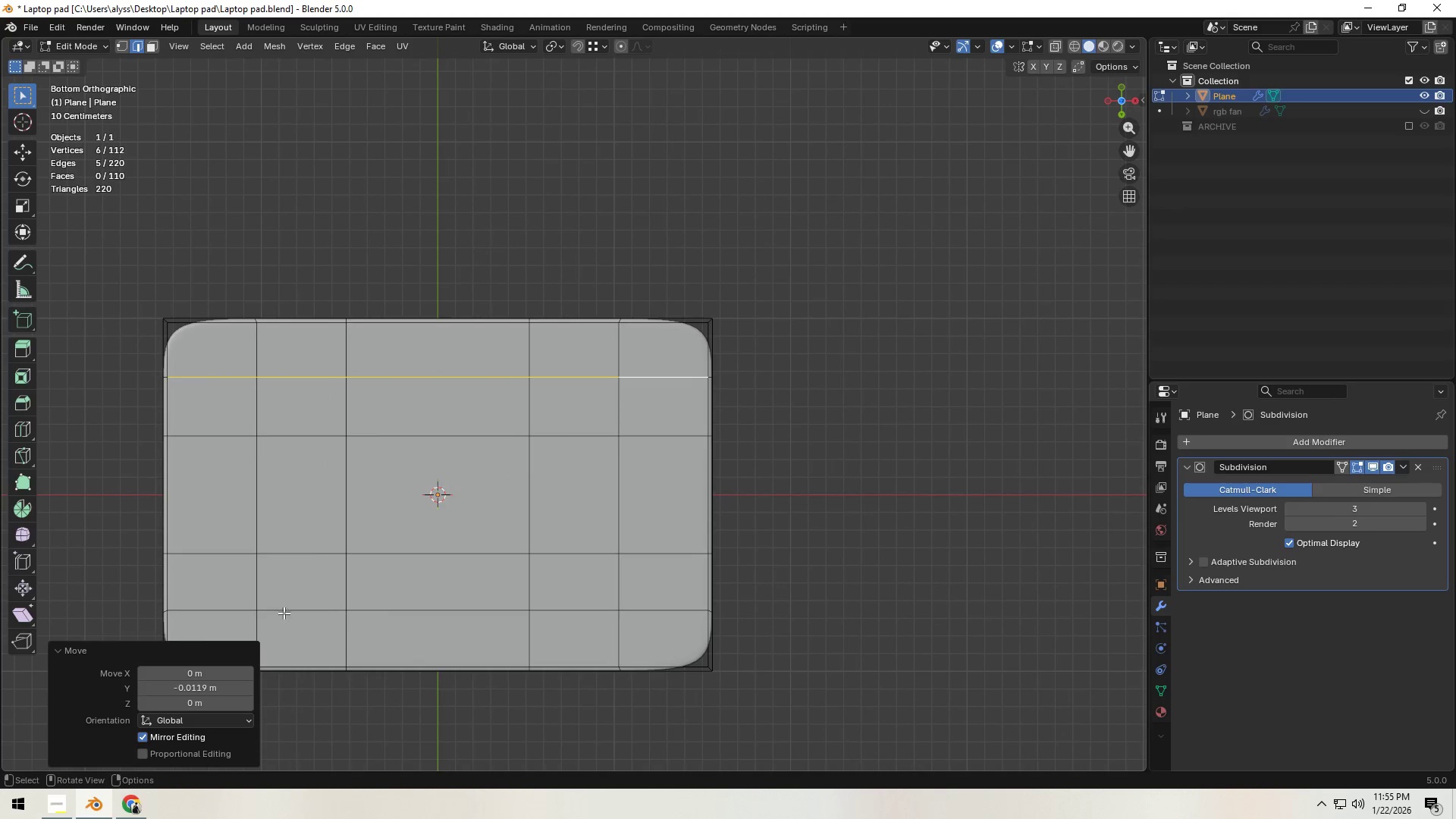 
left_click([246, 611])
 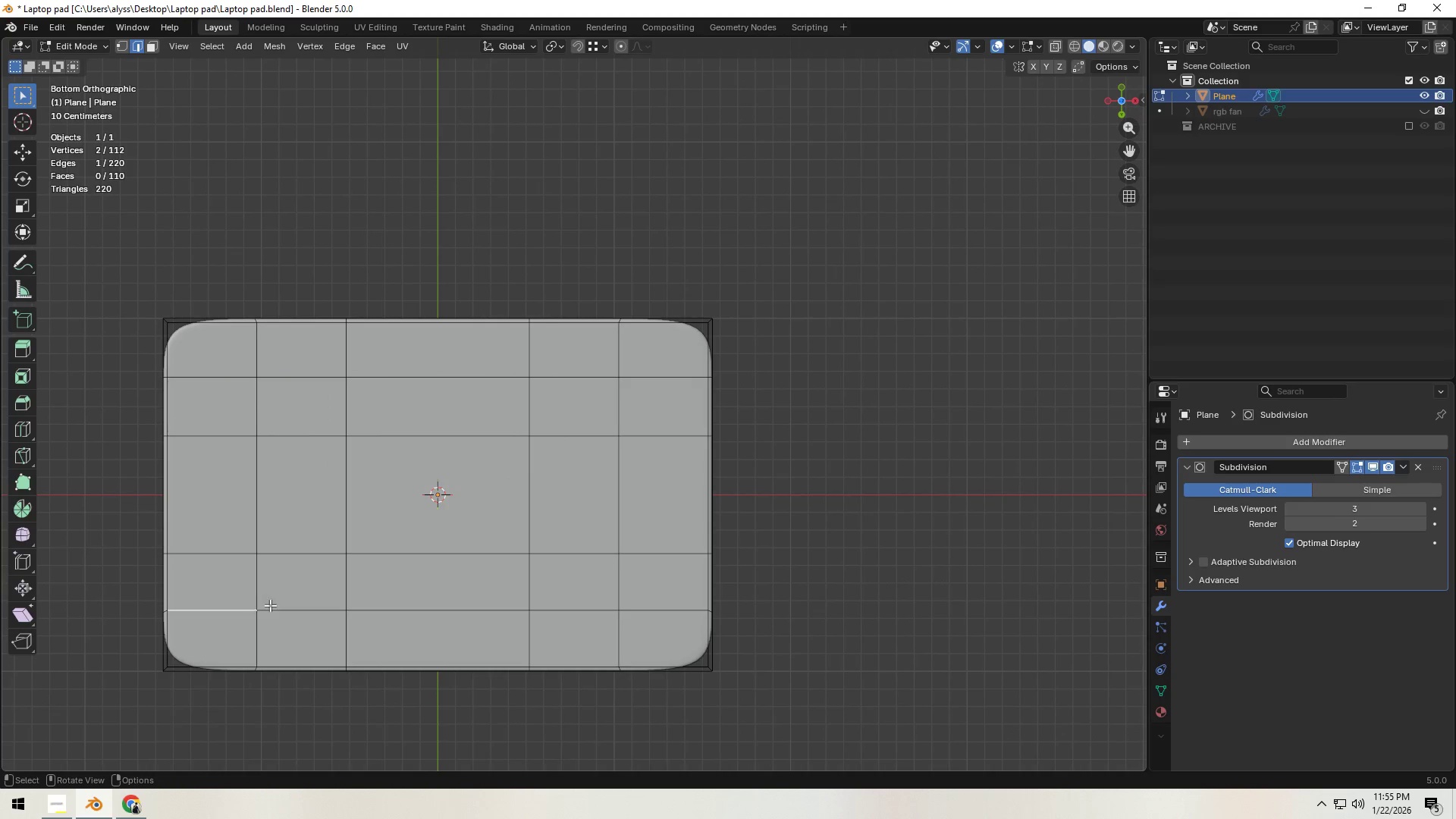 
hold_key(key=ControlLeft, duration=0.42)
 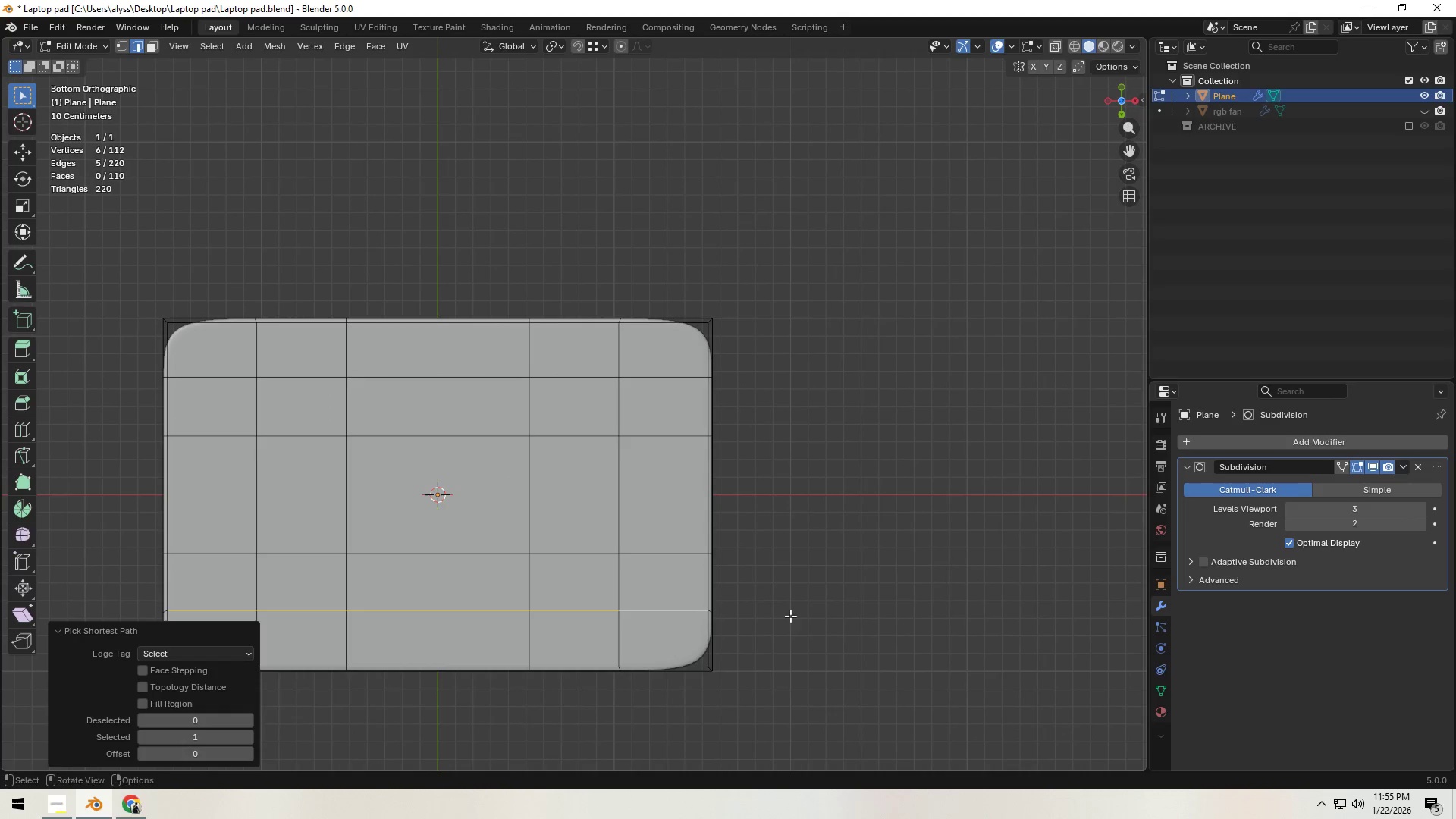 
hold_key(key=ShiftLeft, duration=0.36)
 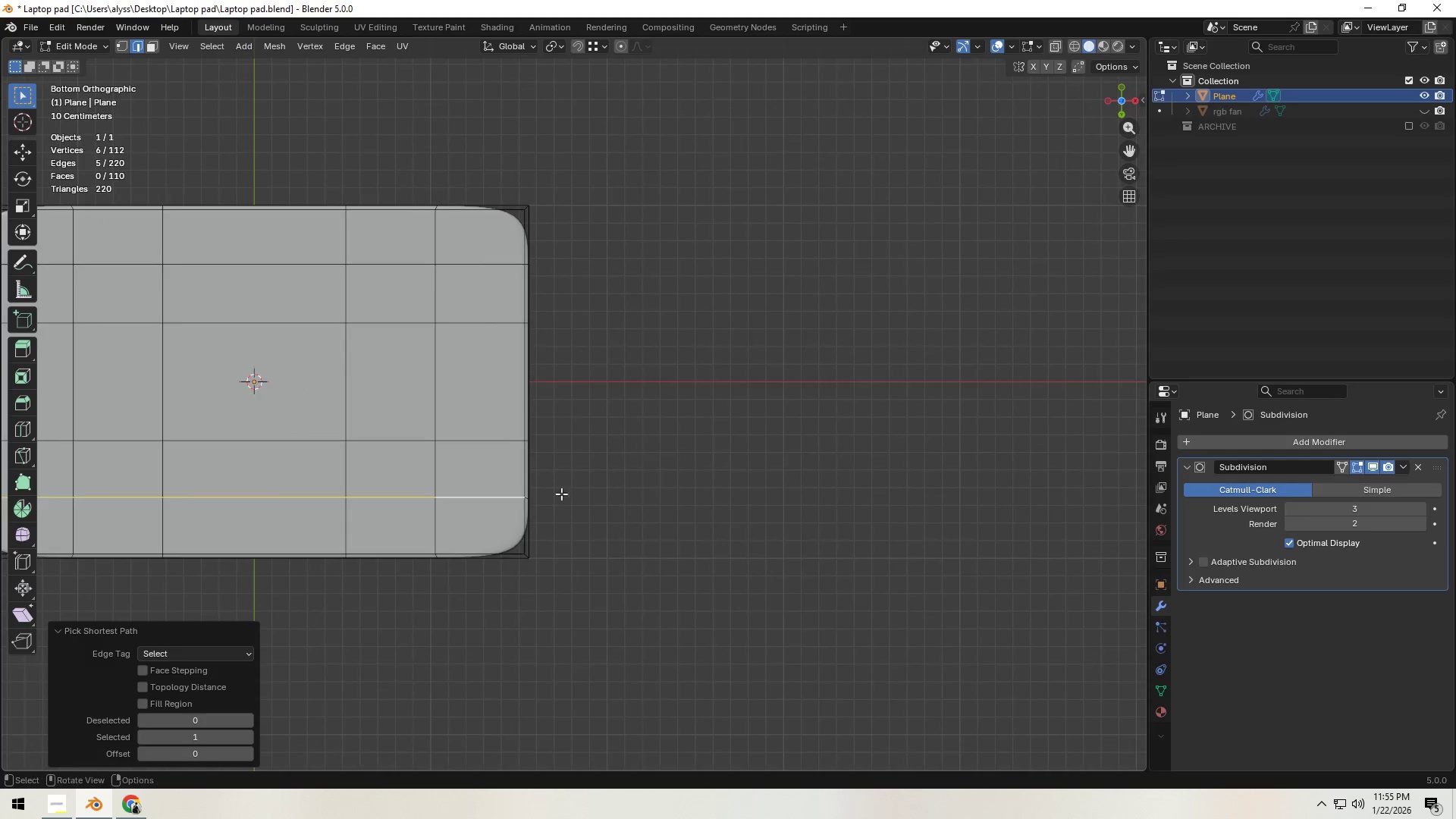 
hold_key(key=ShiftLeft, duration=0.44)
 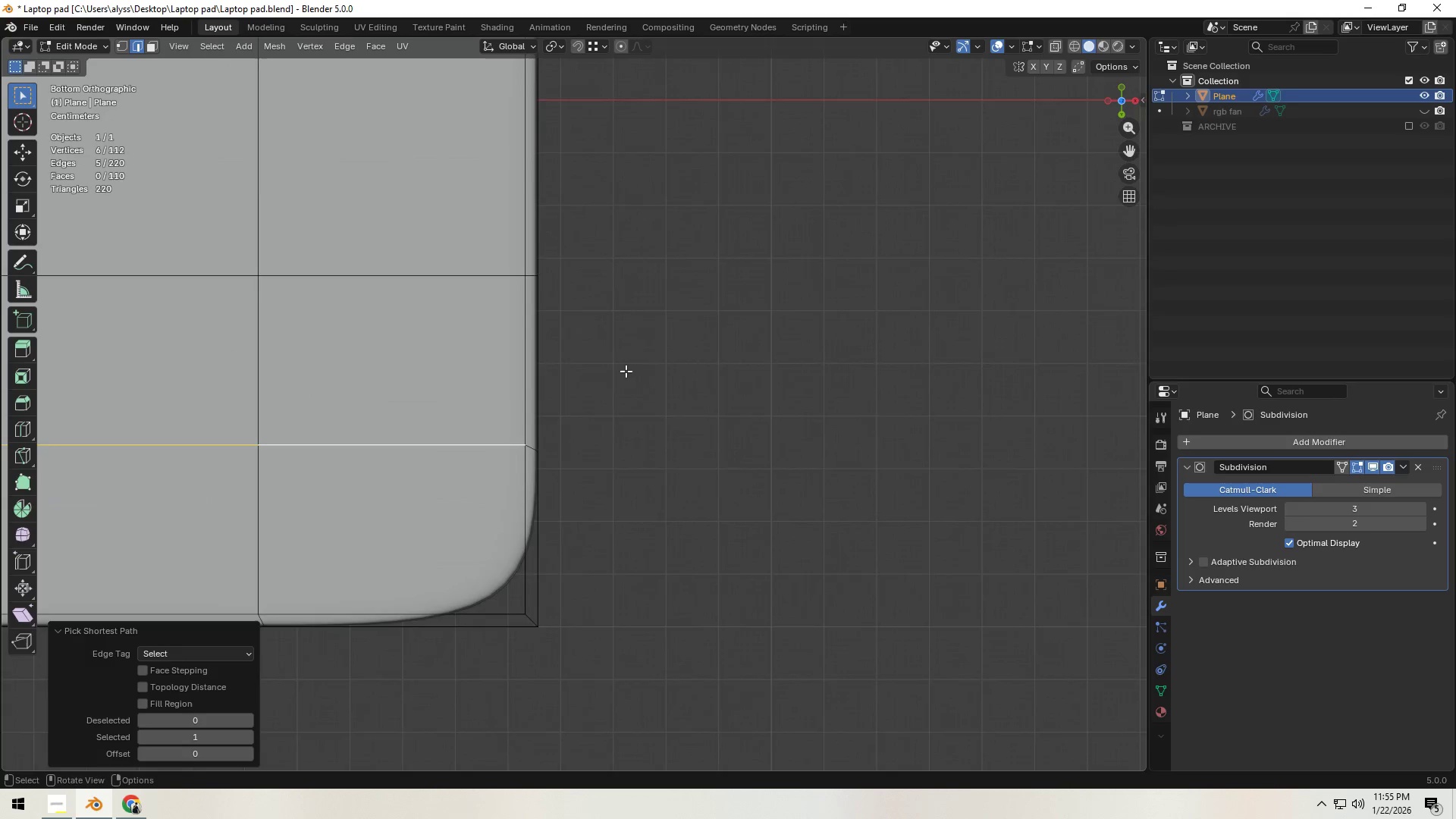 
scroll: coordinate [562, 516], scroll_direction: up, amount: 6.0
 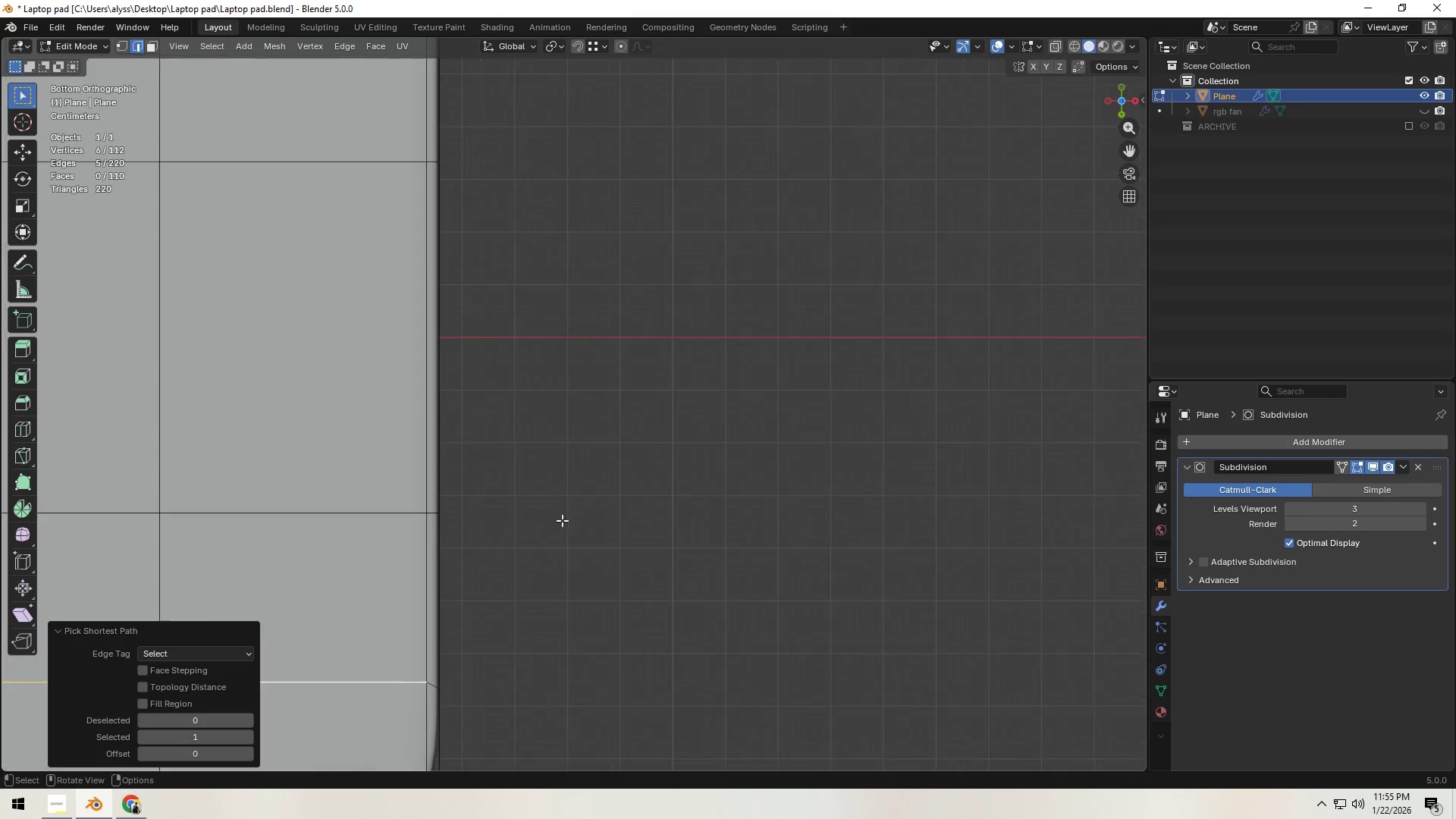 
key(Shift+ShiftLeft)
 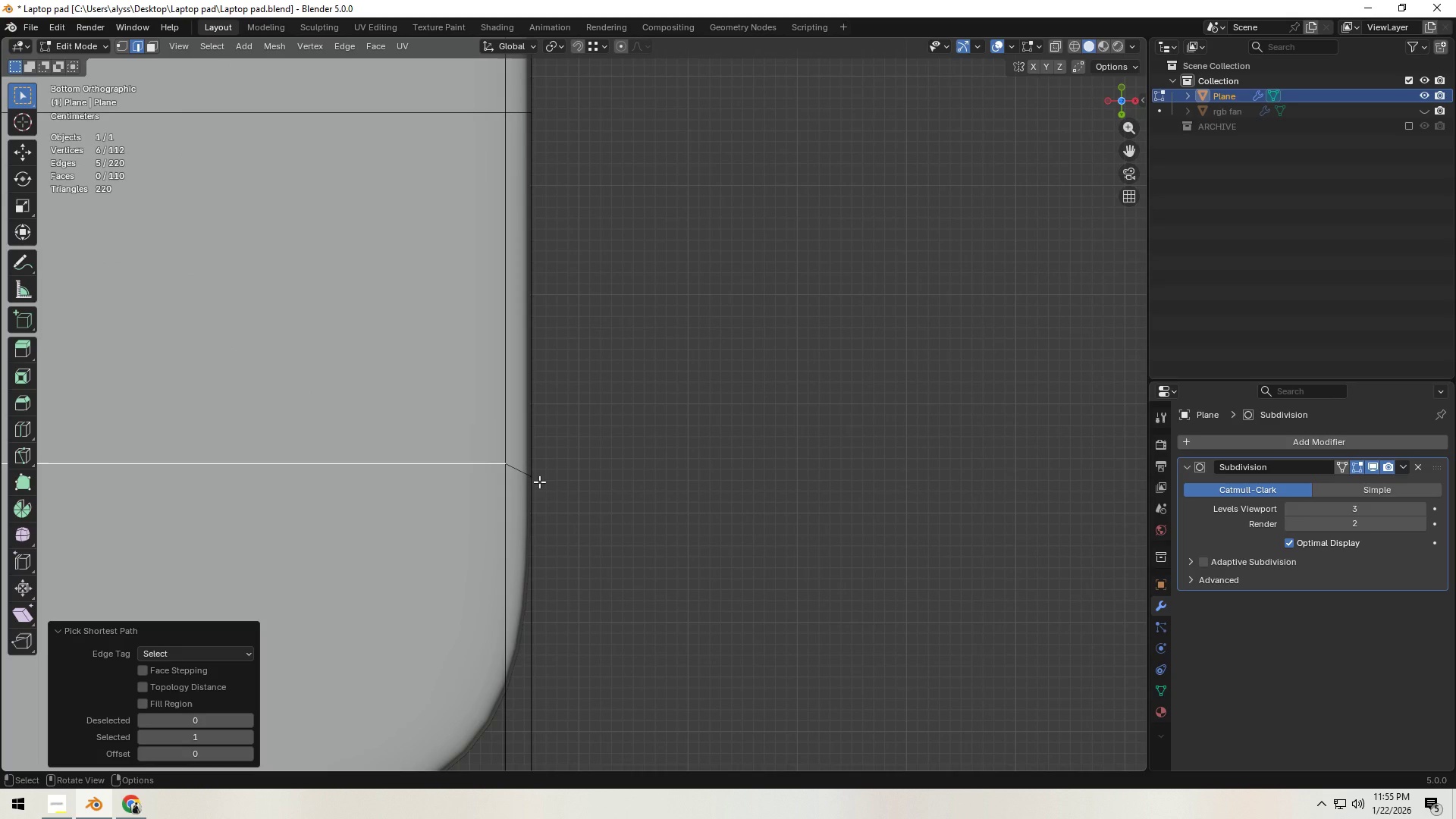 
scroll: coordinate [627, 438], scroll_direction: up, amount: 4.0
 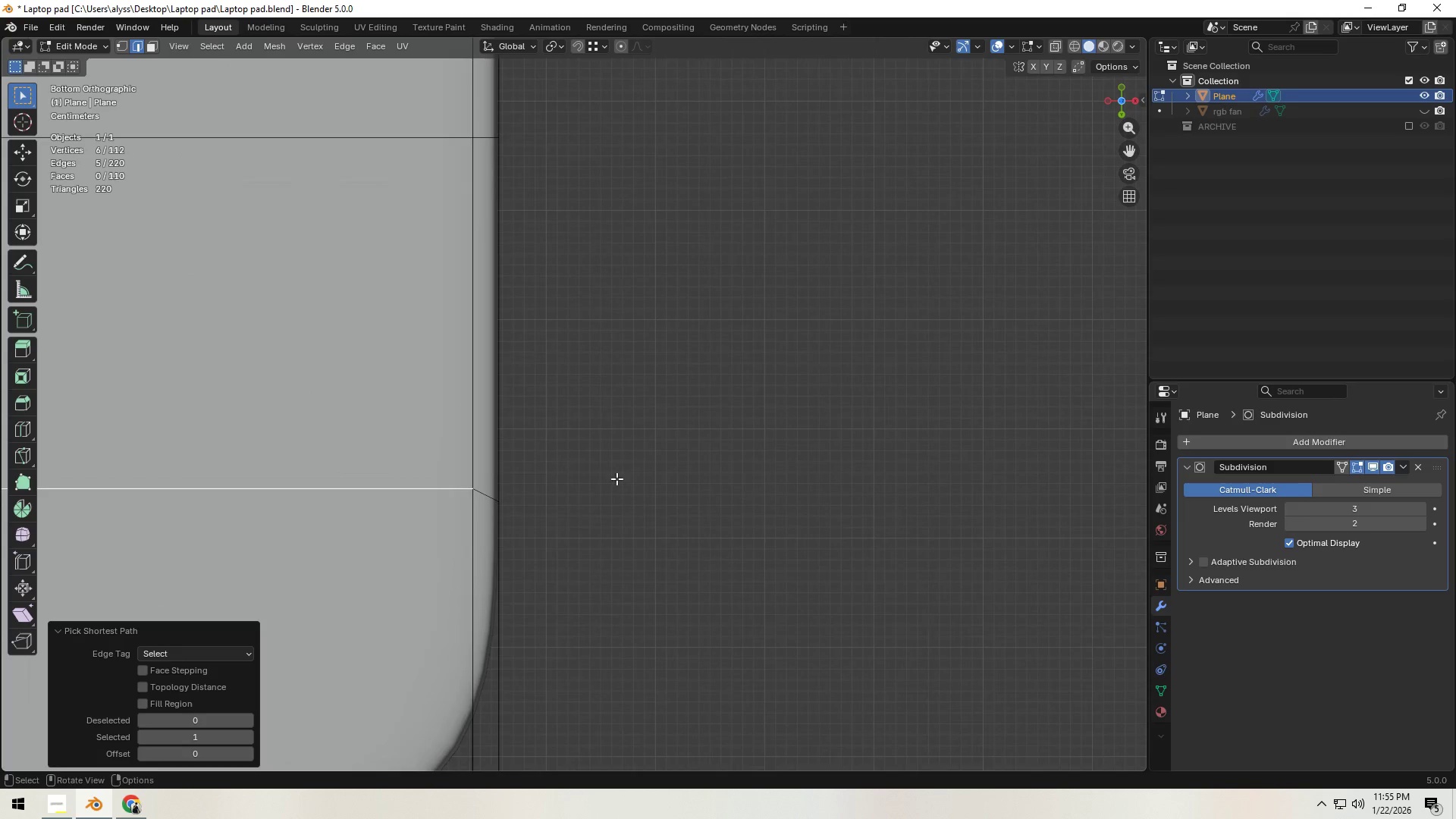 
type(gy)
 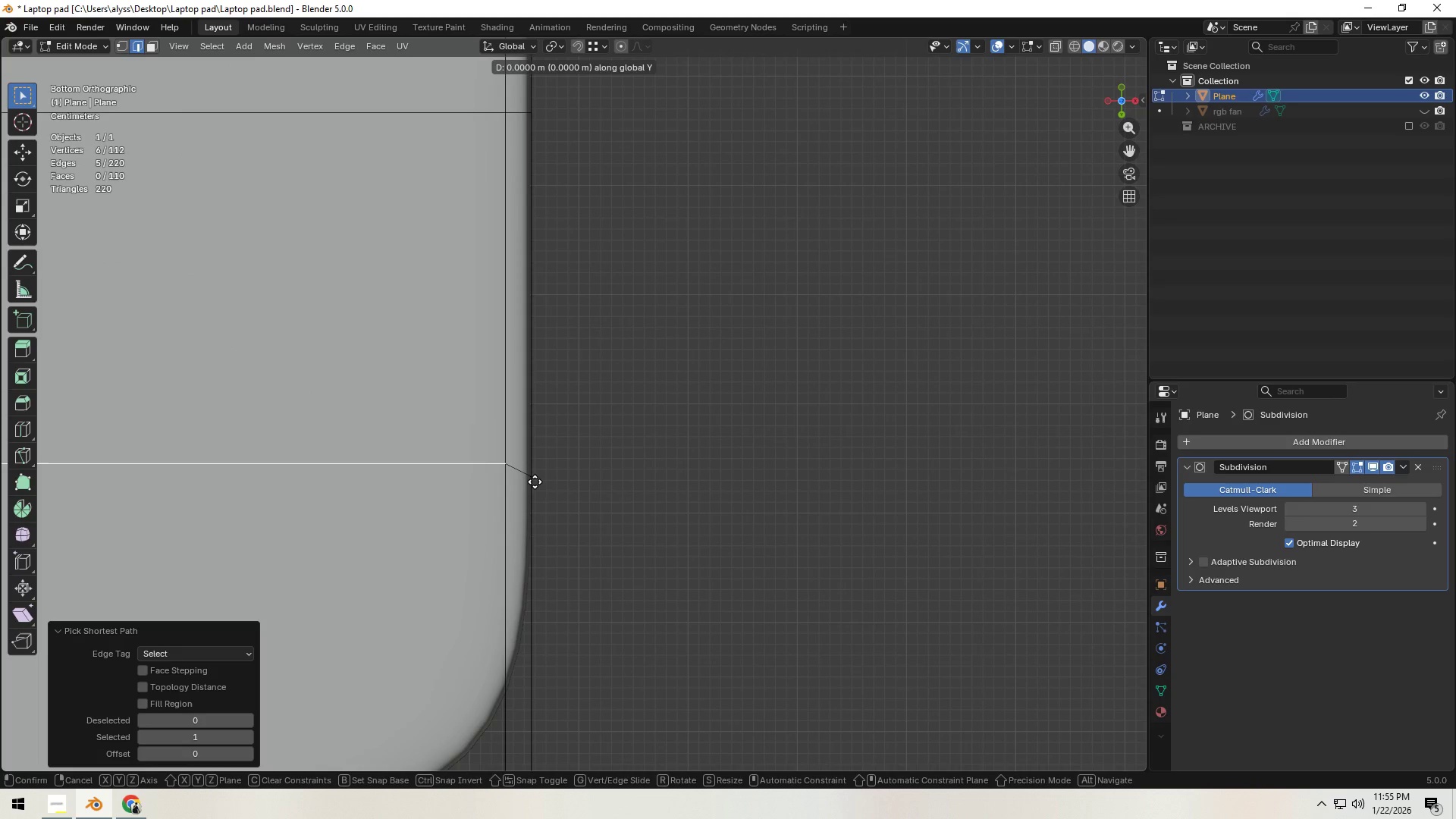 
hold_key(key=ControlLeft, duration=0.55)
left_click([534, 481])
 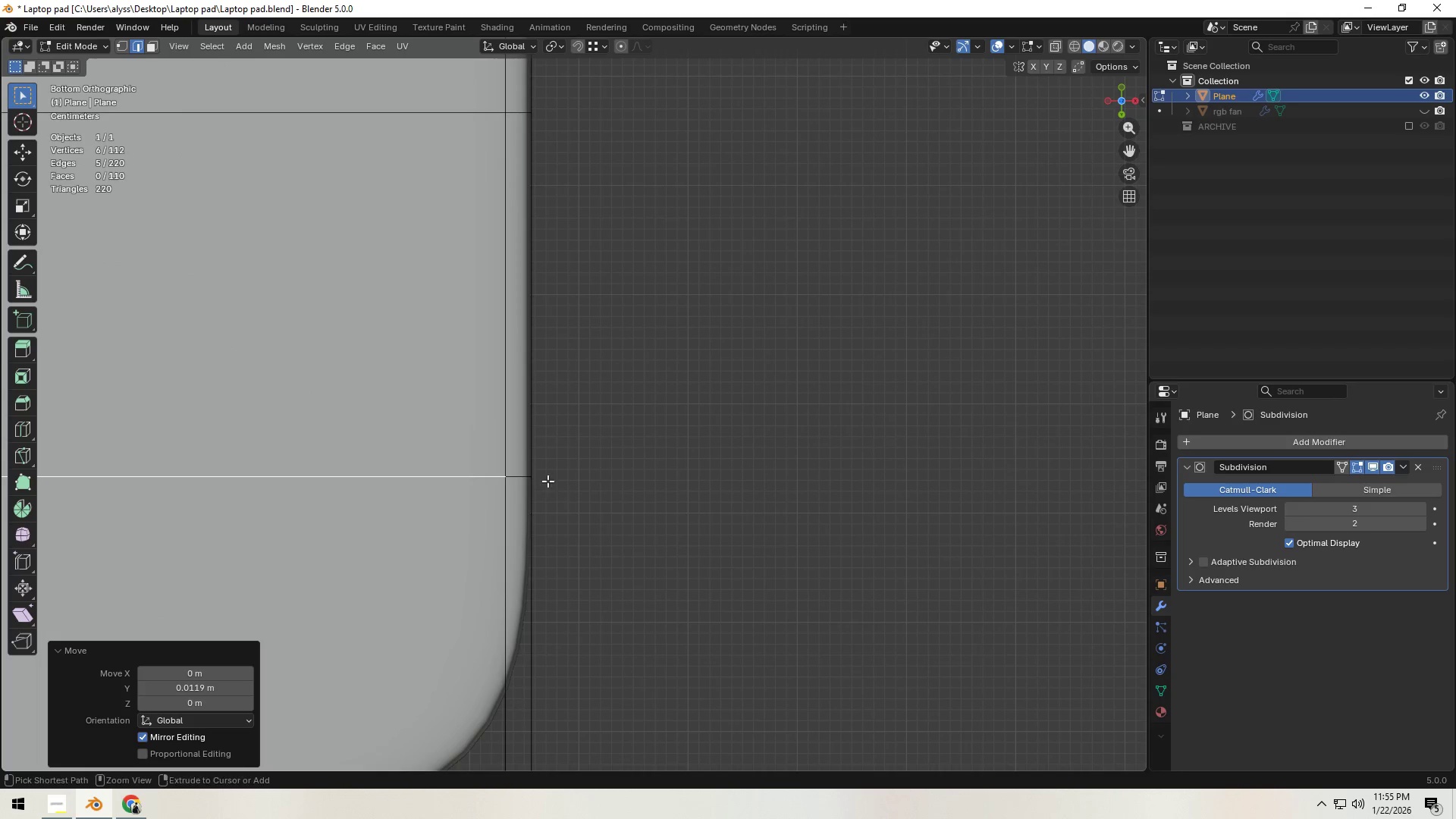 
hold_key(key=ControlLeft, duration=1.8)
double_click([651, 481])
 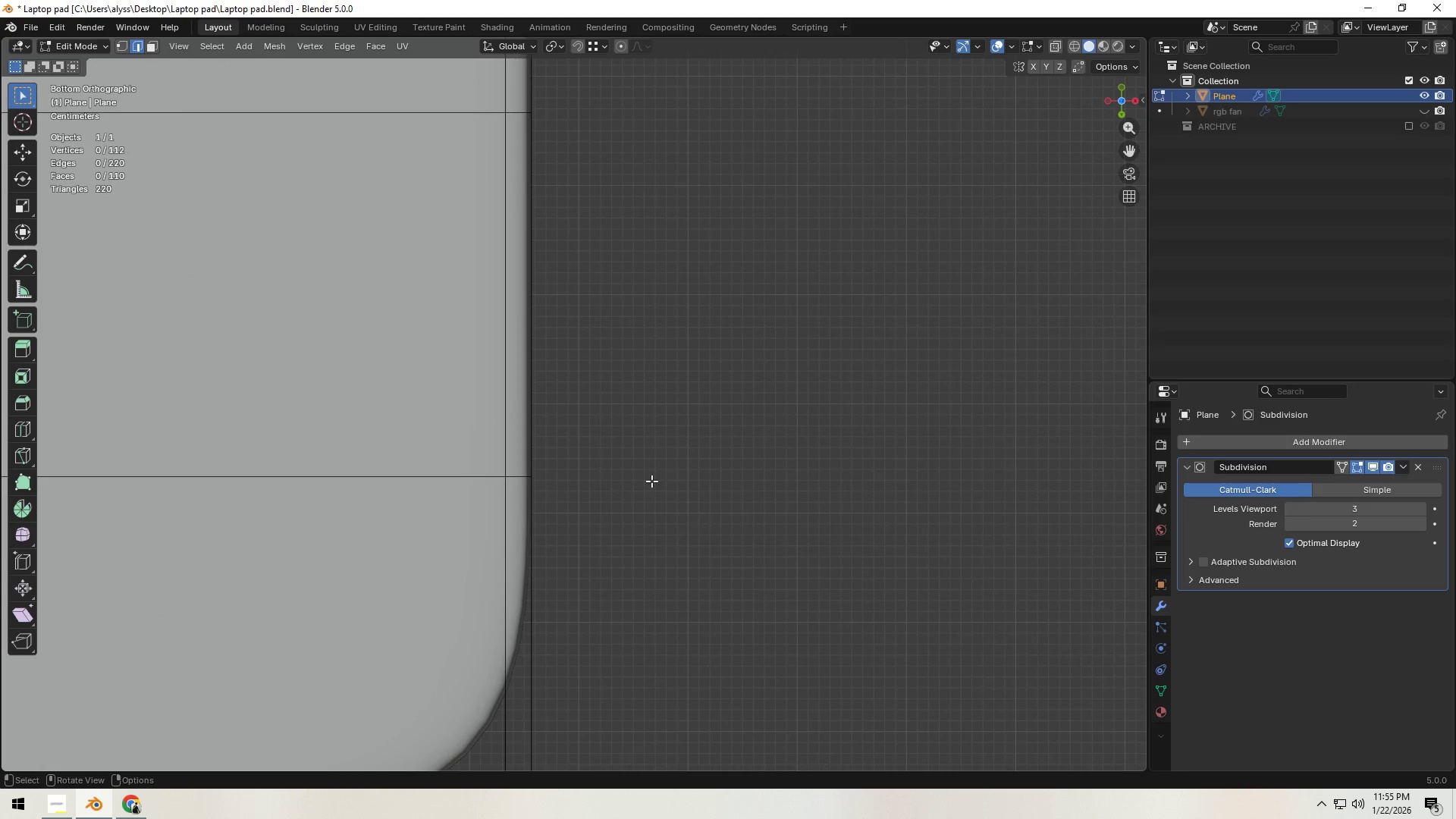 
left_click([652, 481])
 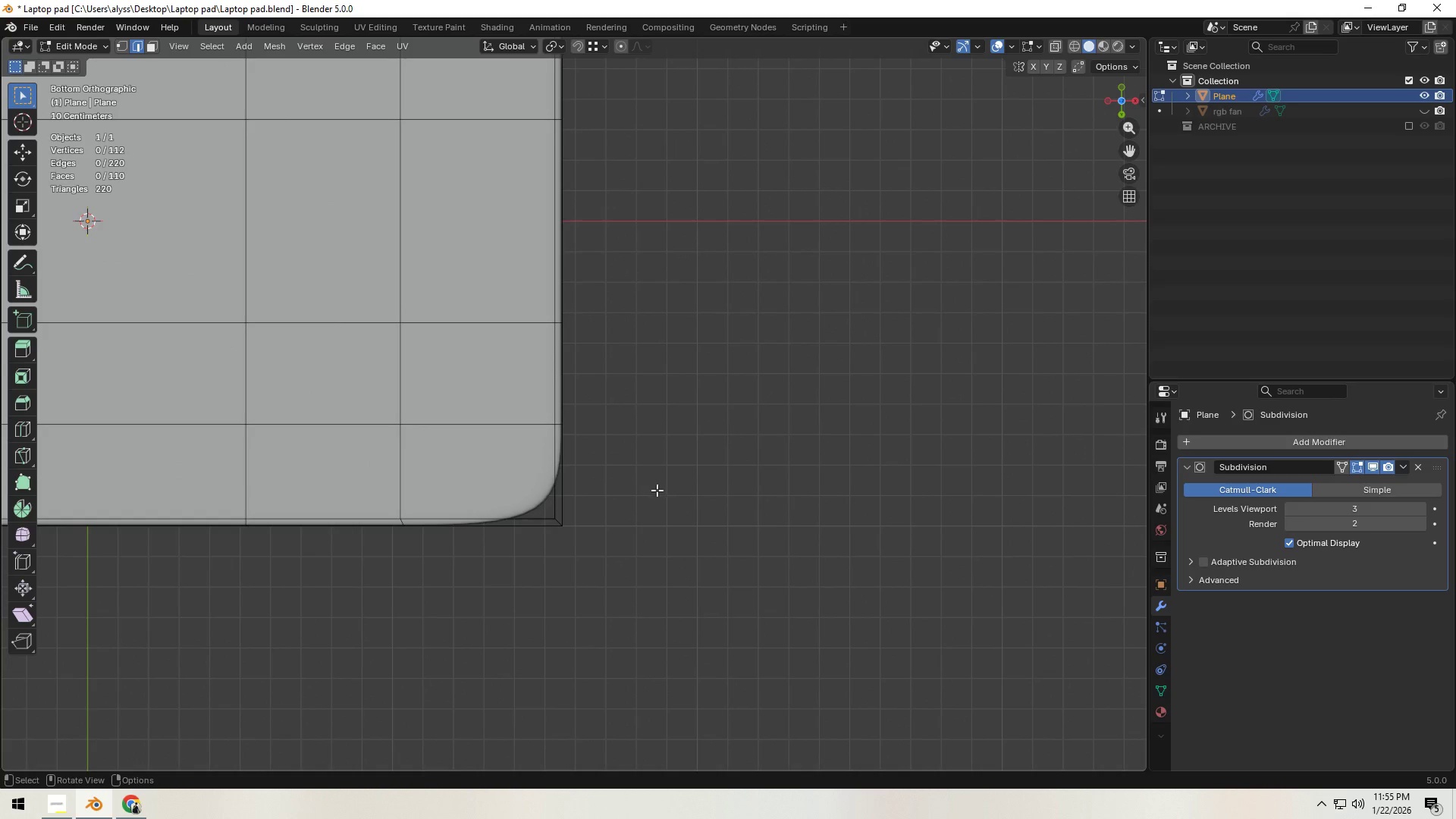 
scroll: coordinate [652, 481], scroll_direction: down, amount: 7.0
 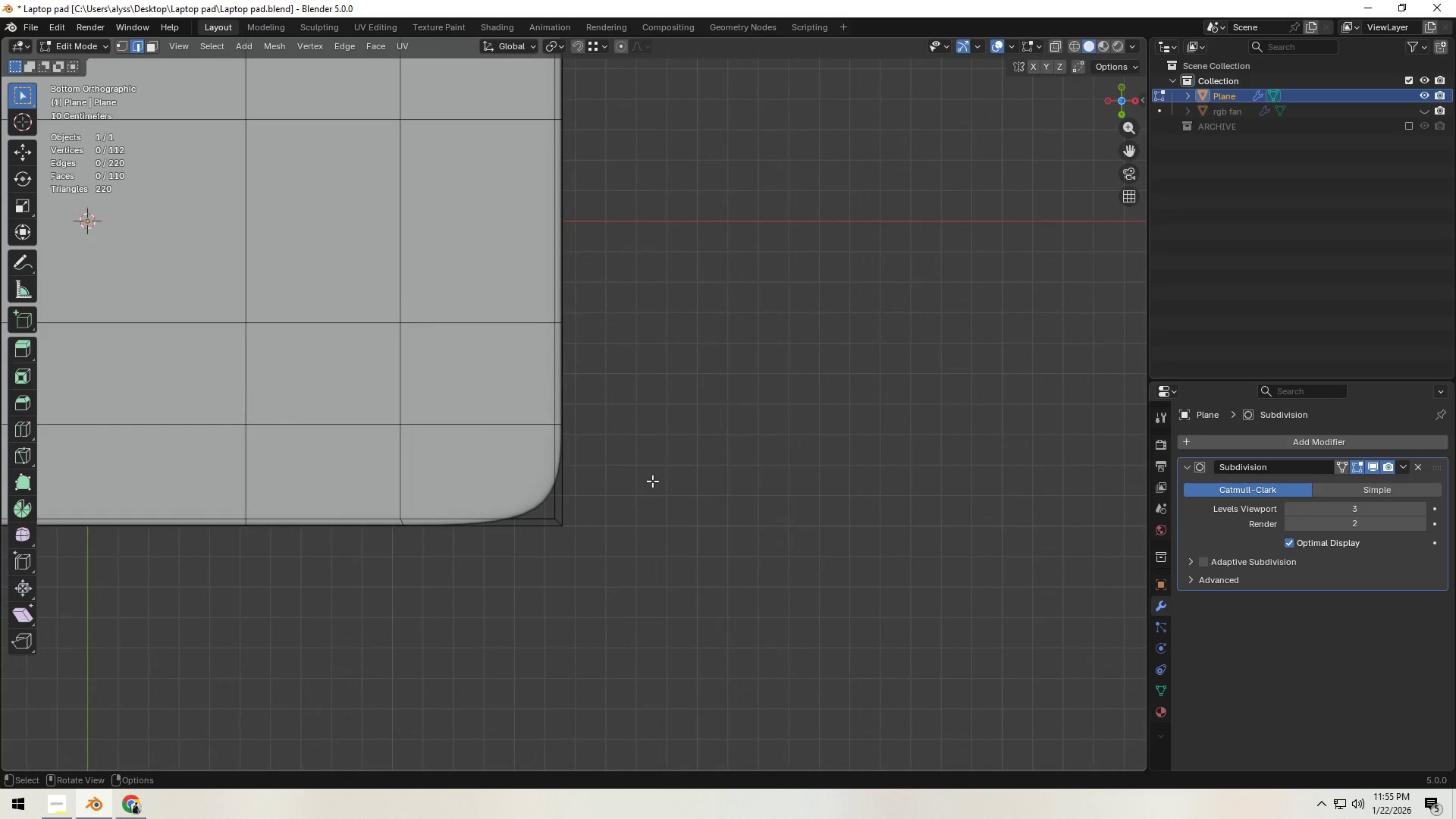 
key(Control+S)
 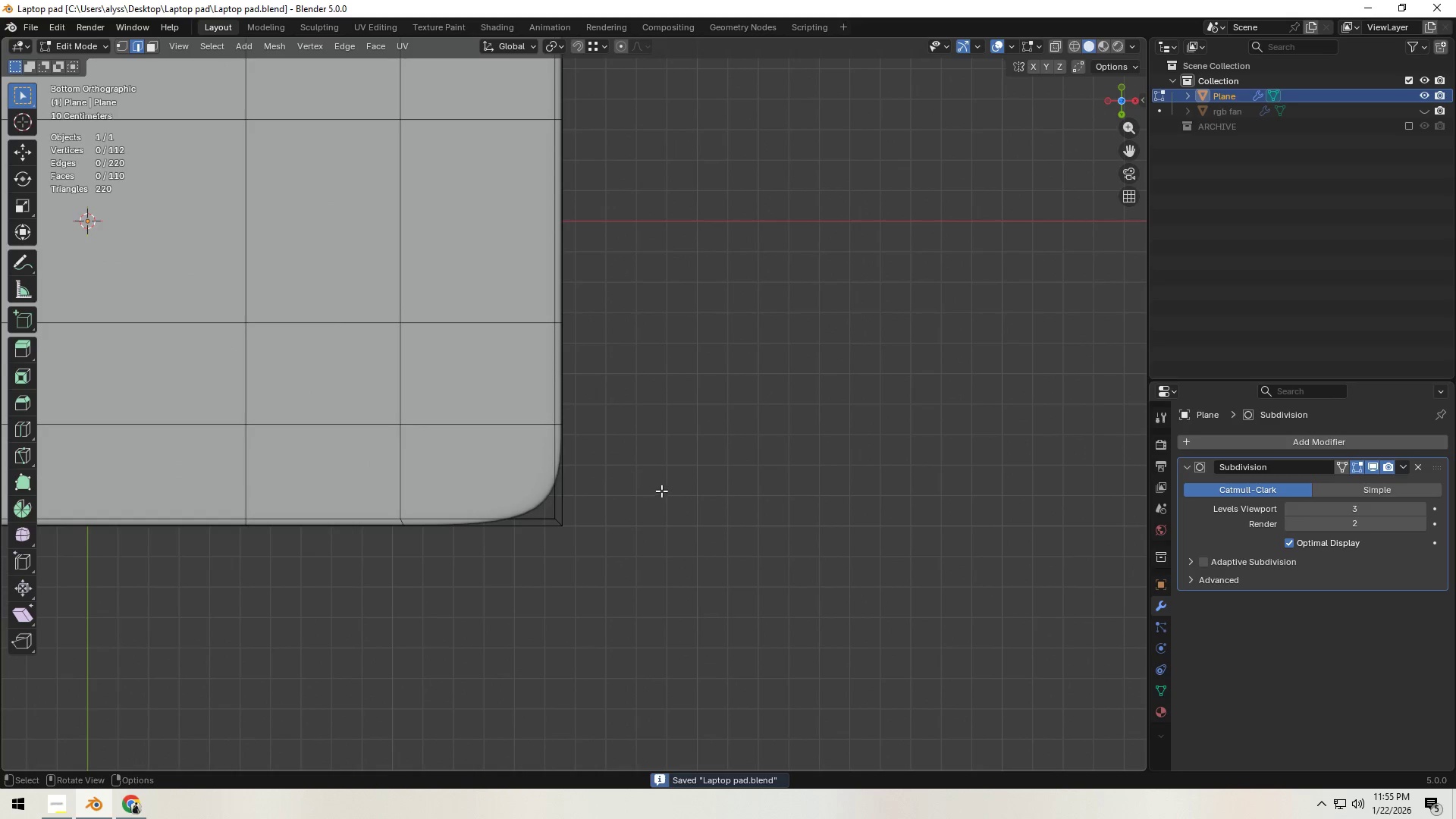 
left_click([662, 491])
 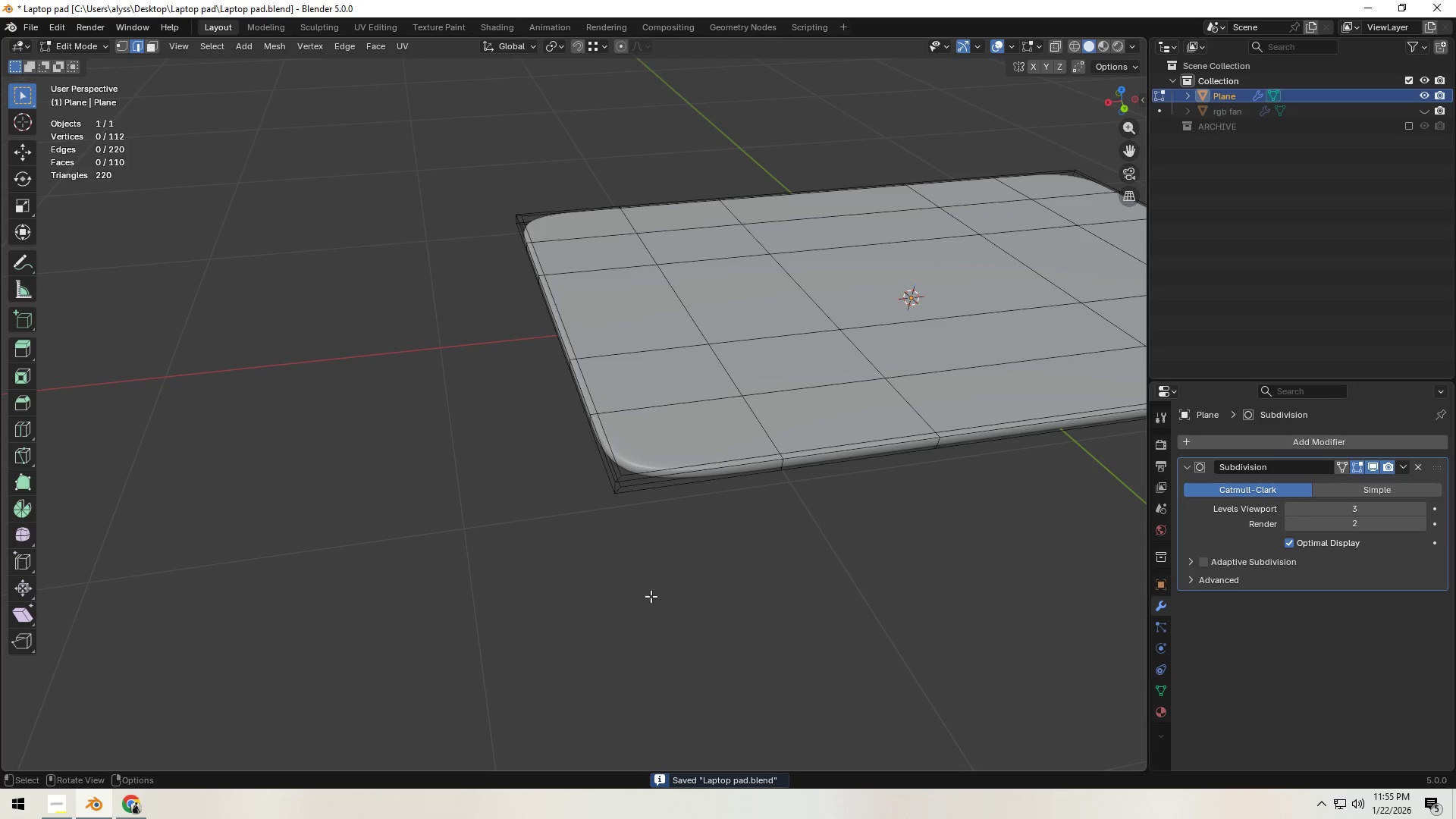 
wait(9.5)
 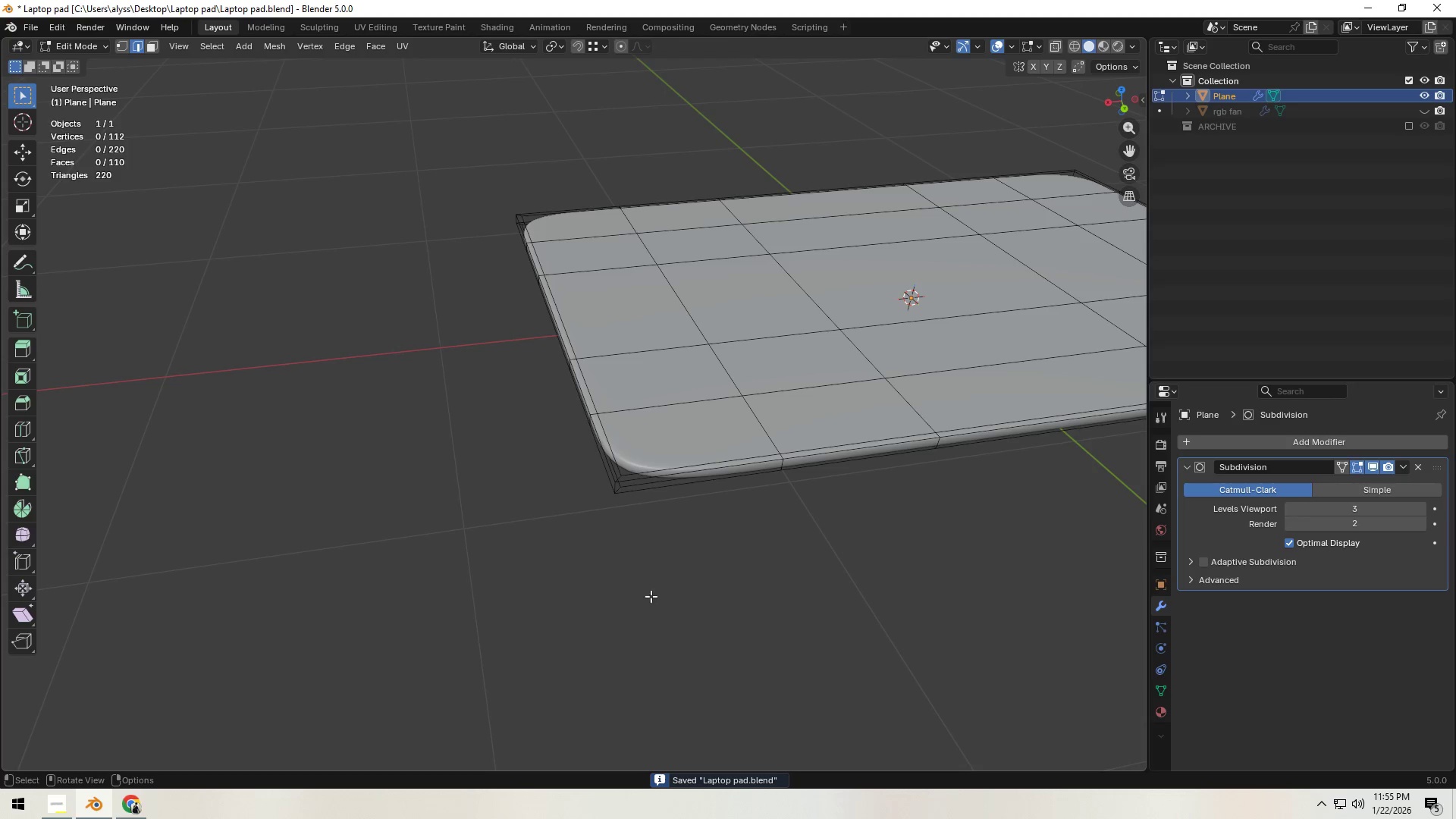 
scroll: coordinate [748, 563], scroll_direction: up, amount: 2.0
 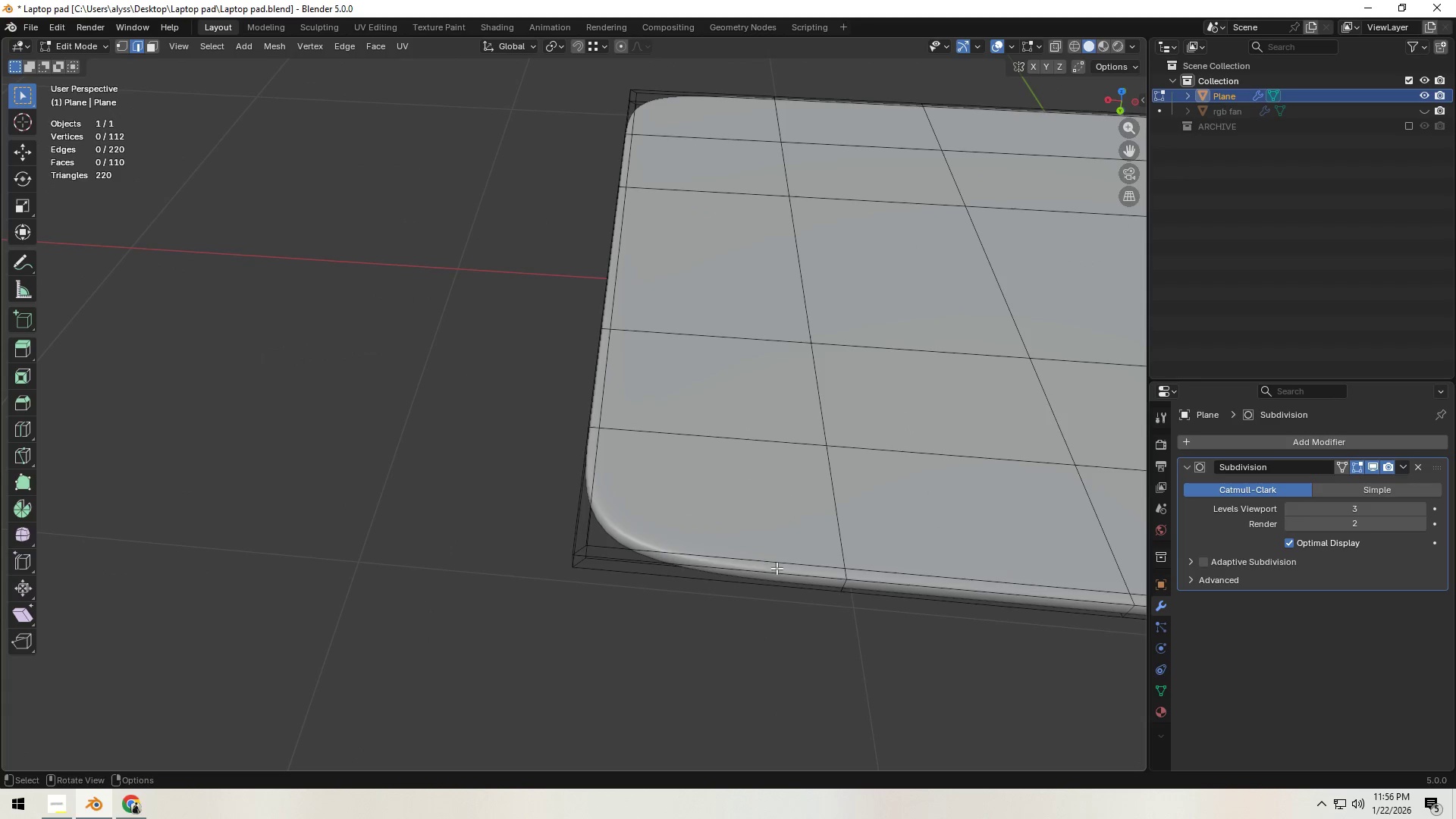 
hold_key(key=ShiftLeft, duration=0.38)
 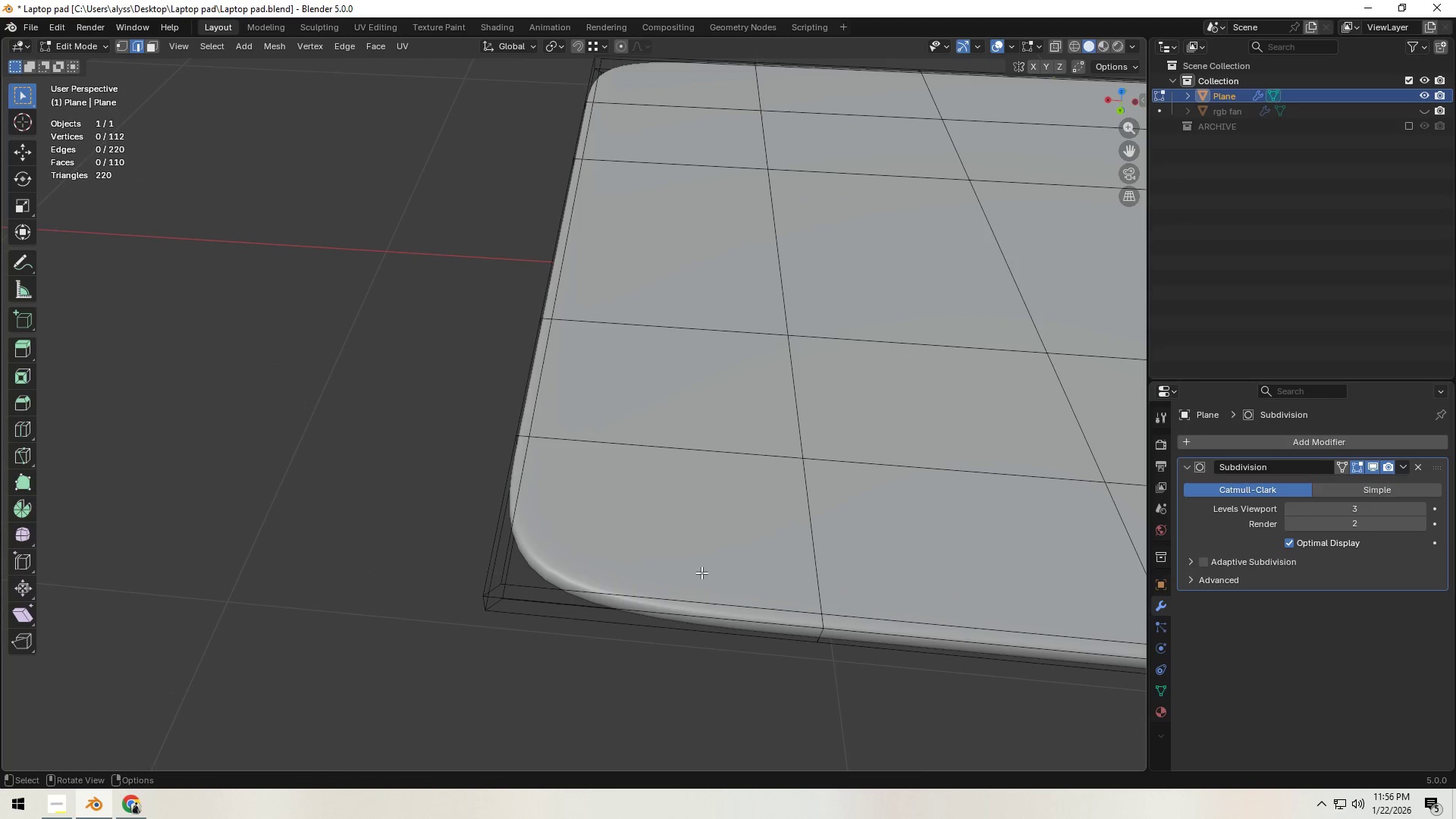 
scroll: coordinate [701, 573], scroll_direction: up, amount: 1.0
 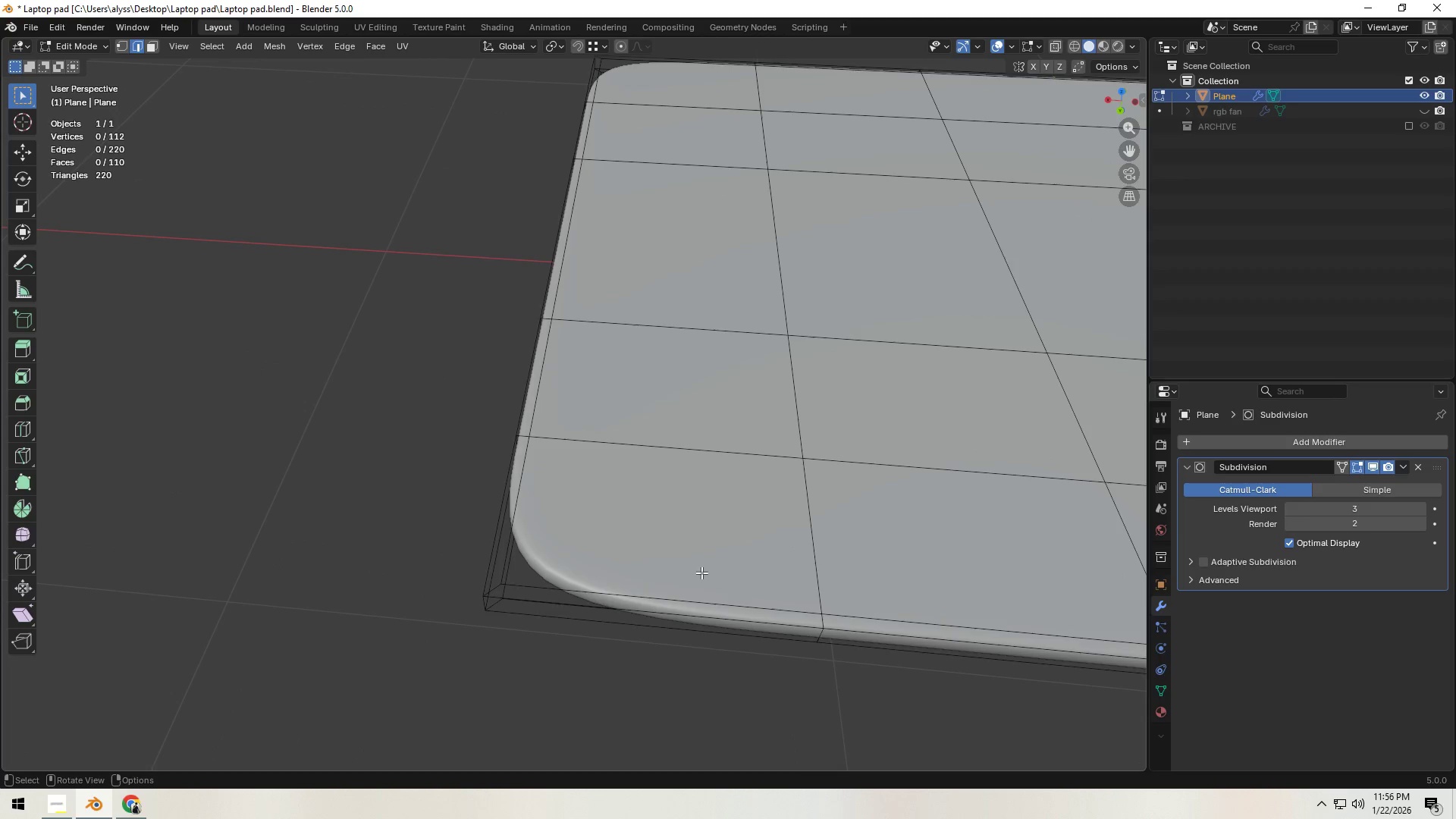 
key(3)
 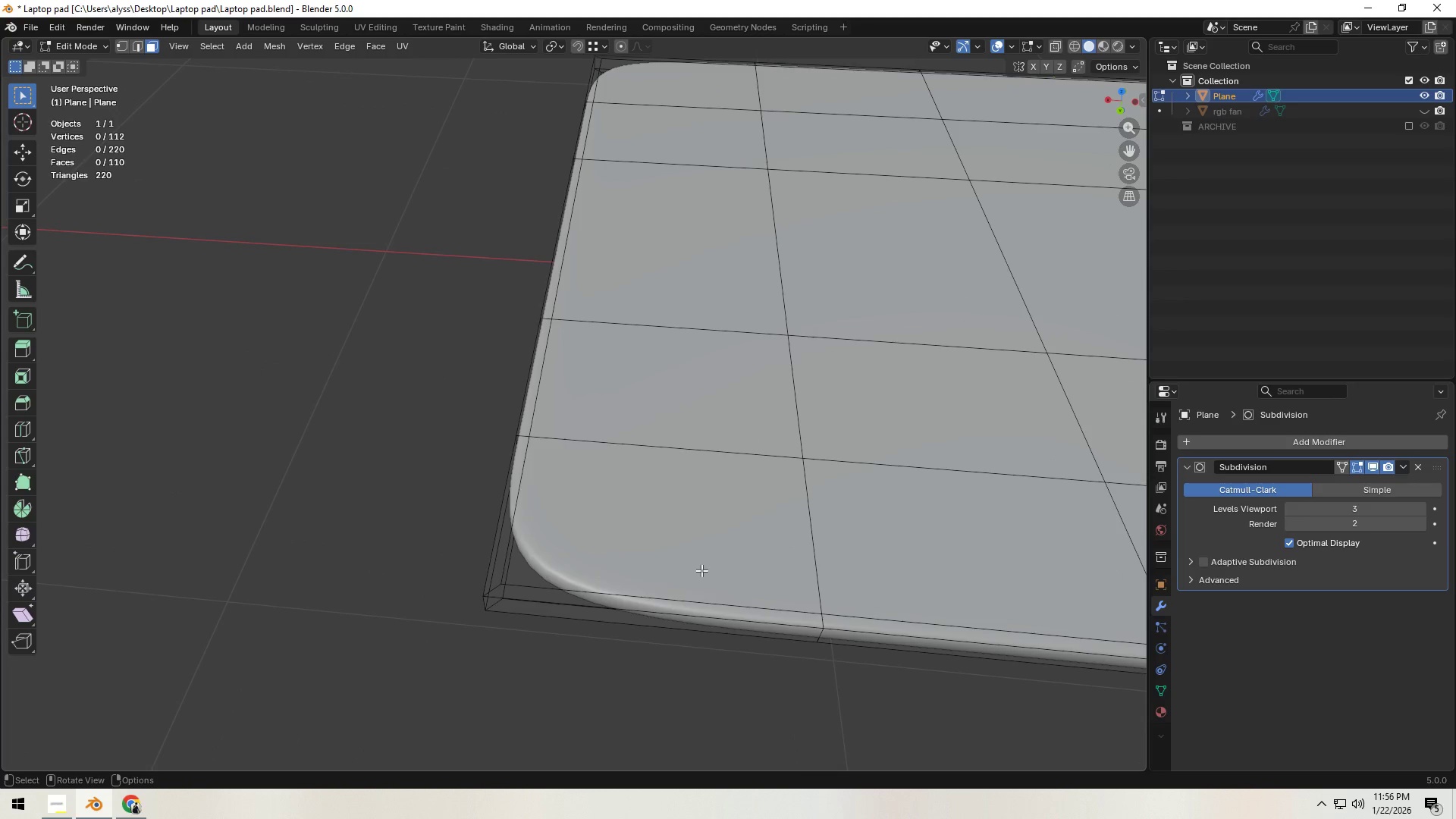 
left_click([701, 570])
 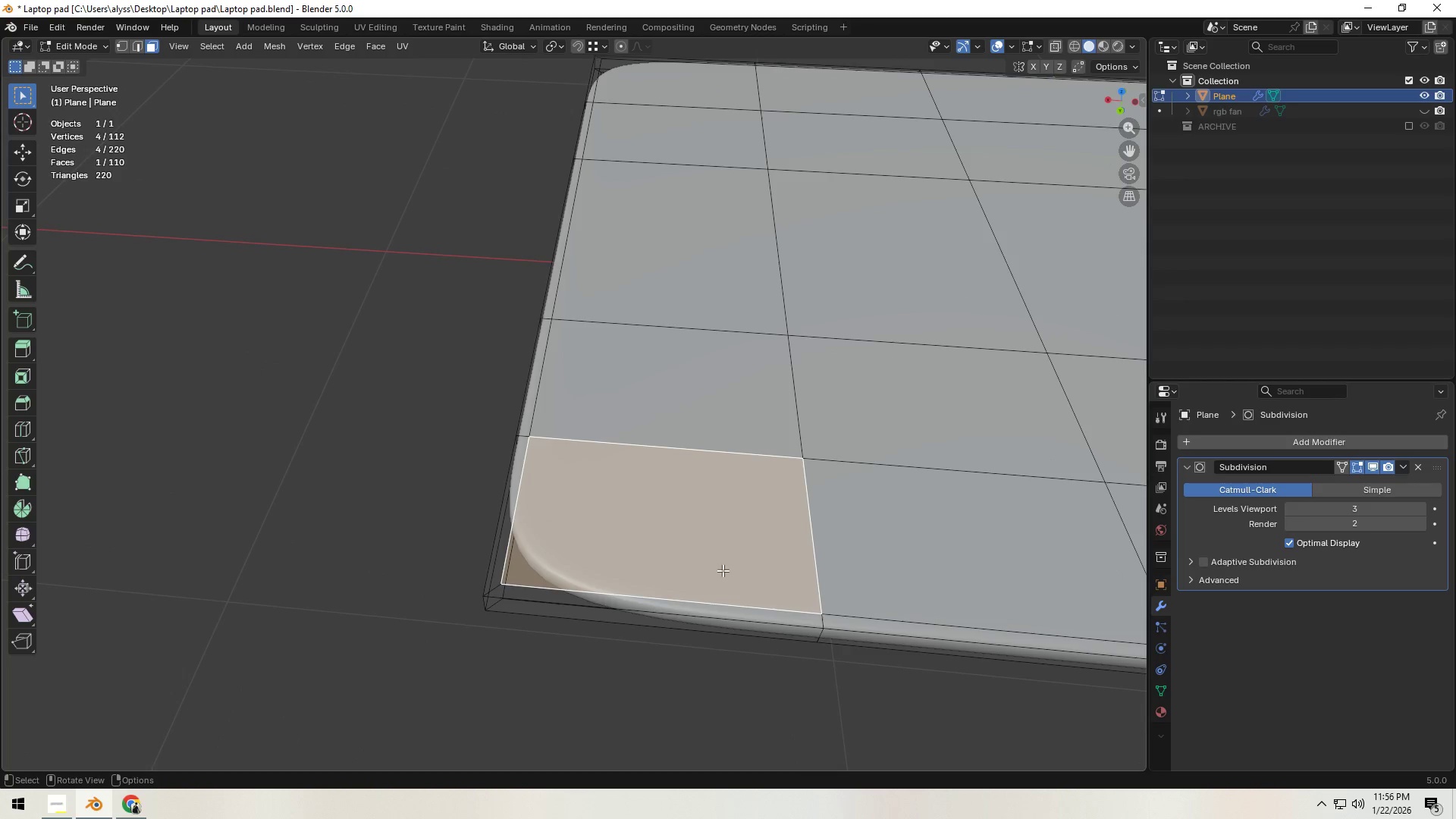 
hold_key(key=ShiftLeft, duration=0.44)
 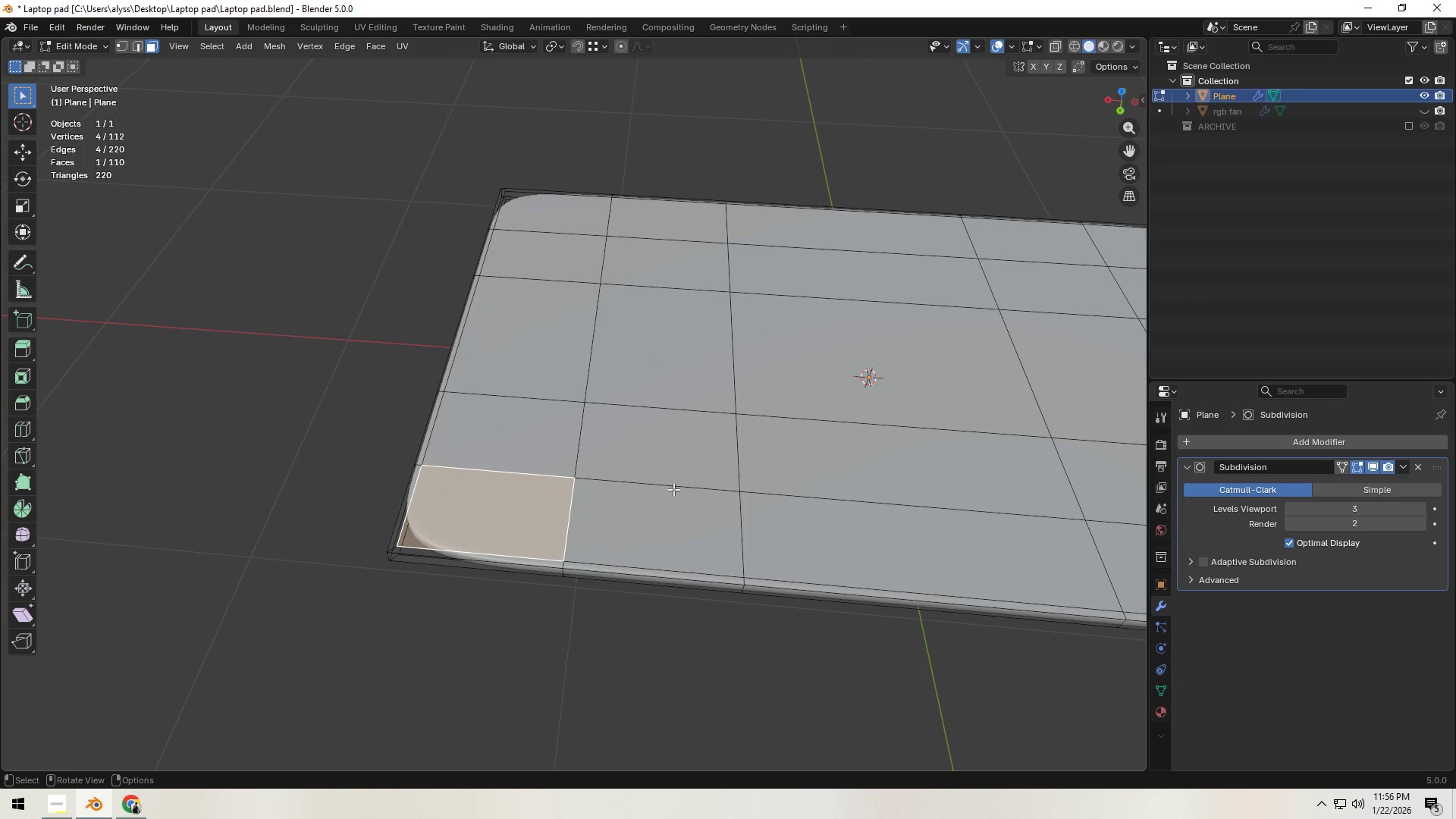 
scroll: coordinate [752, 570], scroll_direction: down, amount: 3.0
 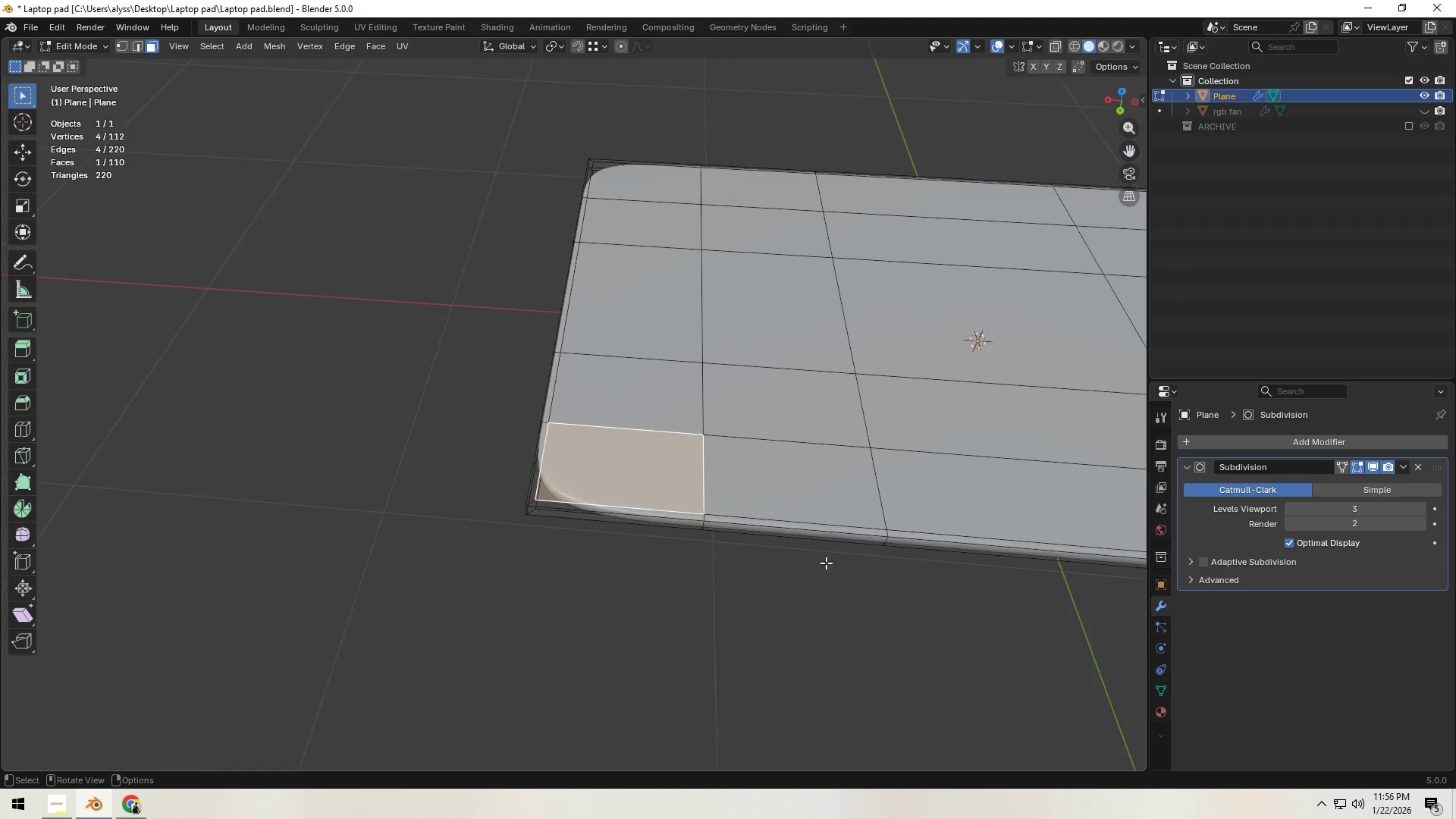 
hold_key(key=ShiftLeft, duration=0.38)
 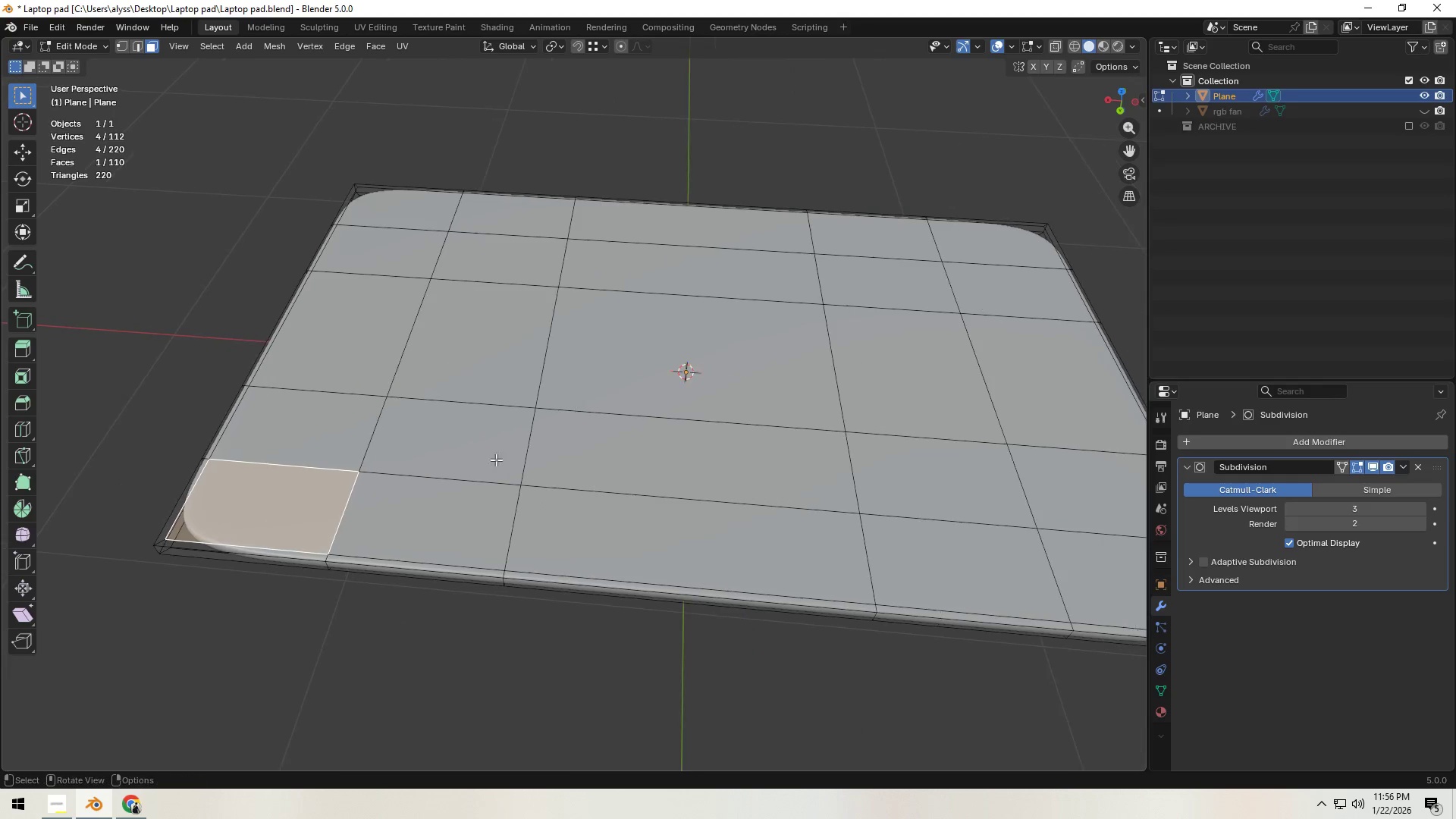 
hold_key(key=ShiftLeft, duration=0.31)
 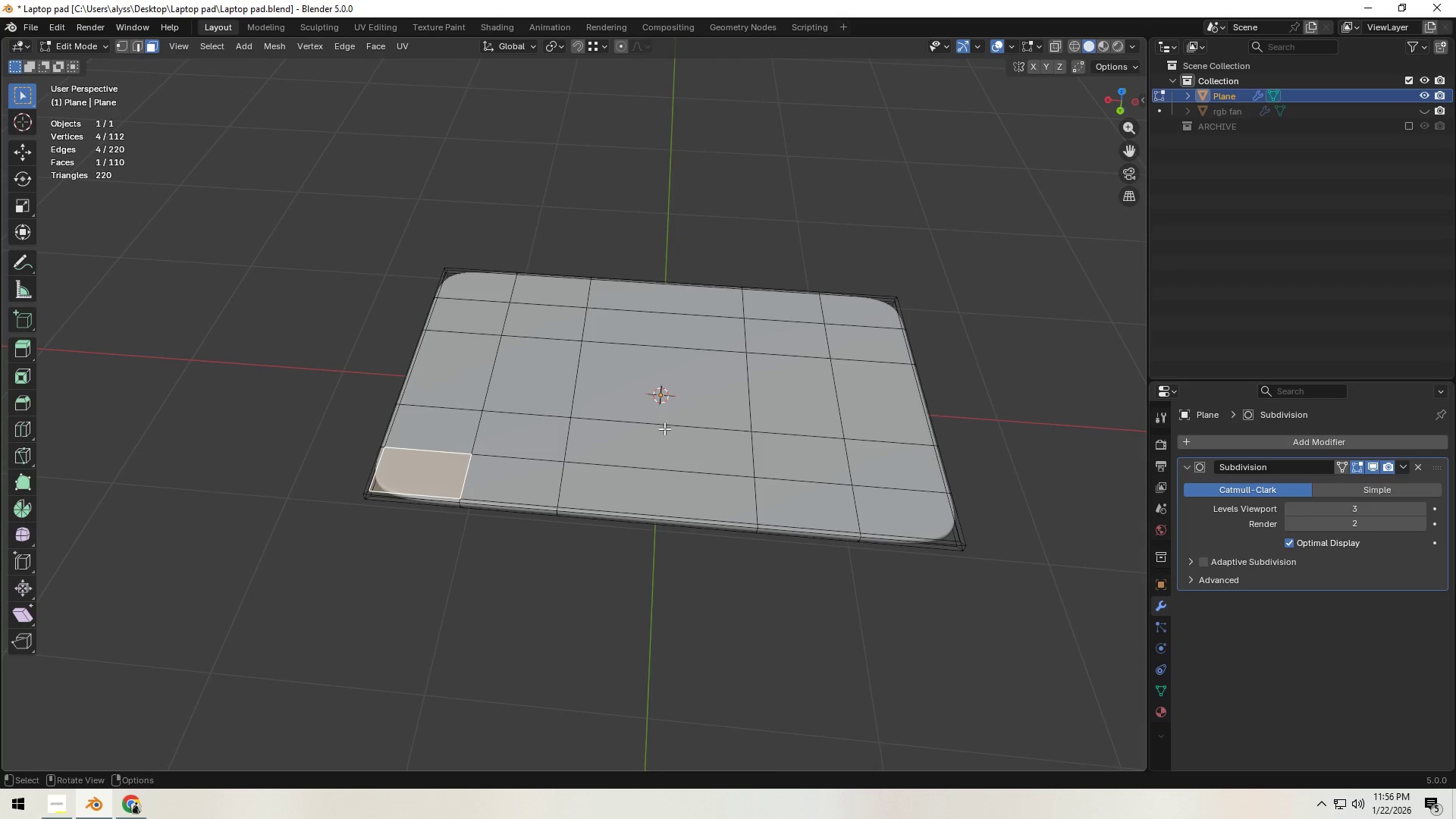 
scroll: coordinate [520, 465], scroll_direction: down, amount: 3.0
 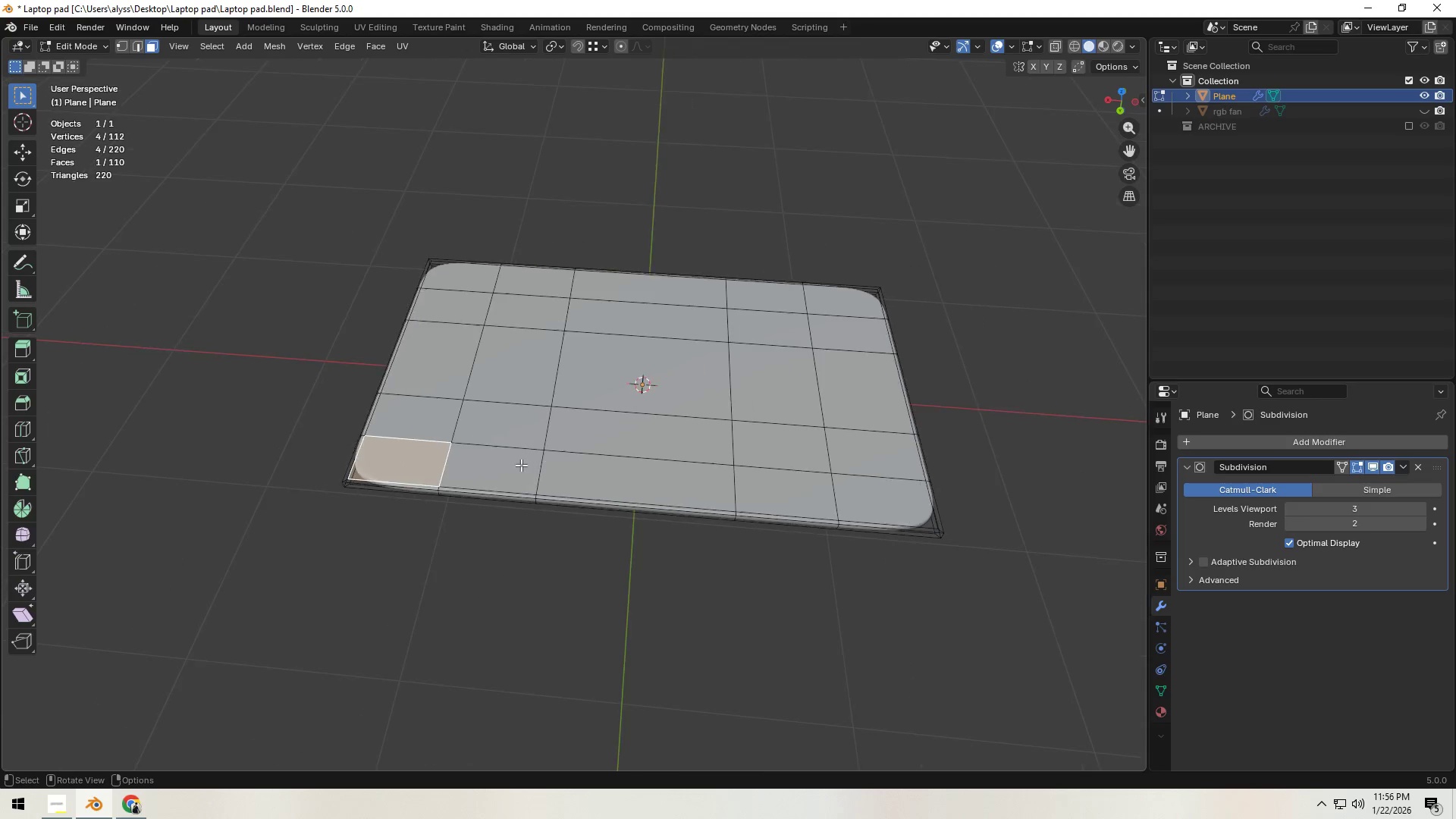 
left_click([661, 414])
 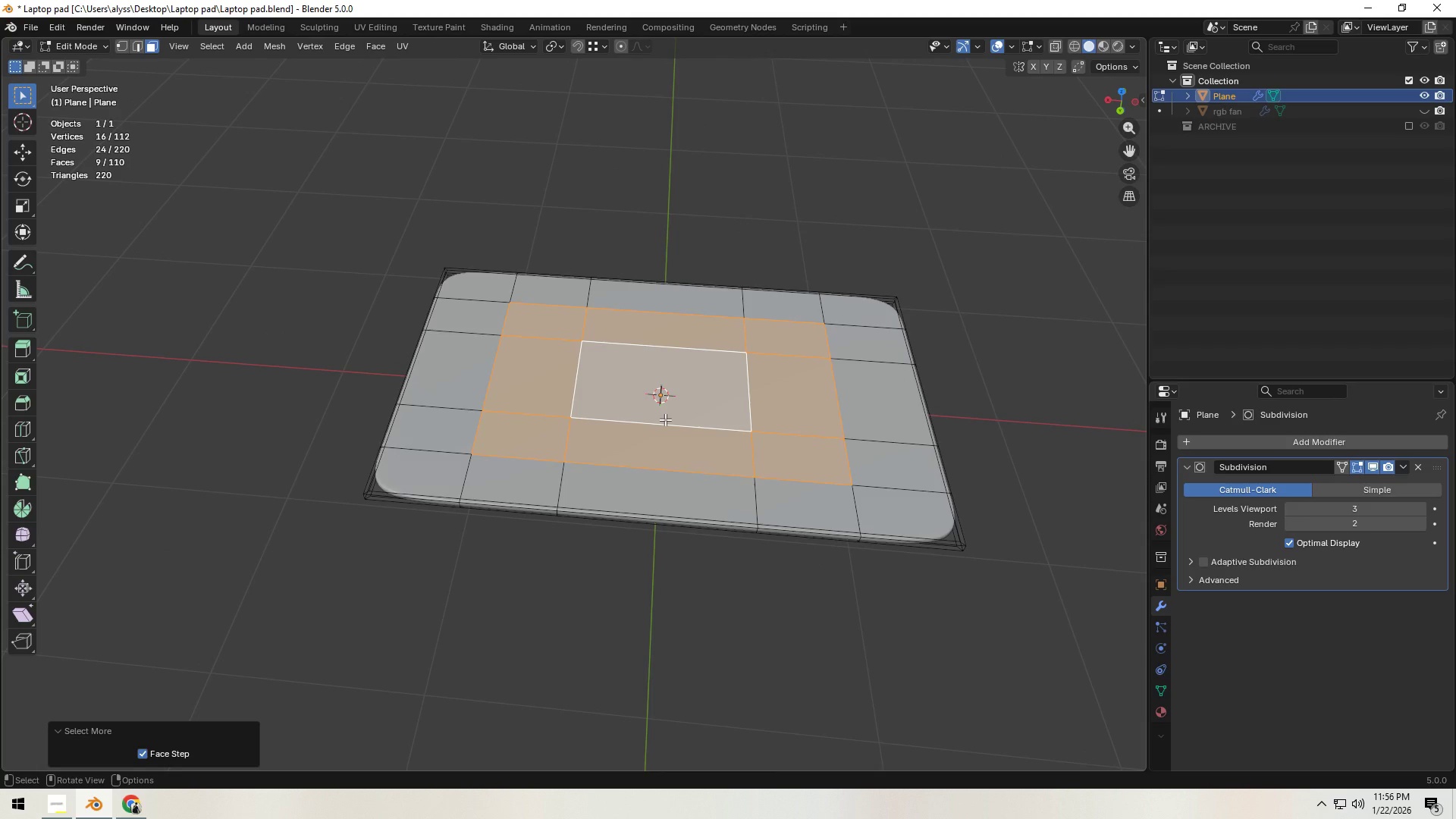 
double_click([665, 419])
 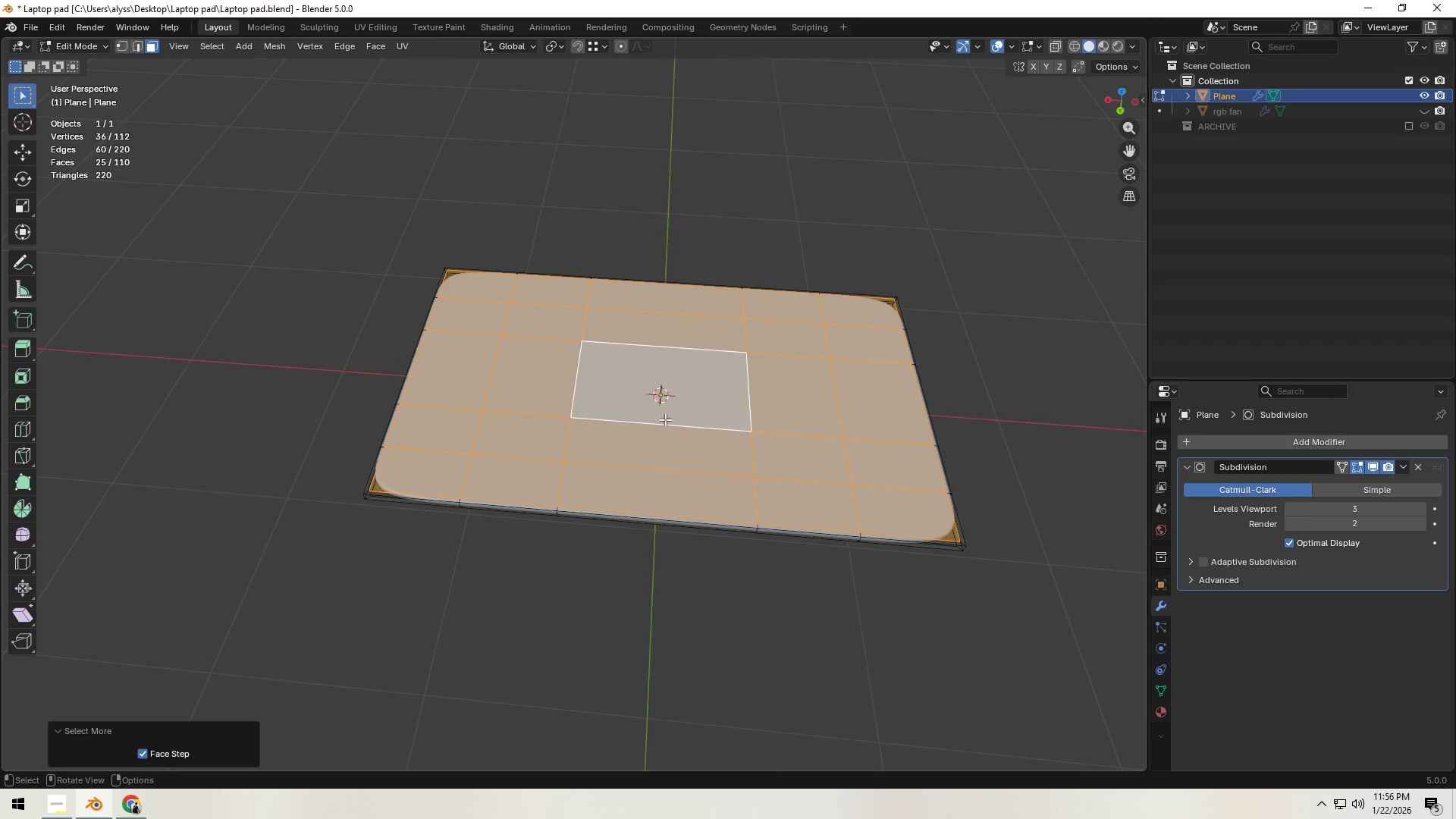 
hold_key(key=ShiftLeft, duration=0.5)
 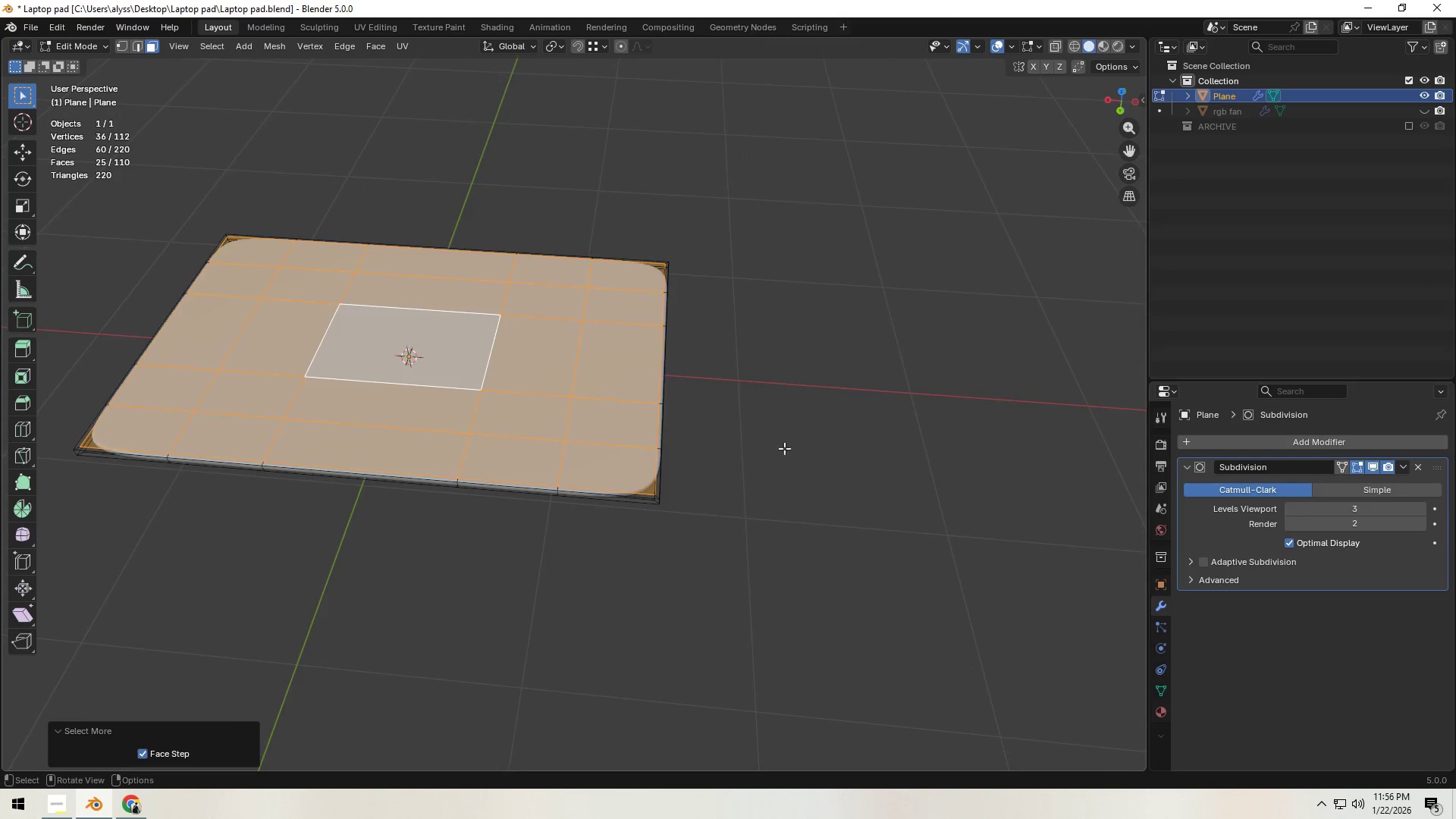 
hold_key(key=ShiftLeft, duration=0.38)
 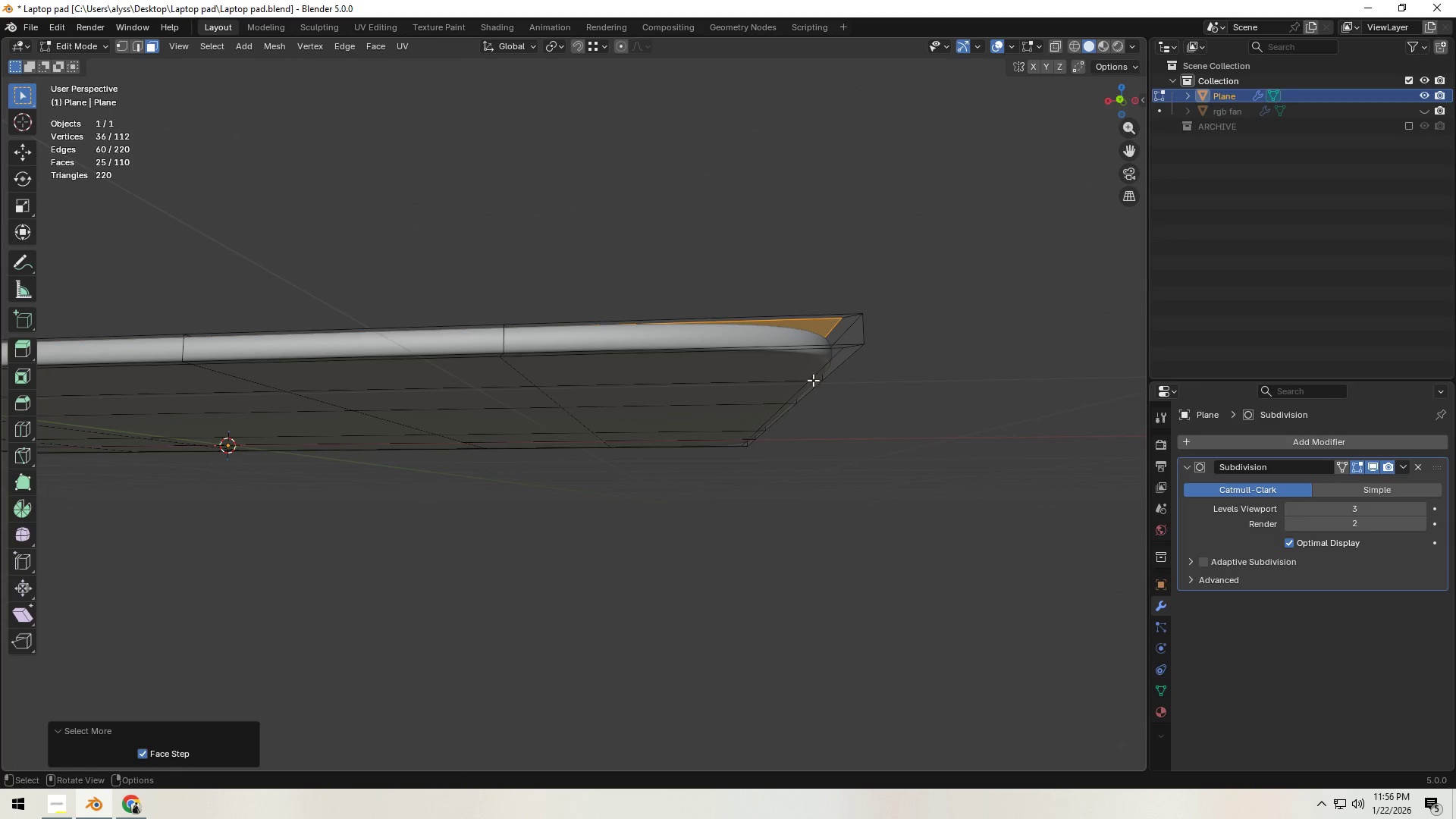 
scroll: coordinate [798, 450], scroll_direction: up, amount: 5.0
 